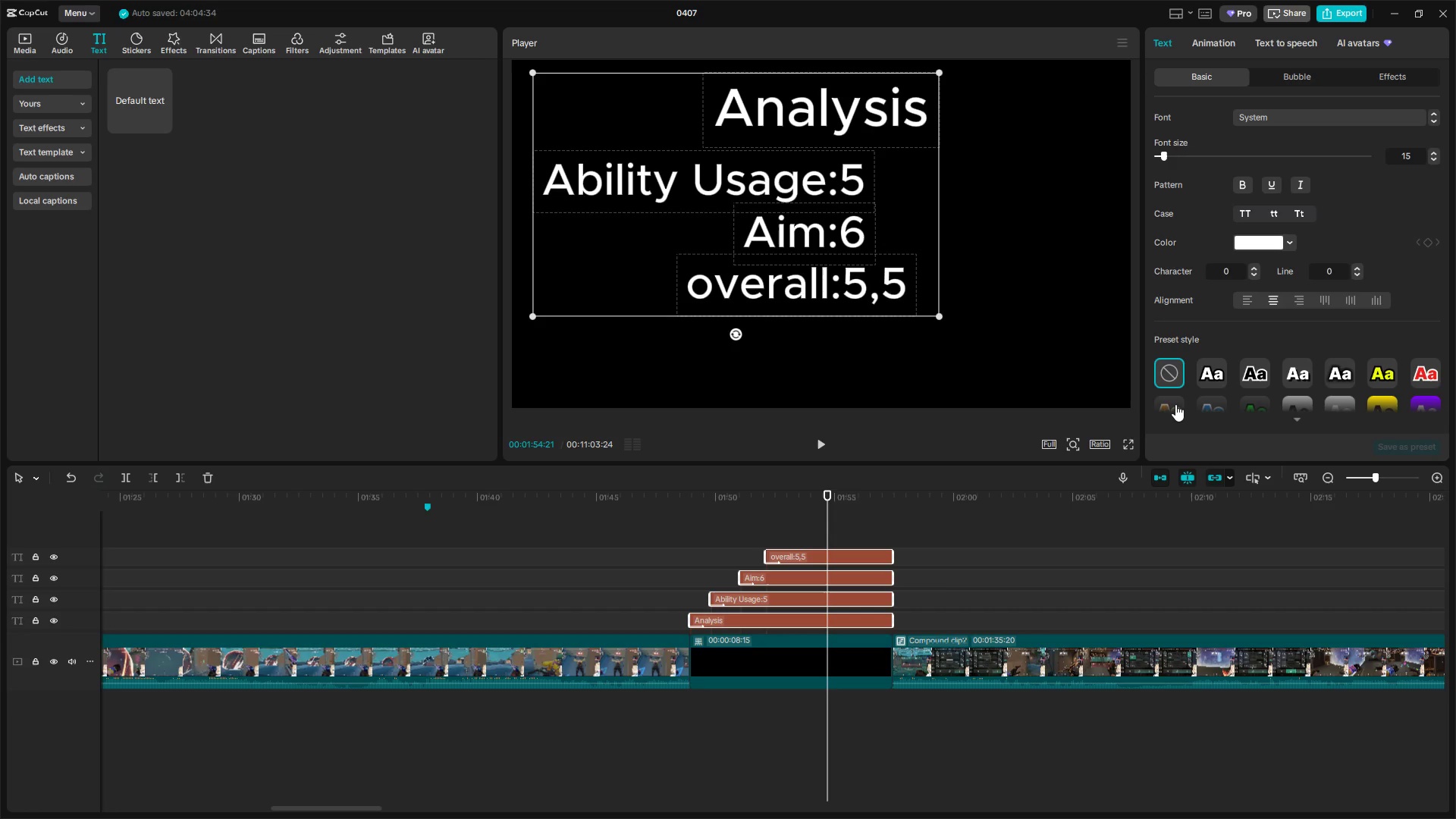 
scroll: coordinate [1185, 375], scroll_direction: down, amount: 9.0
 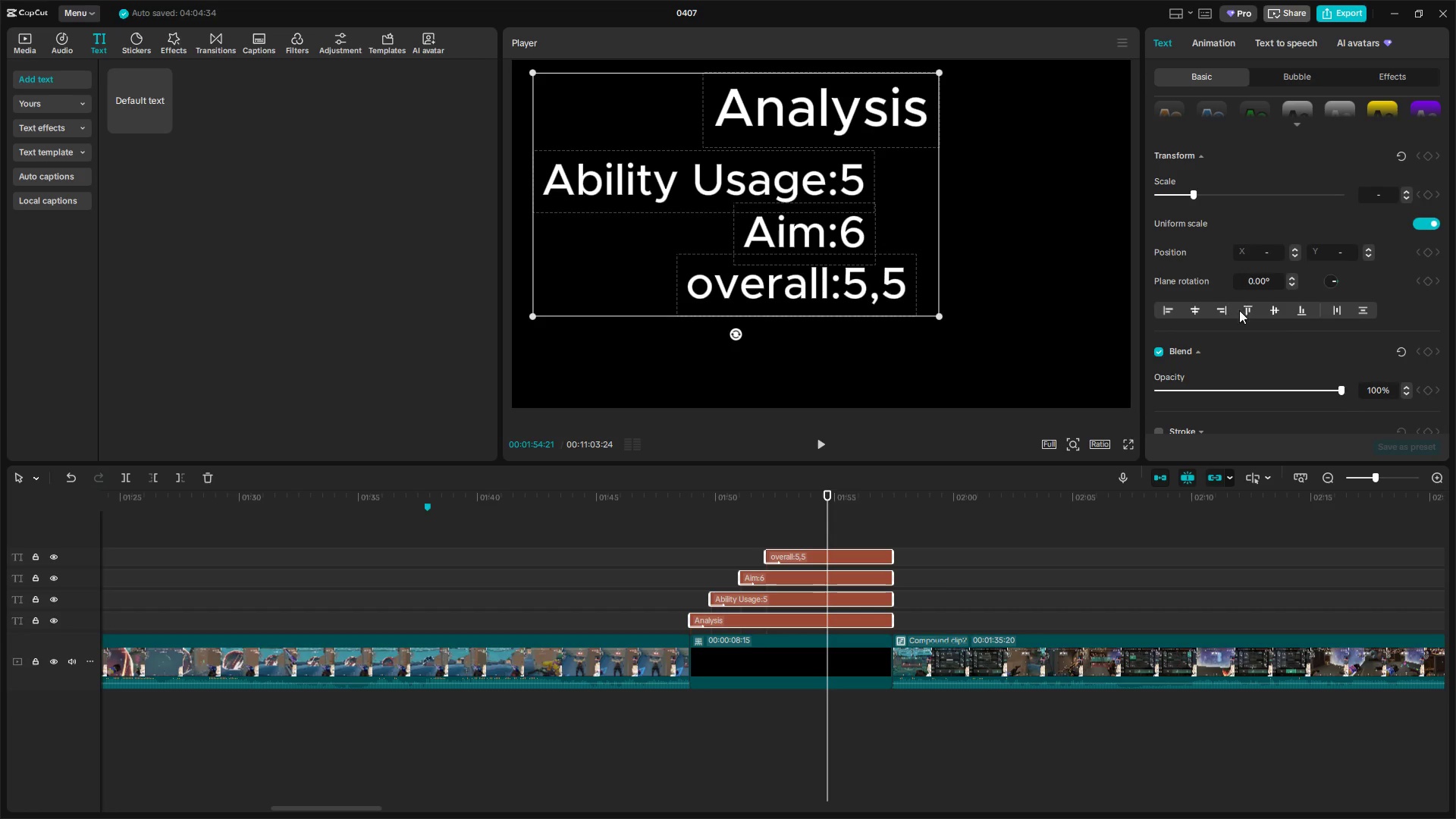 
left_click([1167, 309])
 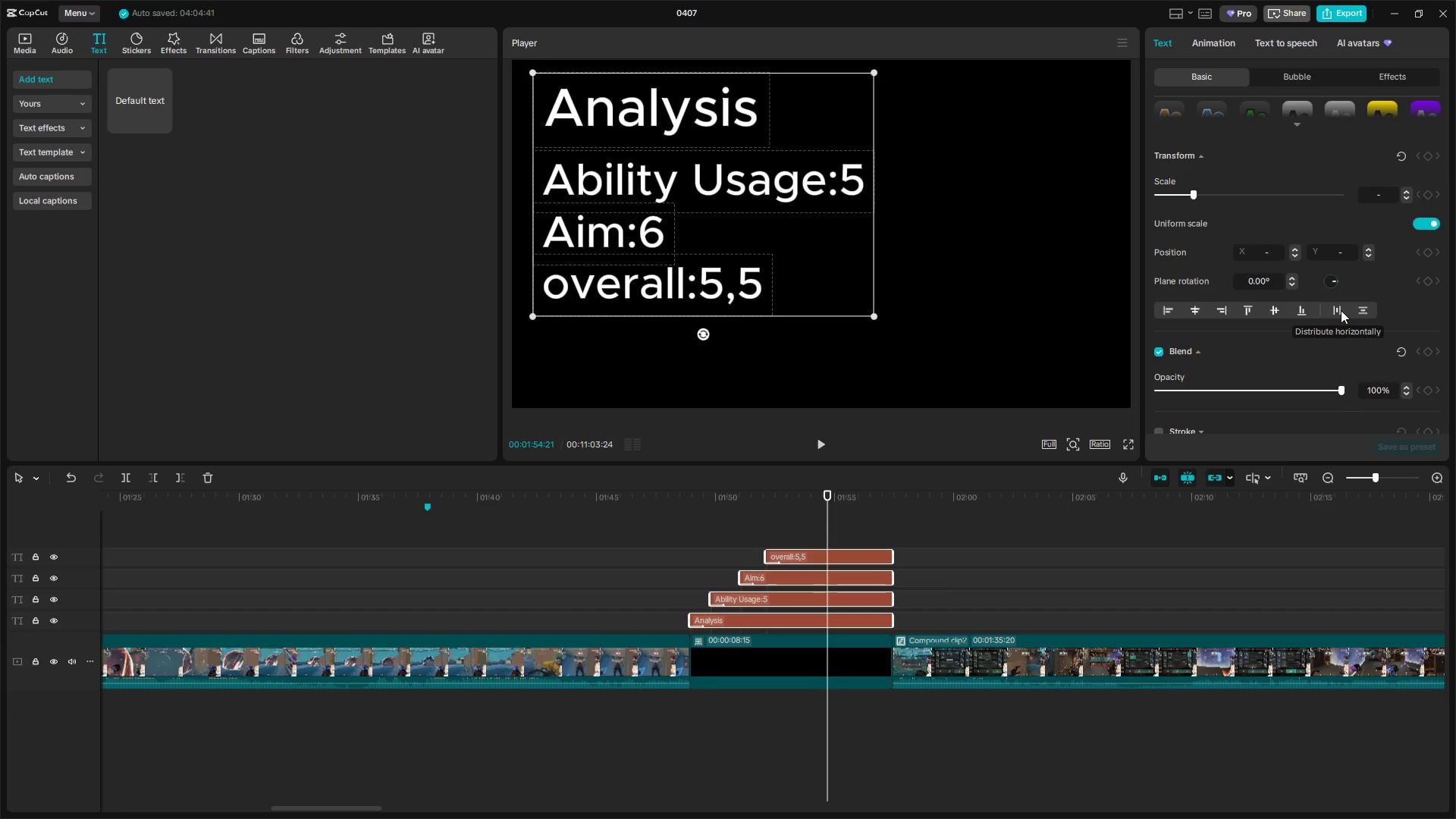 
wait(6.34)
 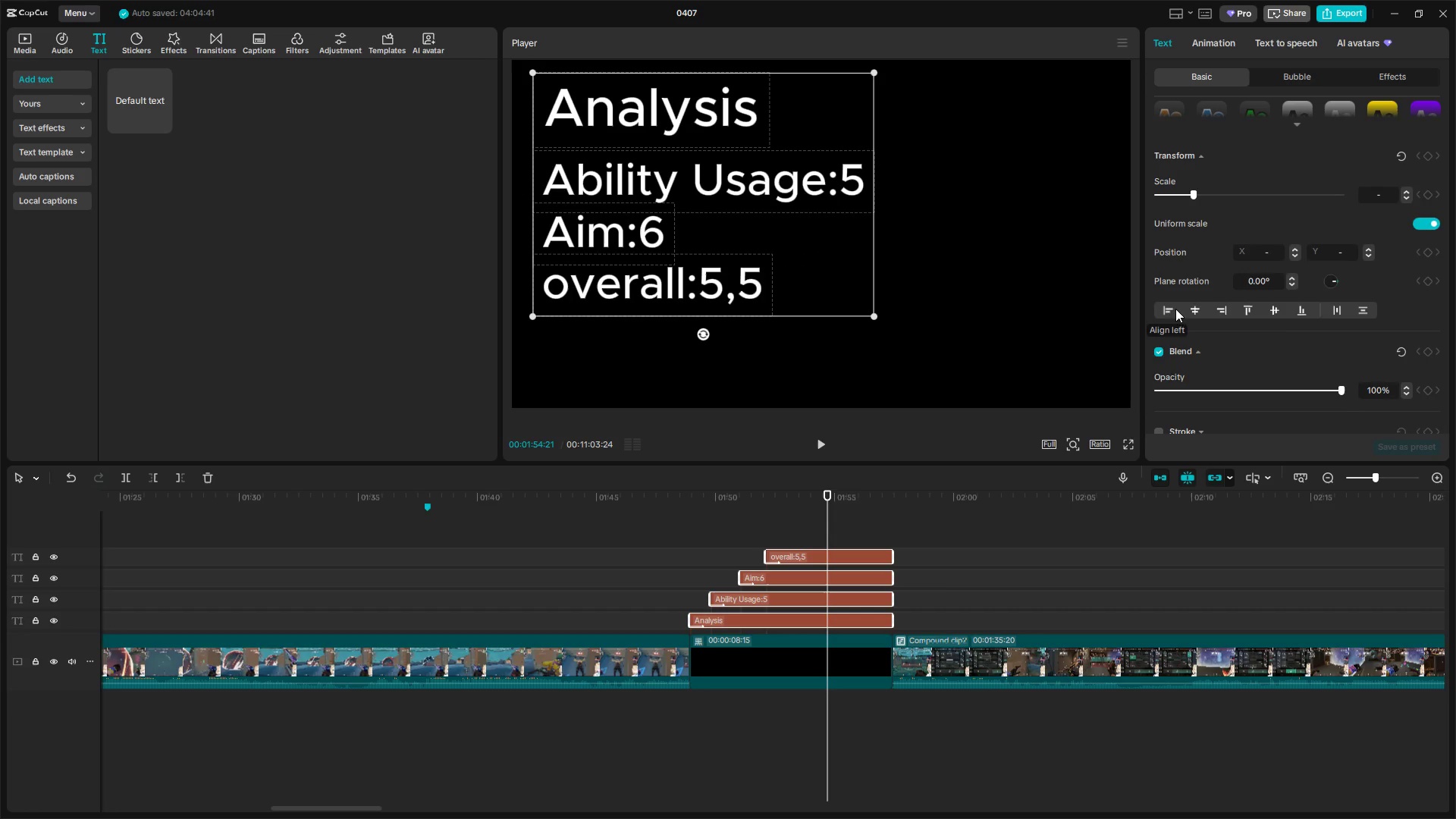 
key(Control+Z)
 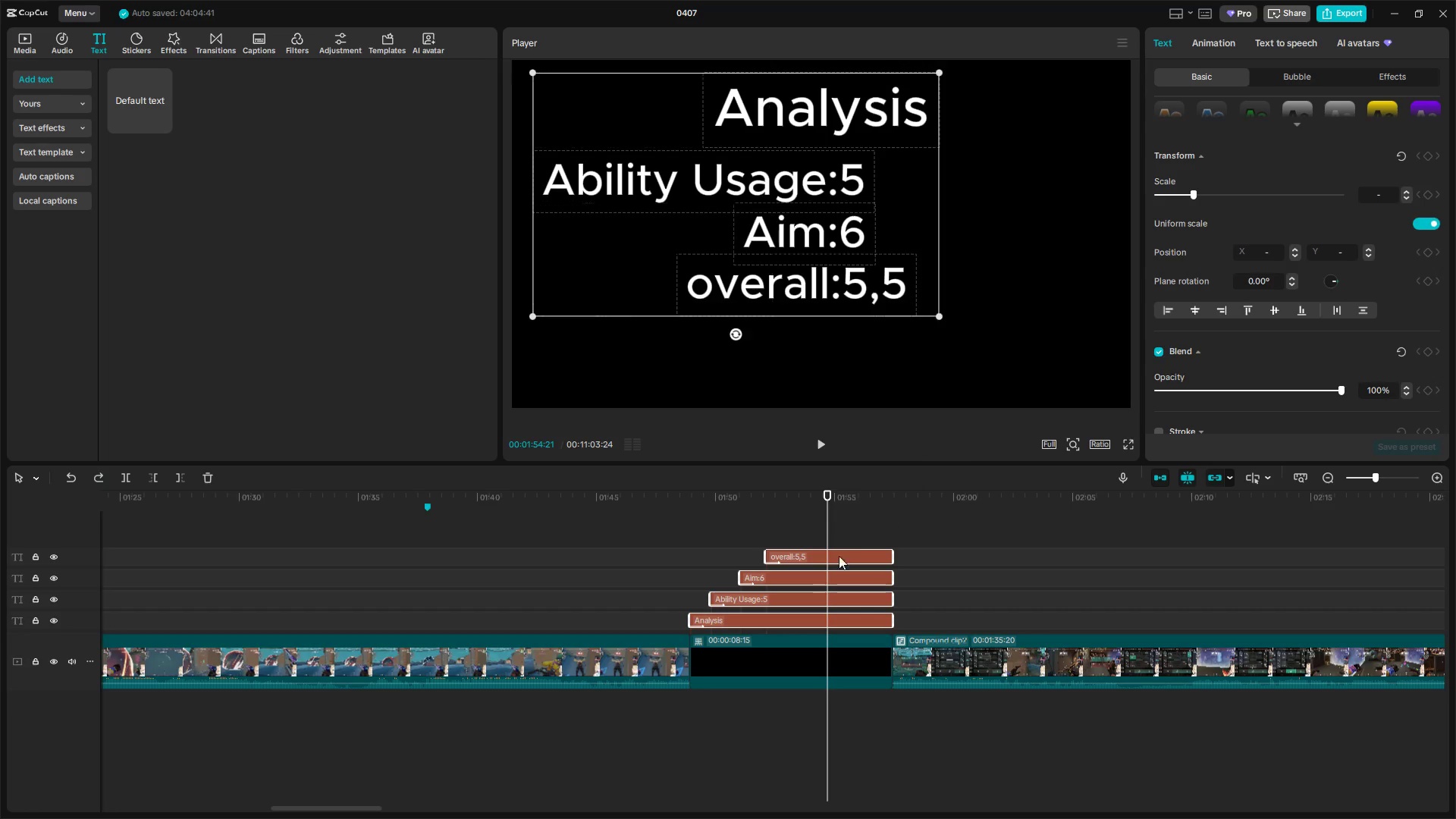 
left_click([849, 524])
 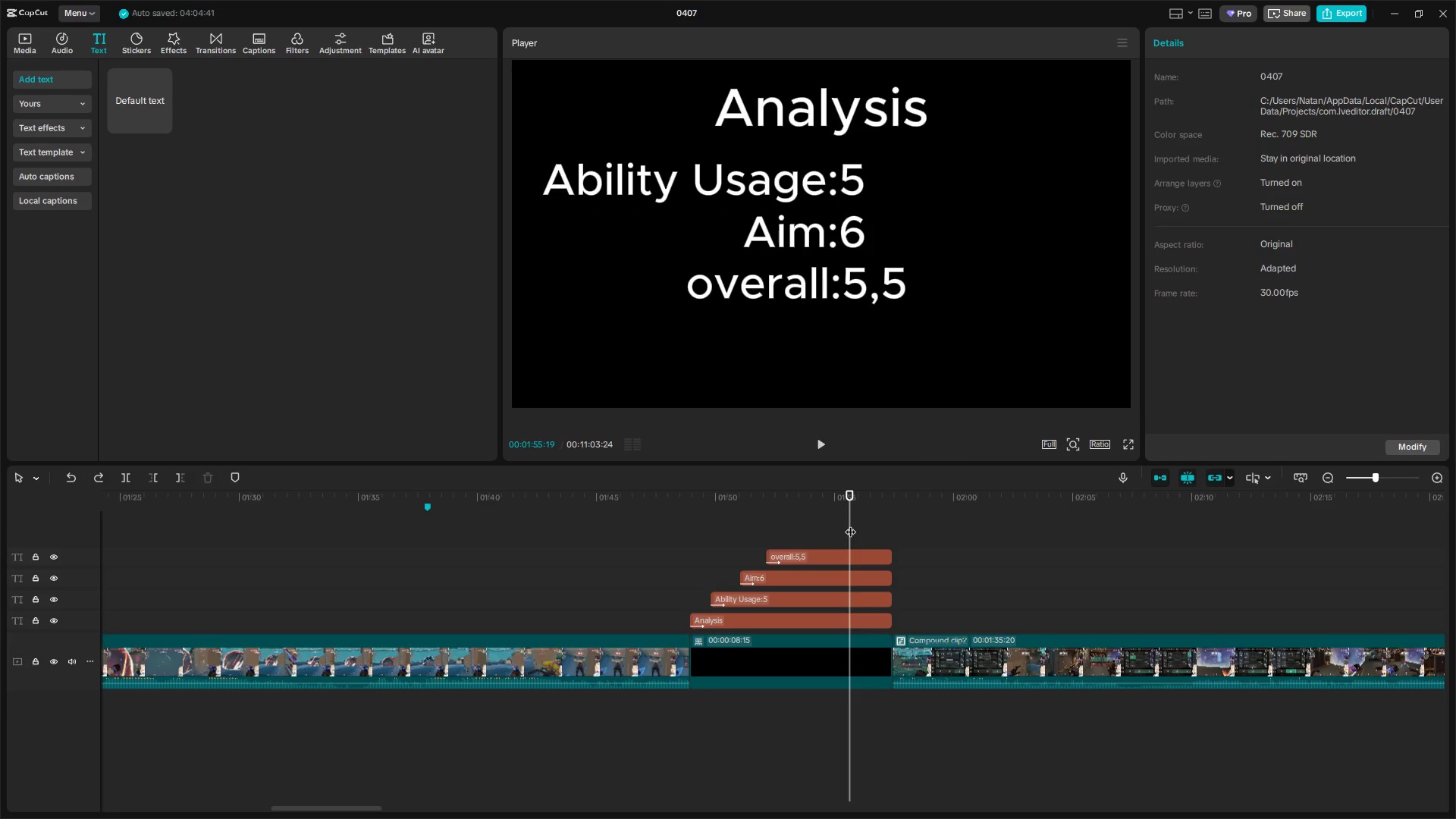 
left_click_drag(start_coordinate=[852, 525], to_coordinate=[779, 575])
 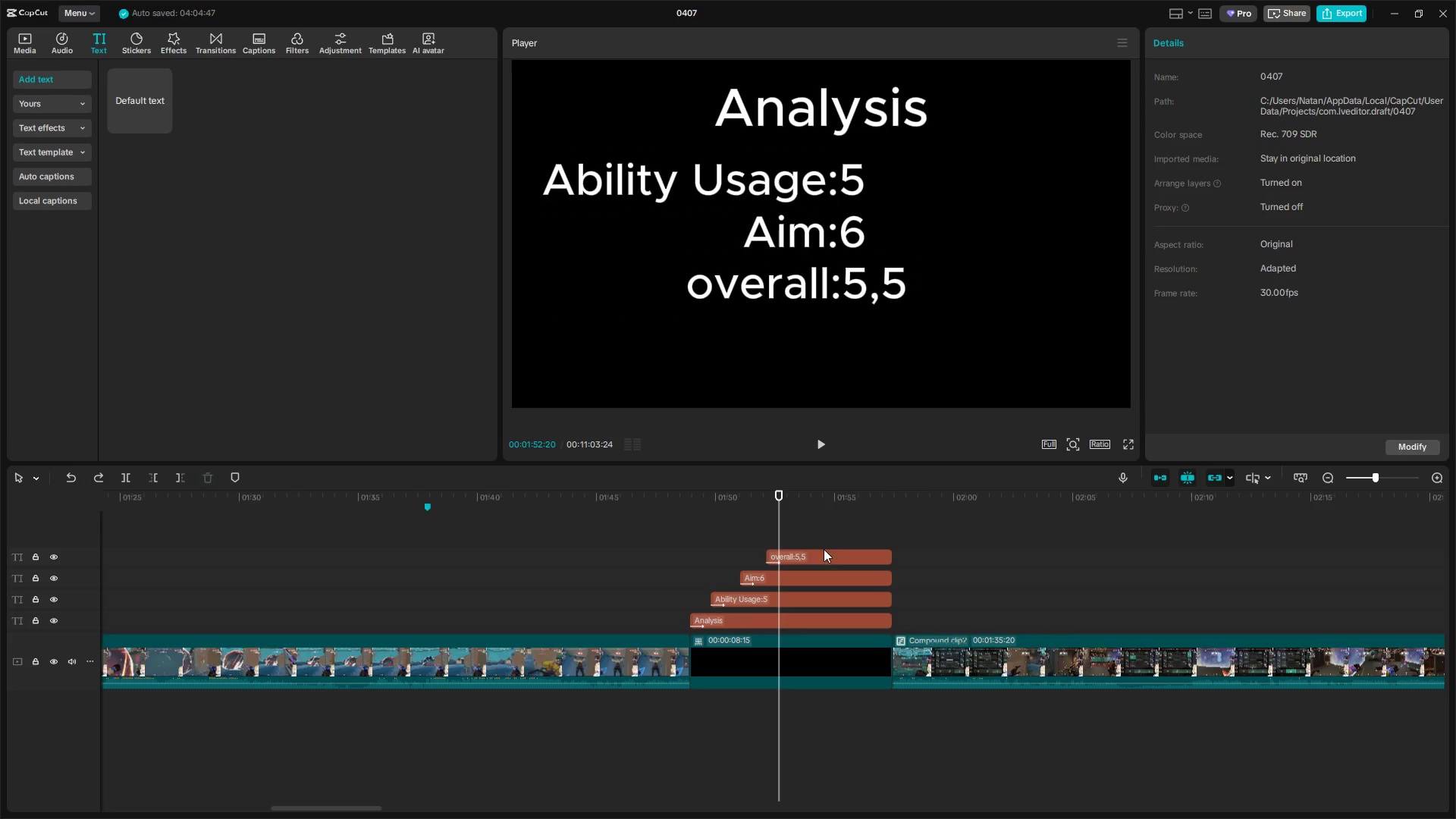 
left_click_drag(start_coordinate=[836, 519], to_coordinate=[830, 596])
 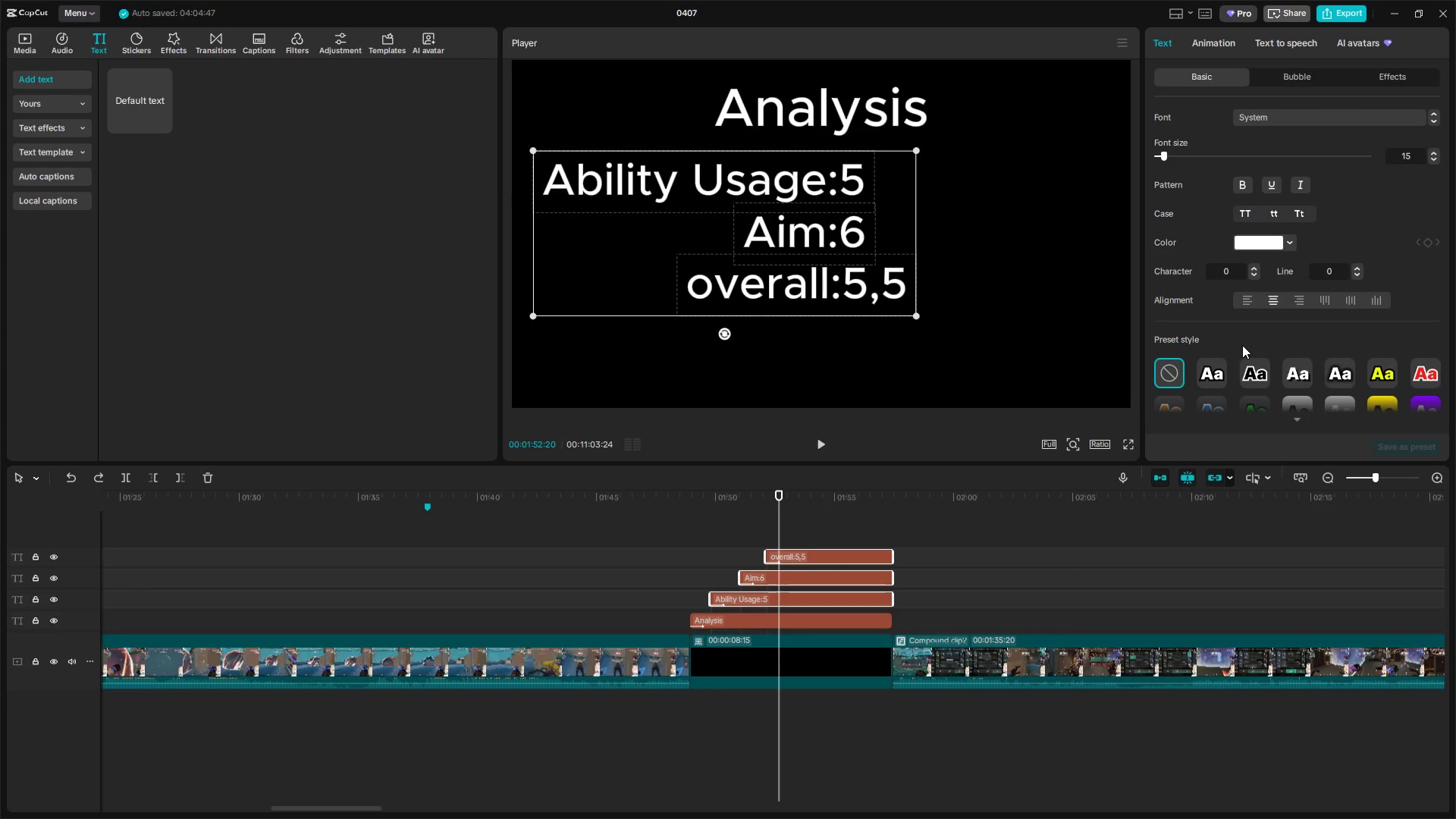 
scroll: coordinate [1257, 333], scroll_direction: down, amount: 15.0
 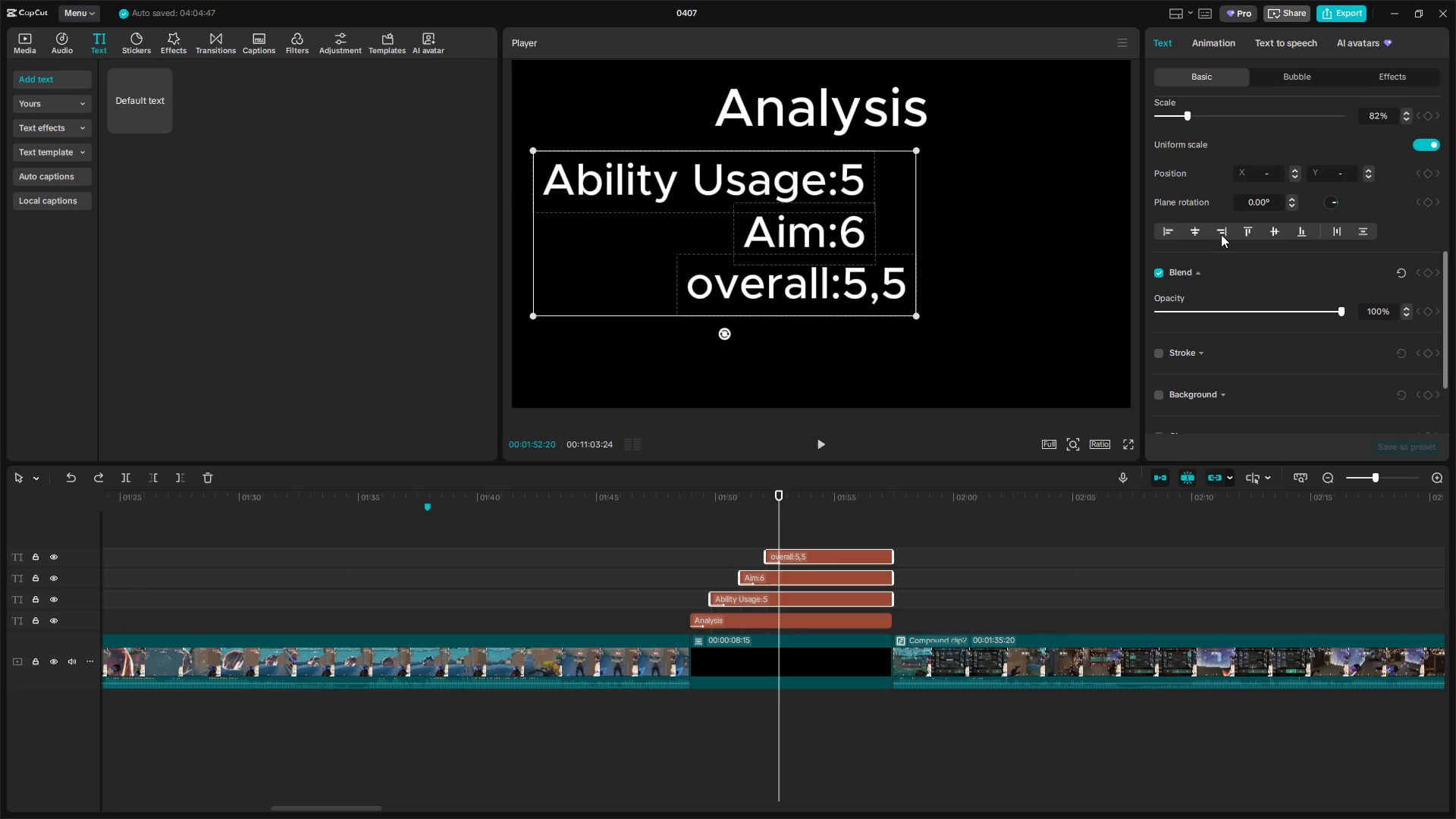 
left_click([1194, 231])
 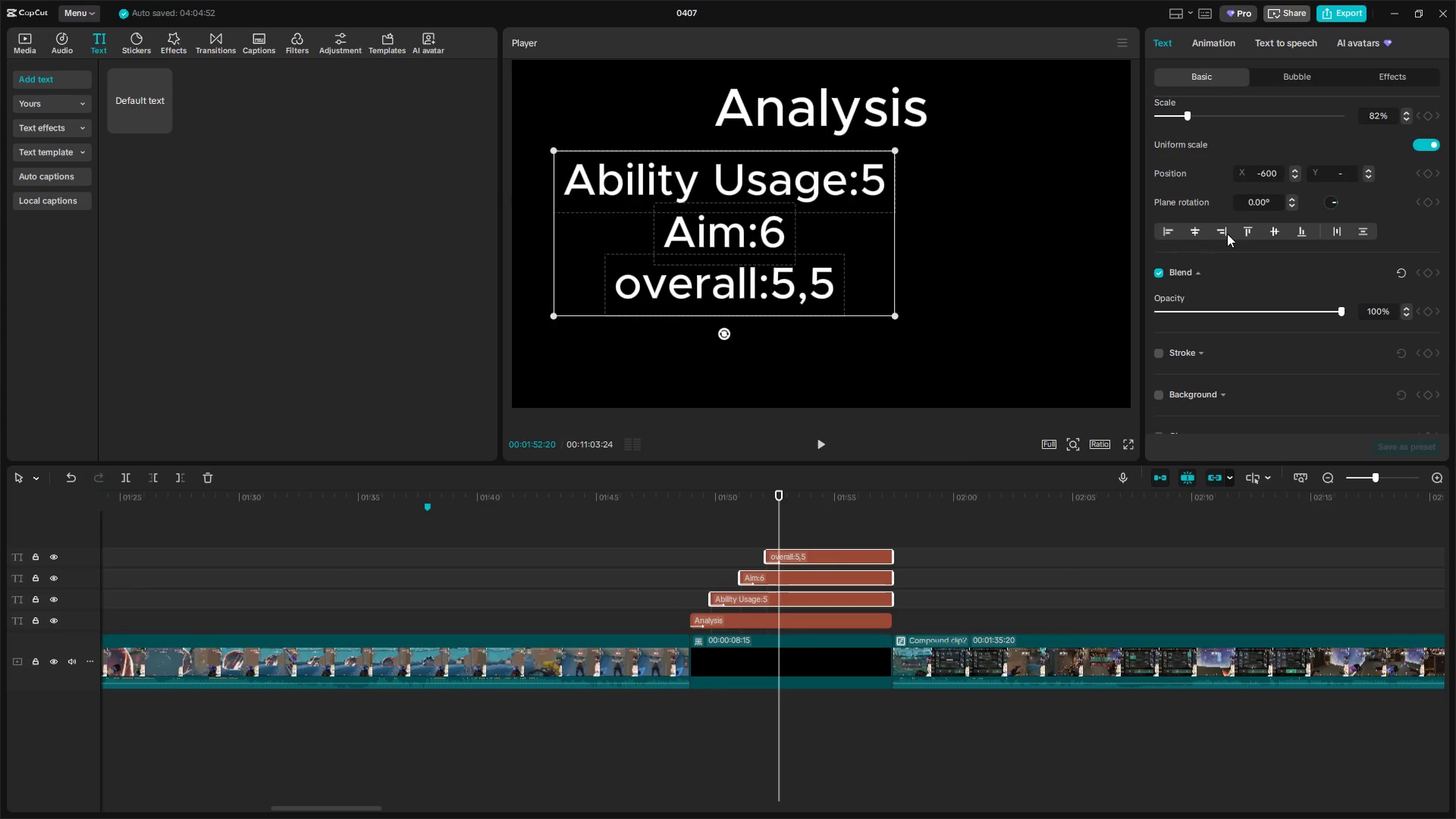 
left_click([1248, 229])
 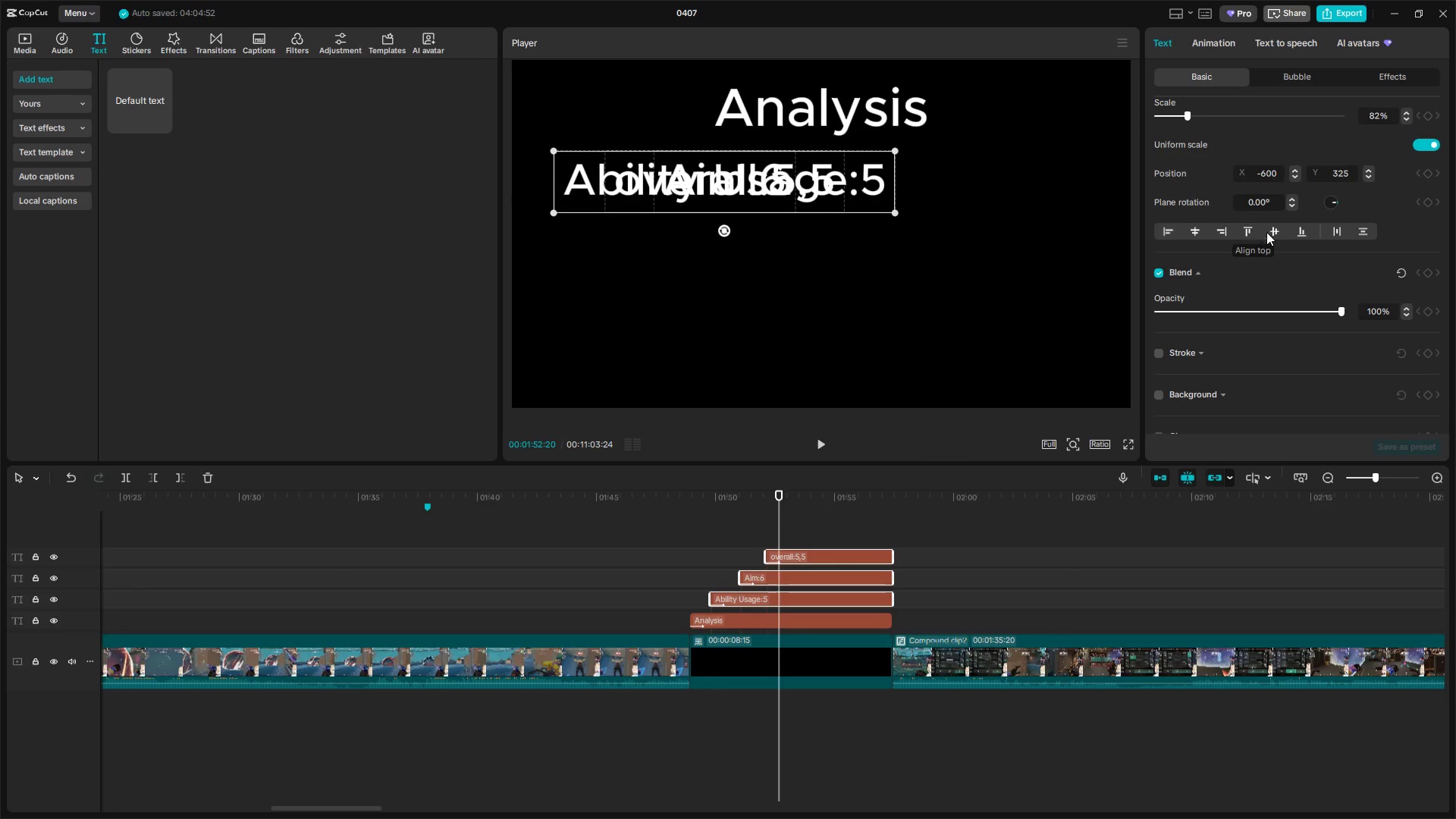 
left_click([1275, 234])
 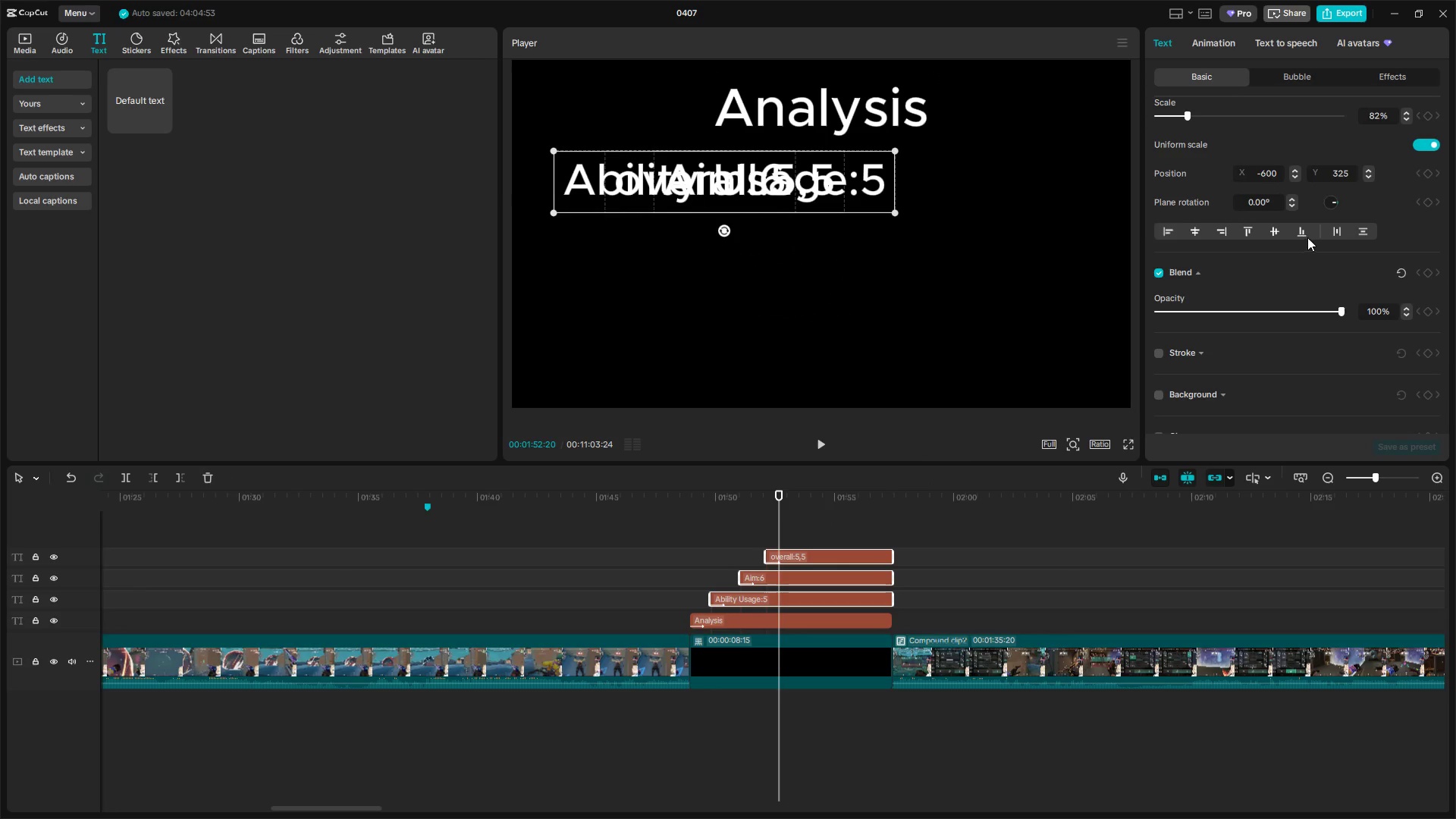 
double_click([1340, 234])
 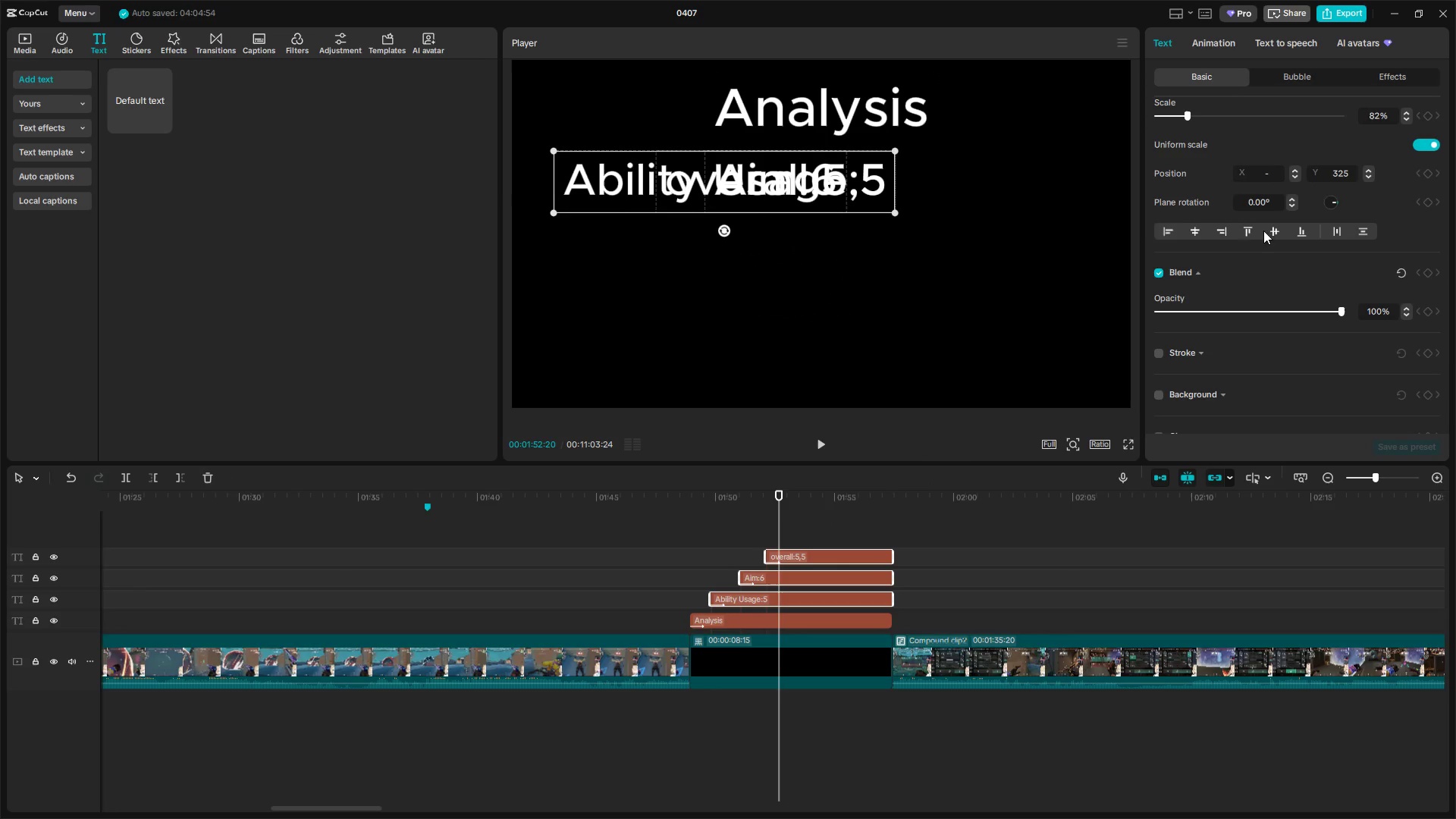 
left_click([1205, 228])
 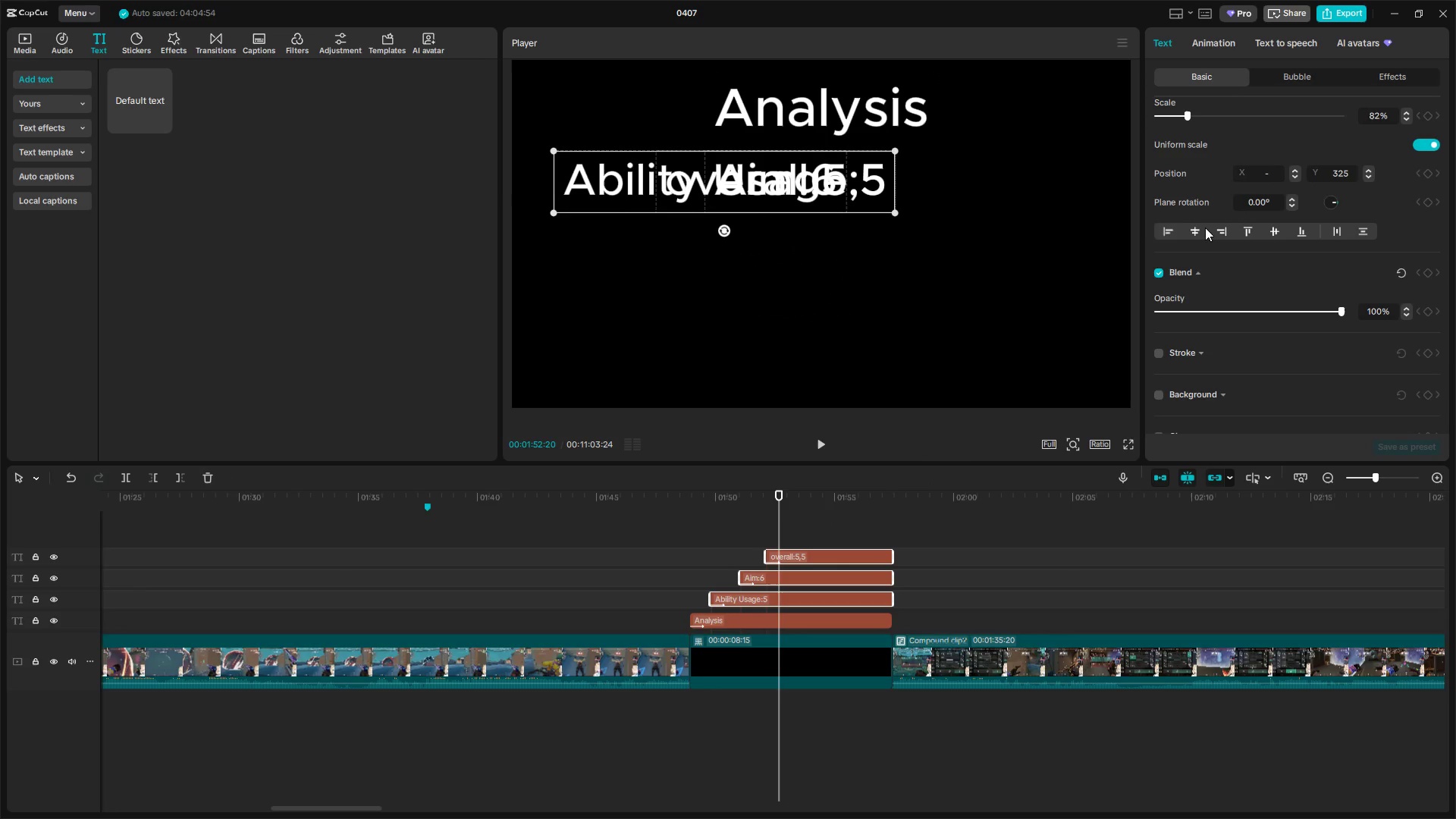 
key(Control+Z)
 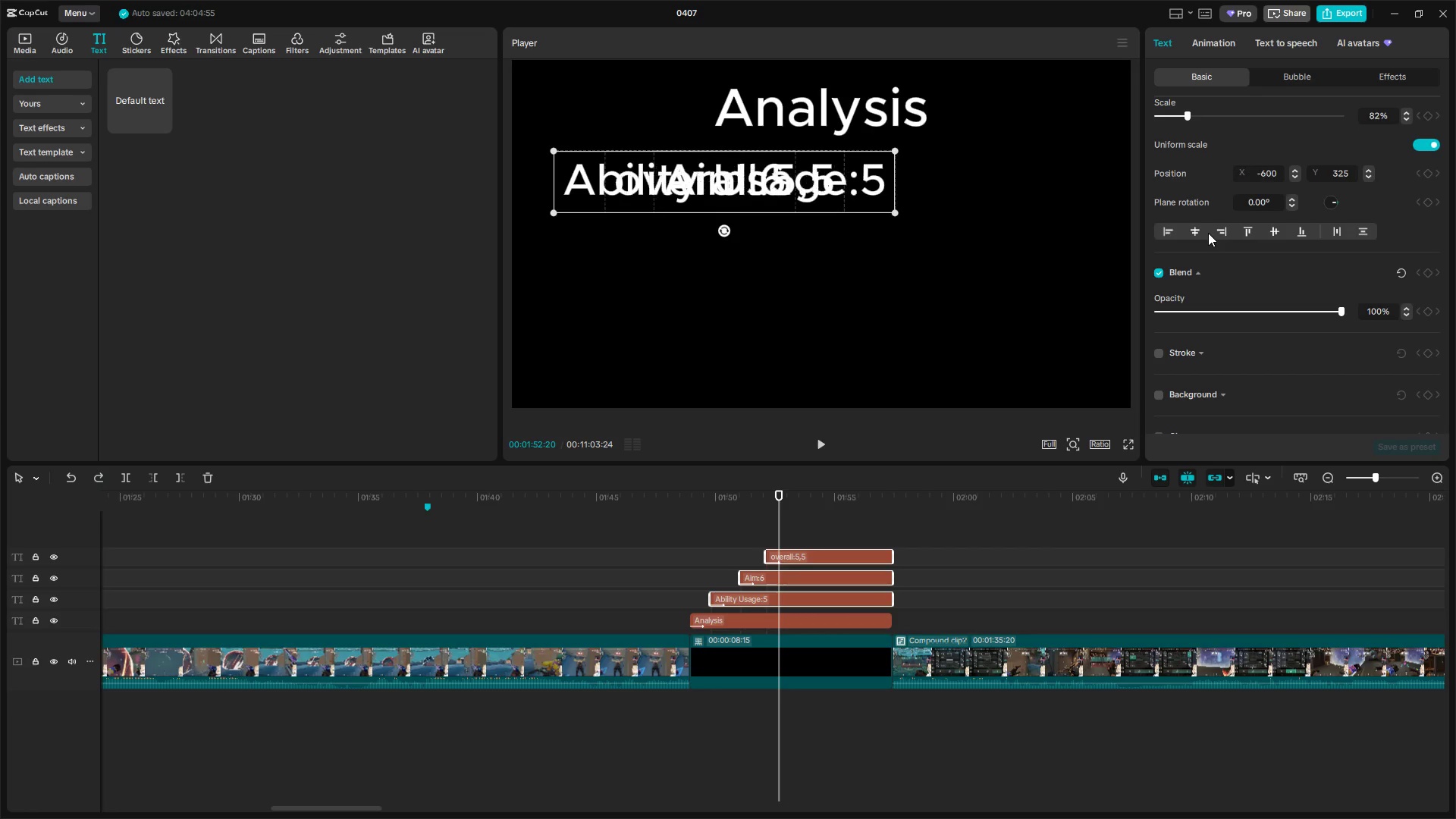 
key(Control+Z)
 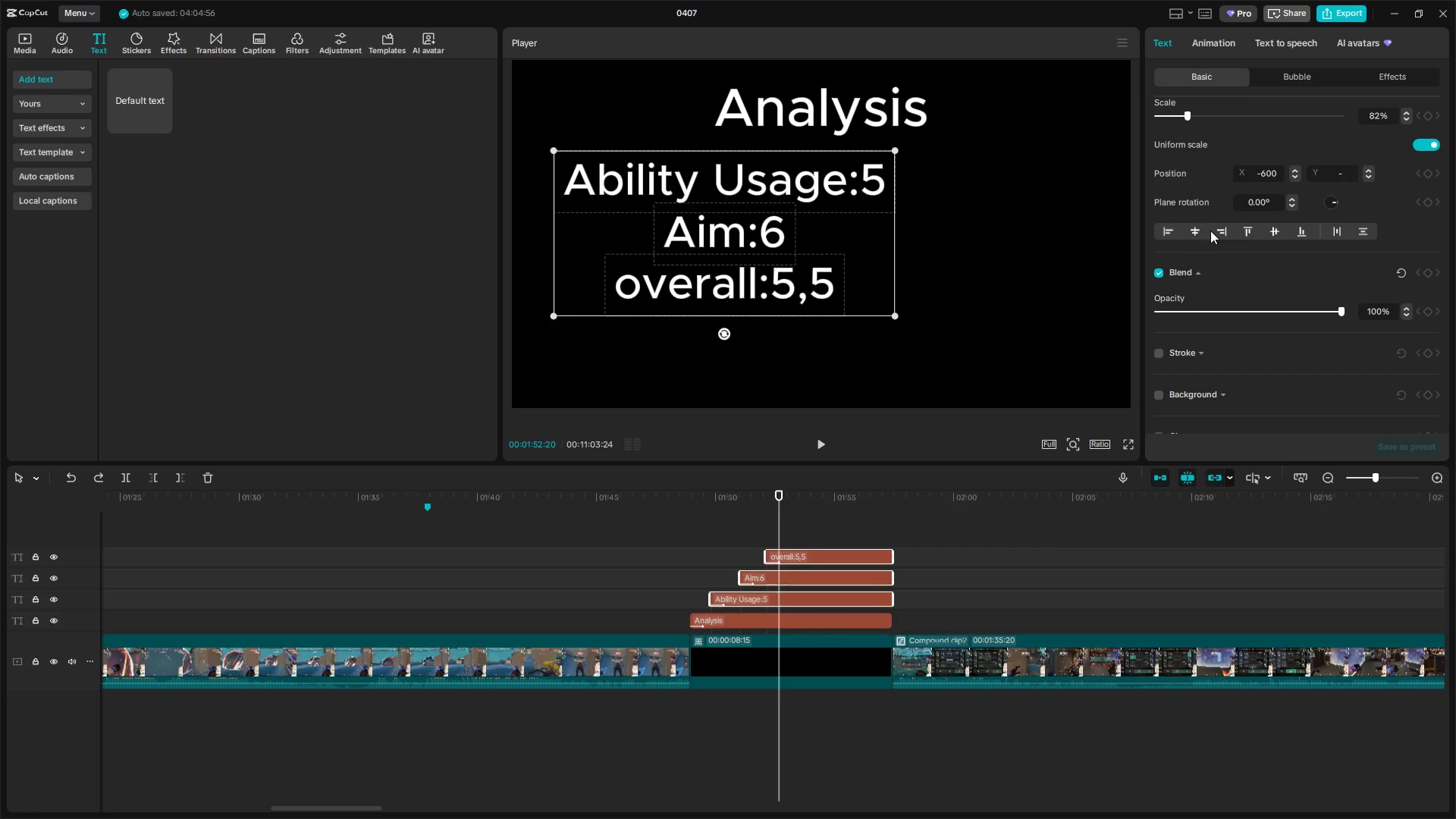 
left_click([1197, 230])
 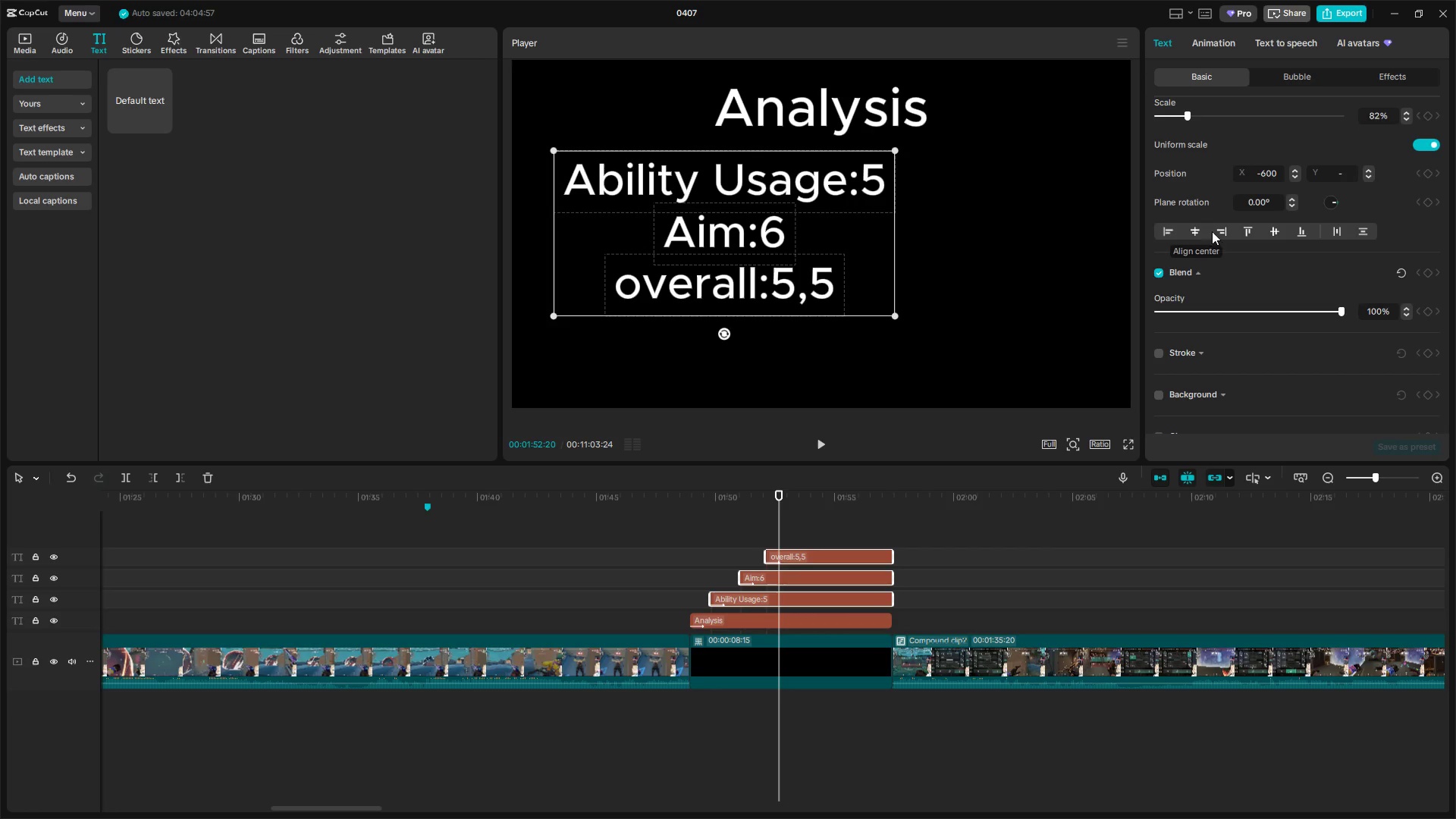 
left_click([1221, 232])
 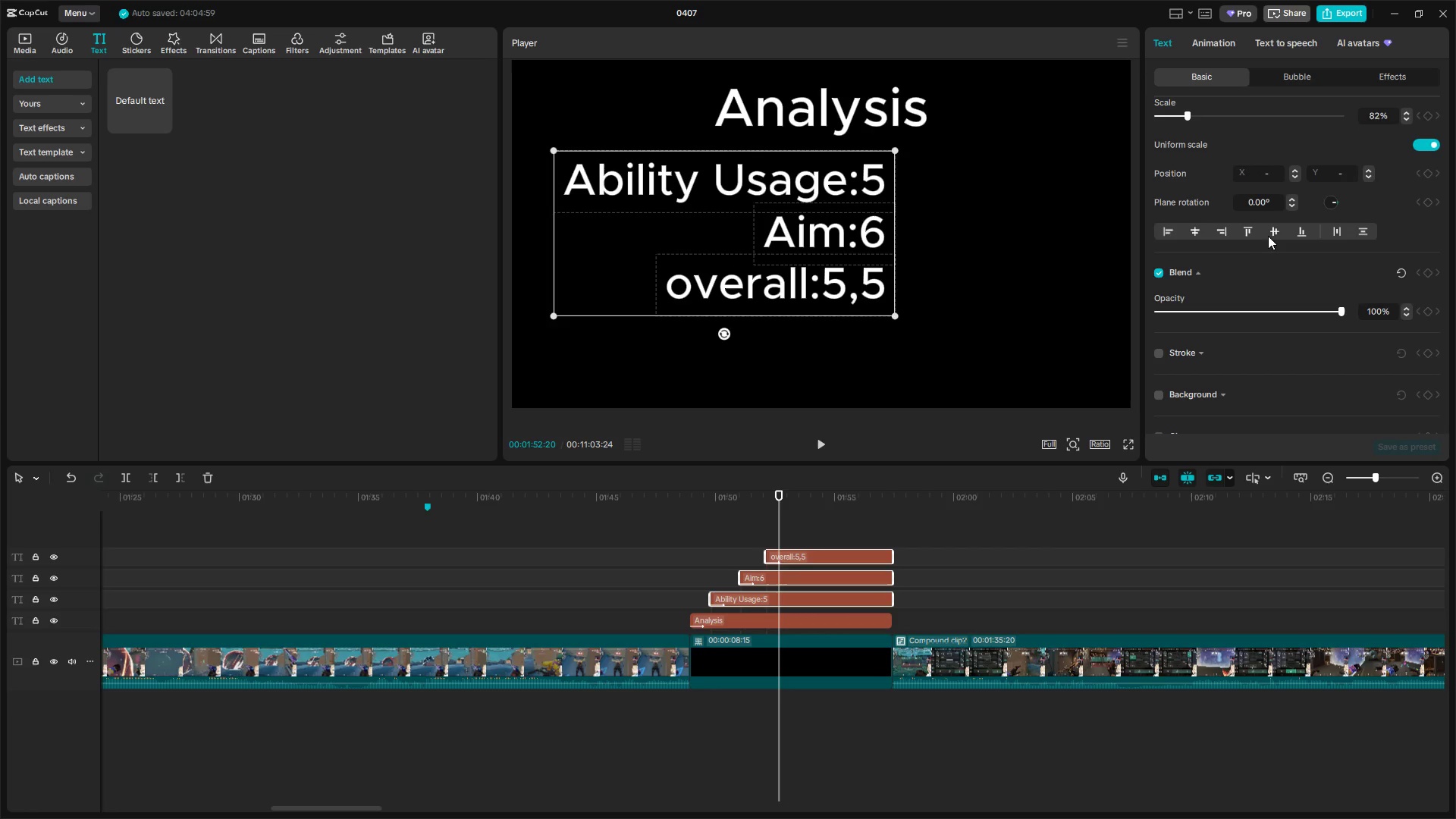 
left_click([1172, 231])
 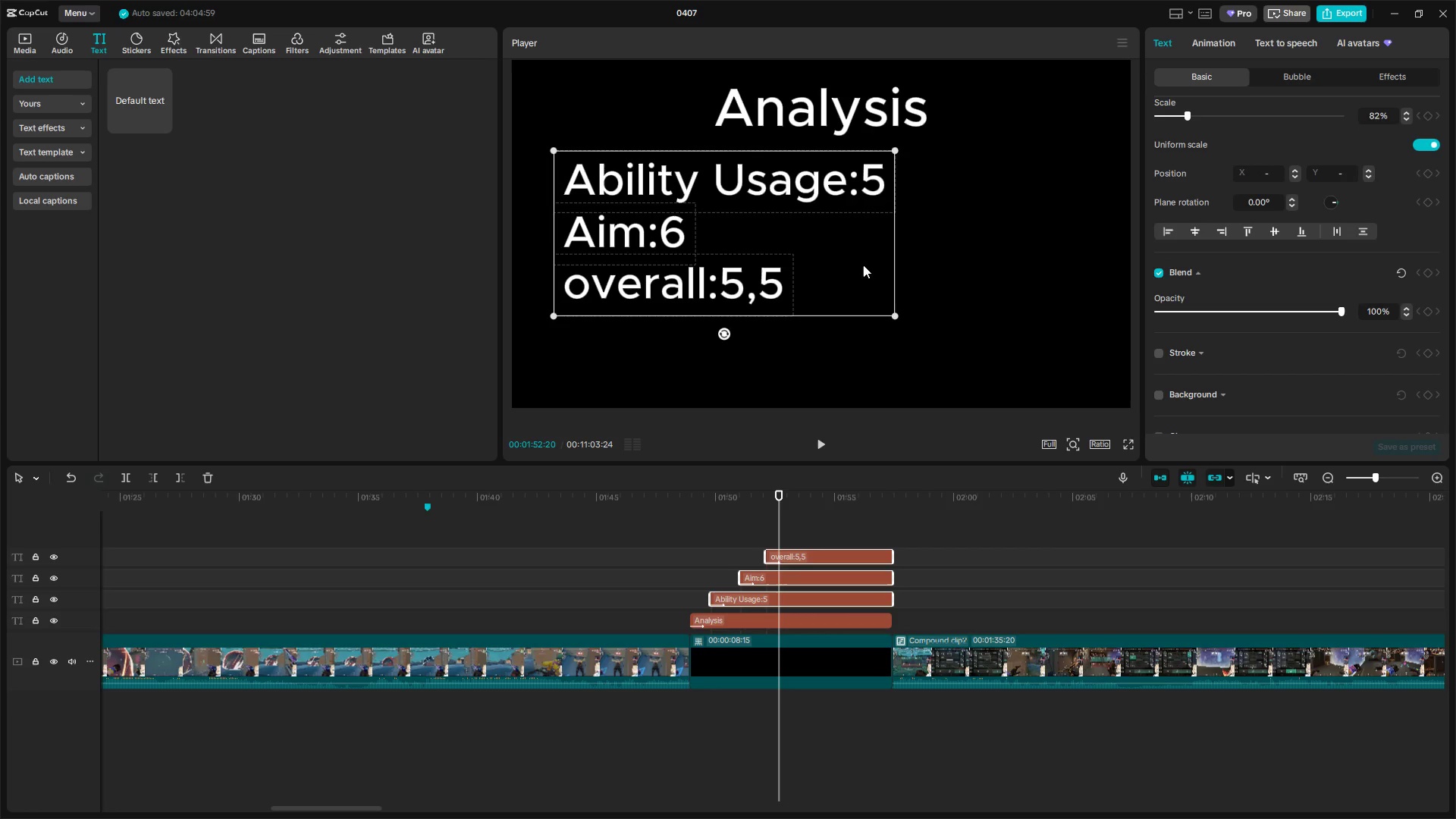 
left_click([761, 266])
 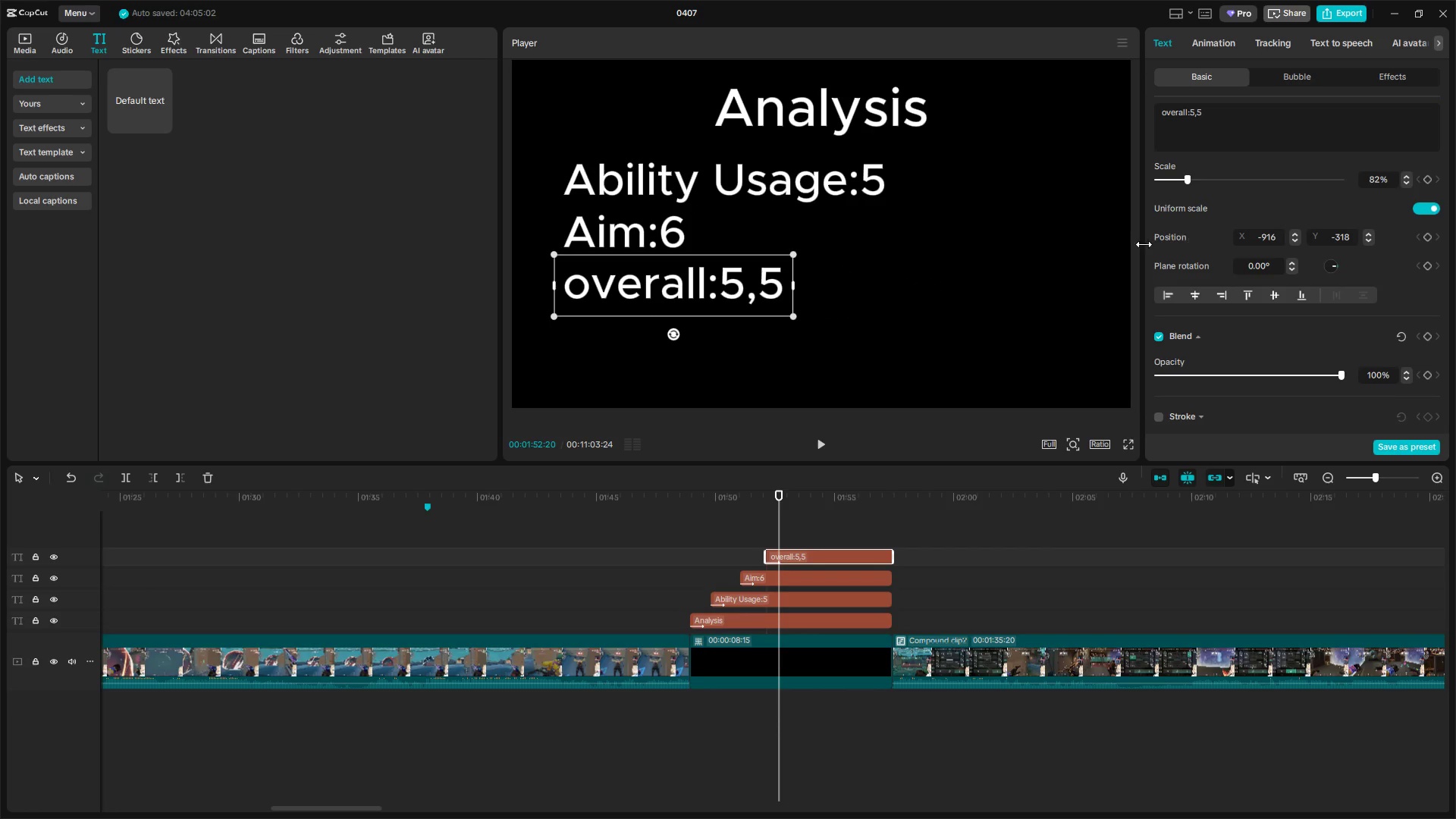 
key(Control+ControlLeft)
 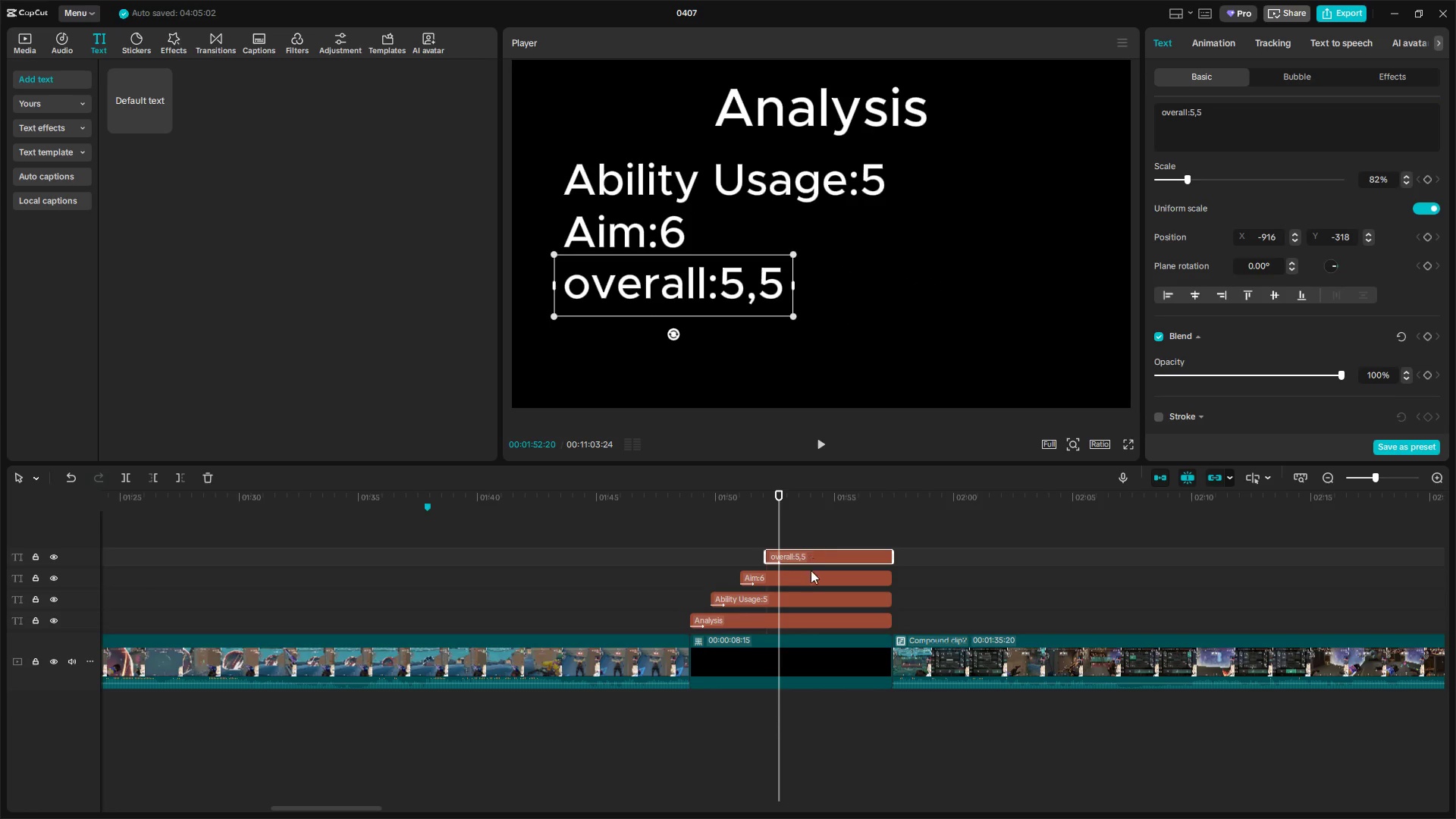 
left_click_drag(start_coordinate=[814, 522], to_coordinate=[813, 598])
 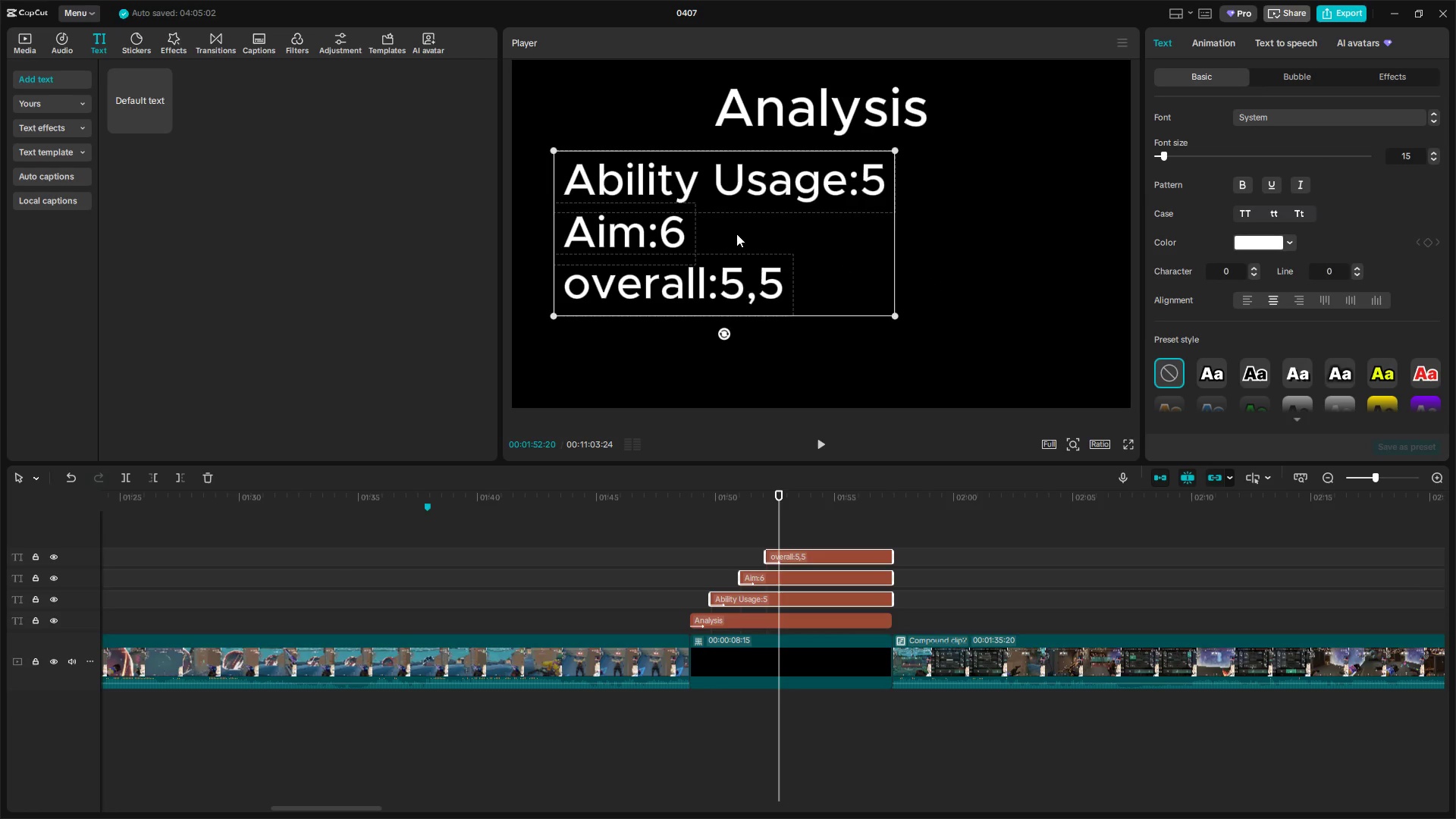 
left_click_drag(start_coordinate=[740, 238], to_coordinate=[855, 243])
 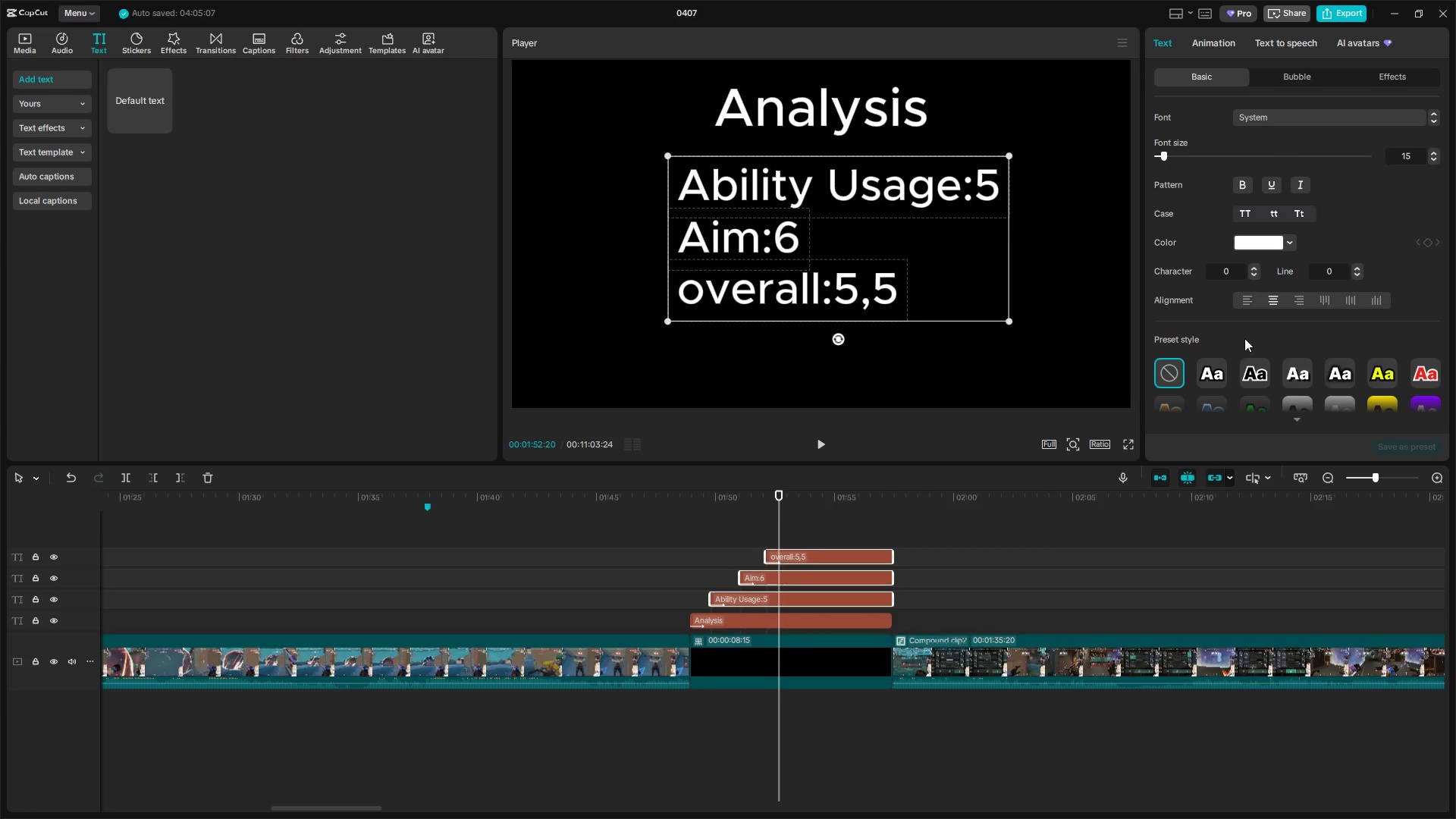 
scroll: coordinate [1235, 356], scroll_direction: down, amount: 7.0
 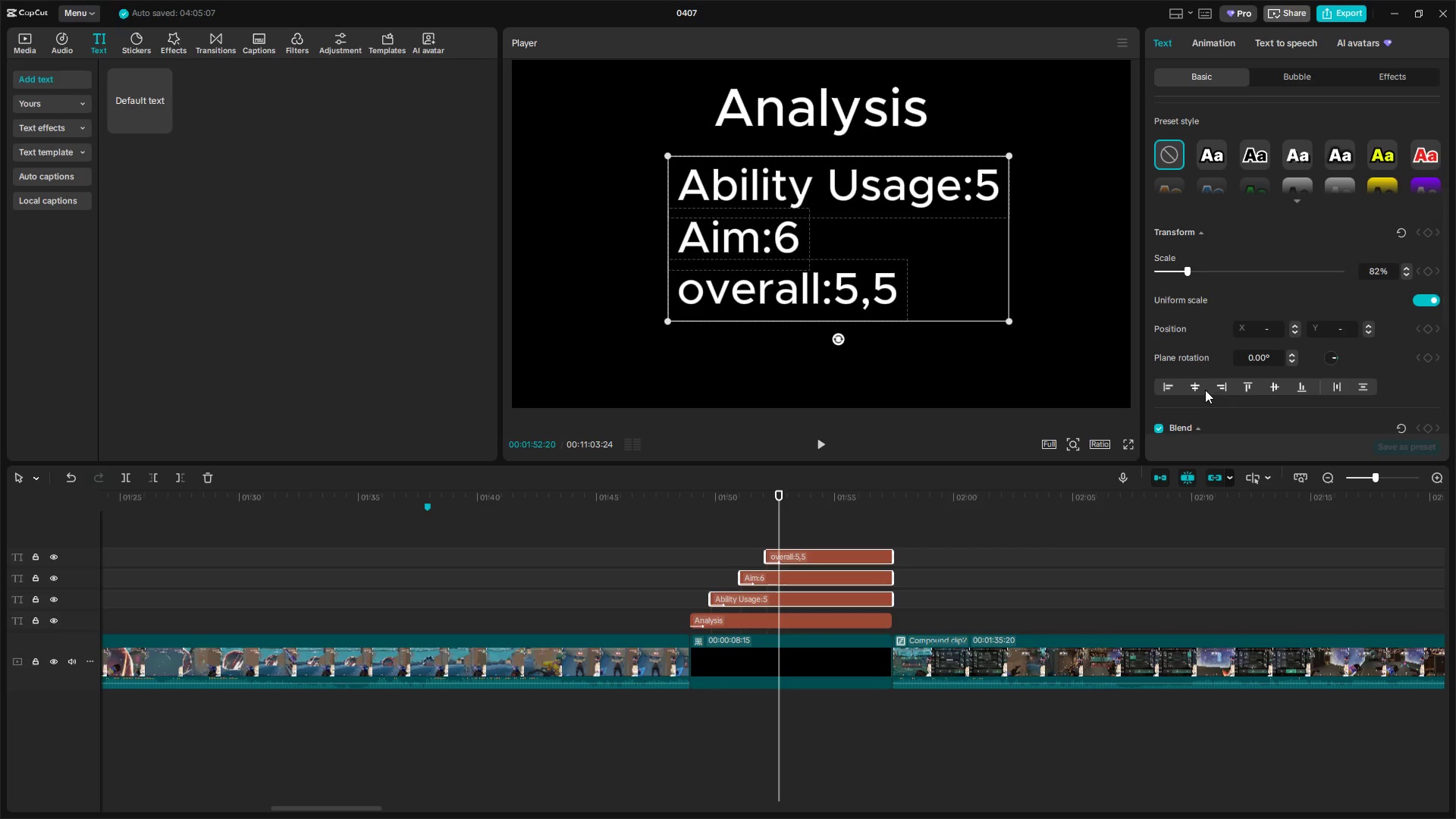 
scroll: coordinate [1244, 307], scroll_direction: up, amount: 4.0
 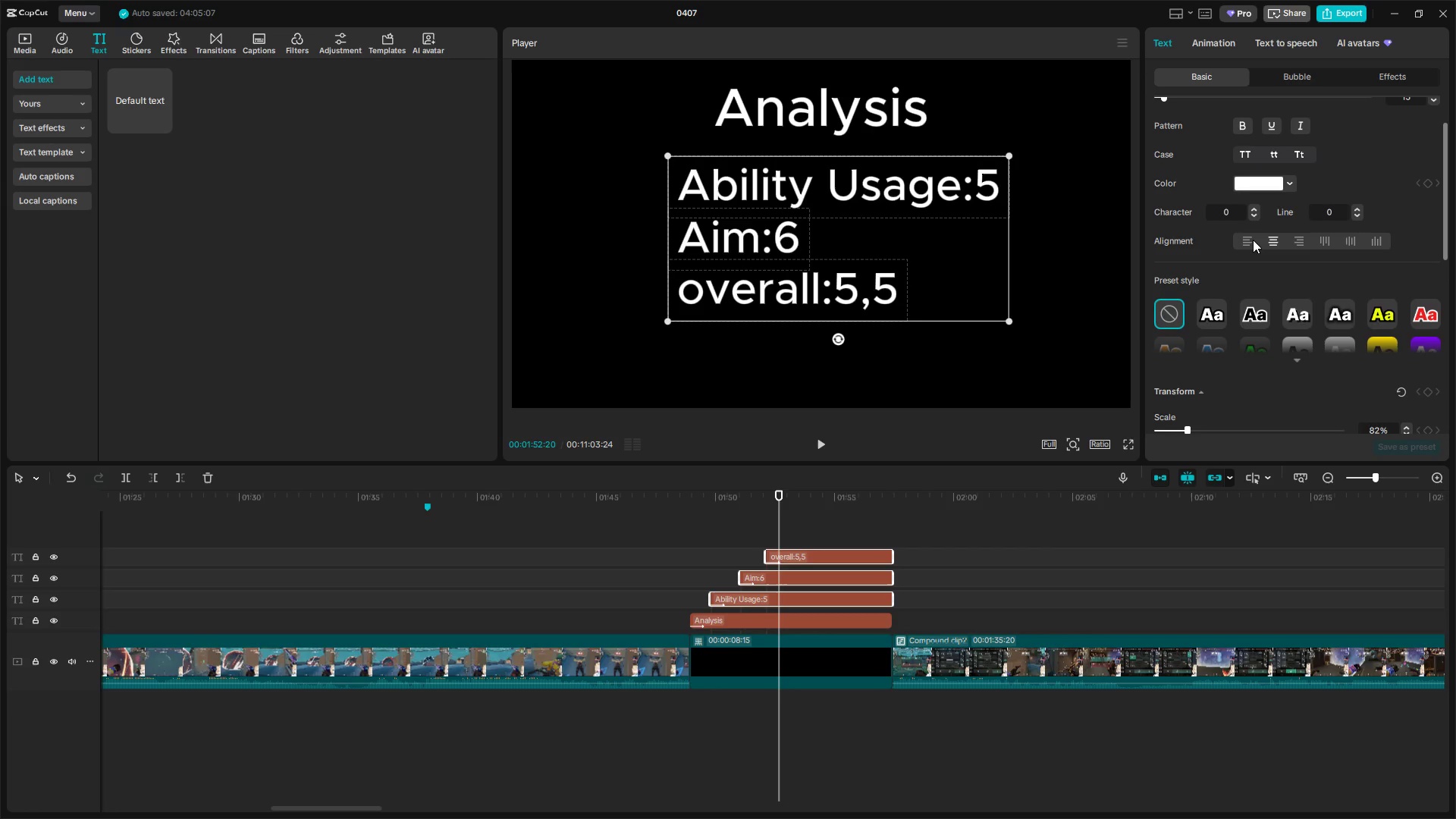 
left_click([1250, 241])
 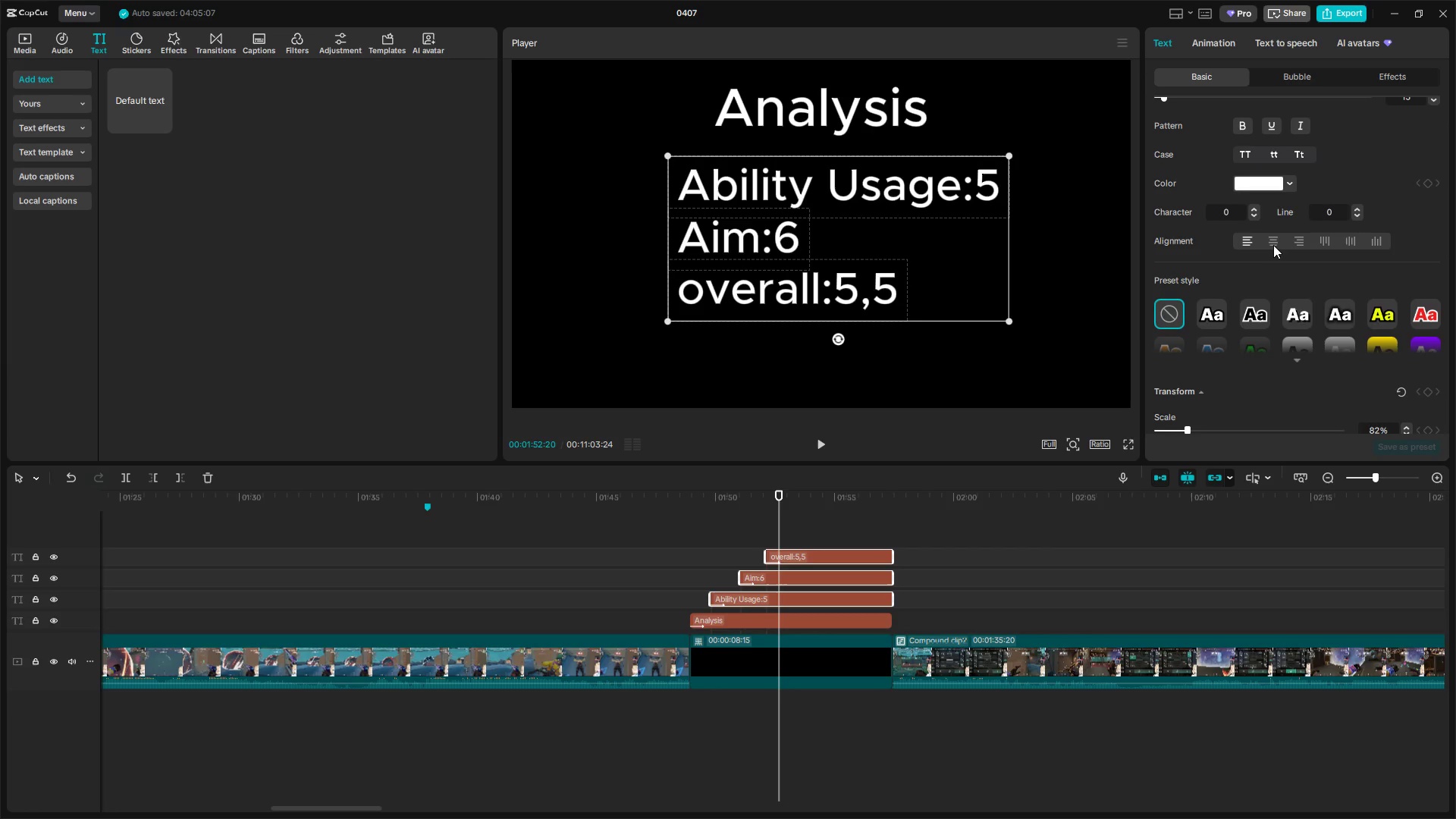 
left_click([1280, 242])
 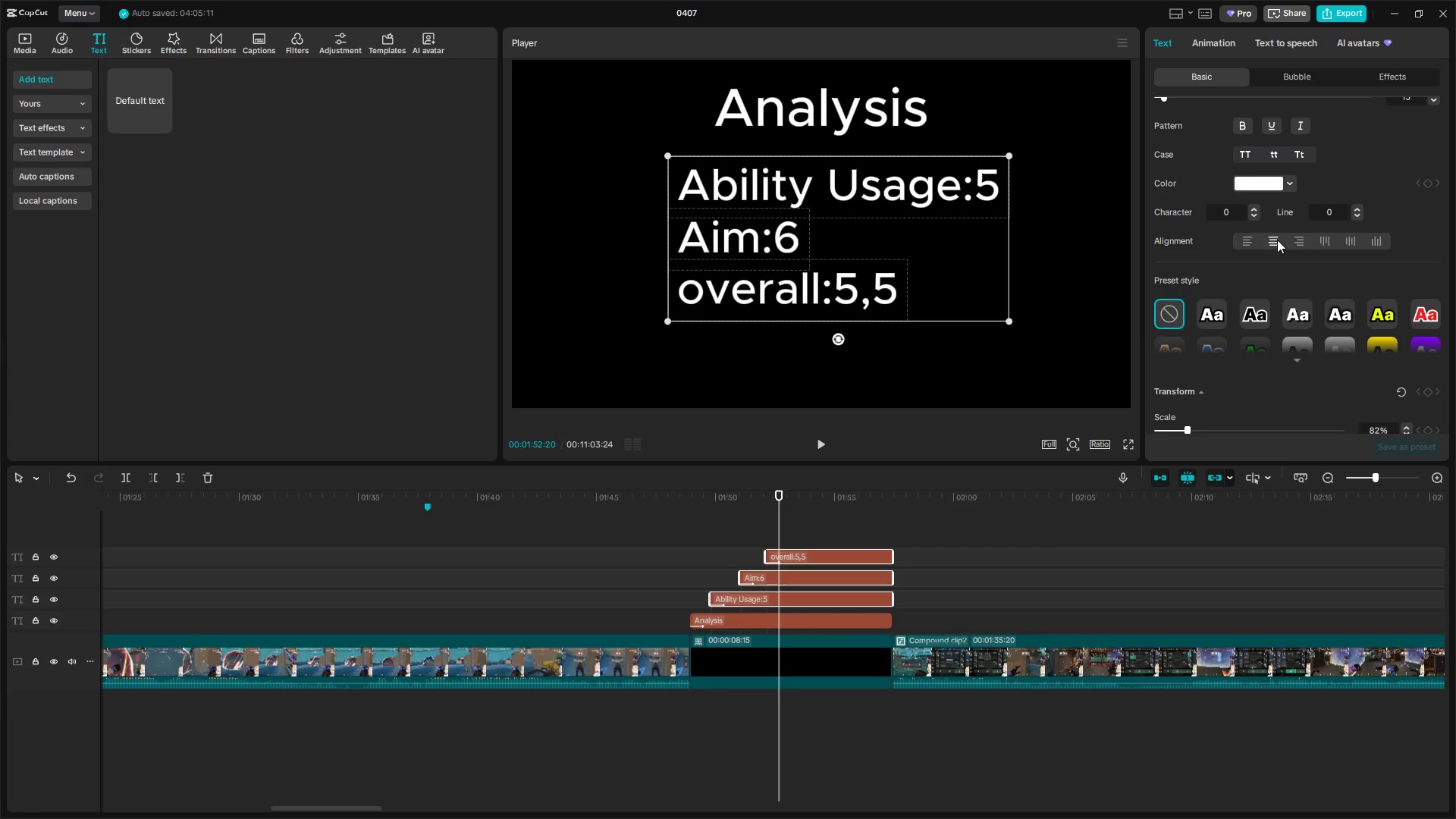 
left_click([1298, 239])
 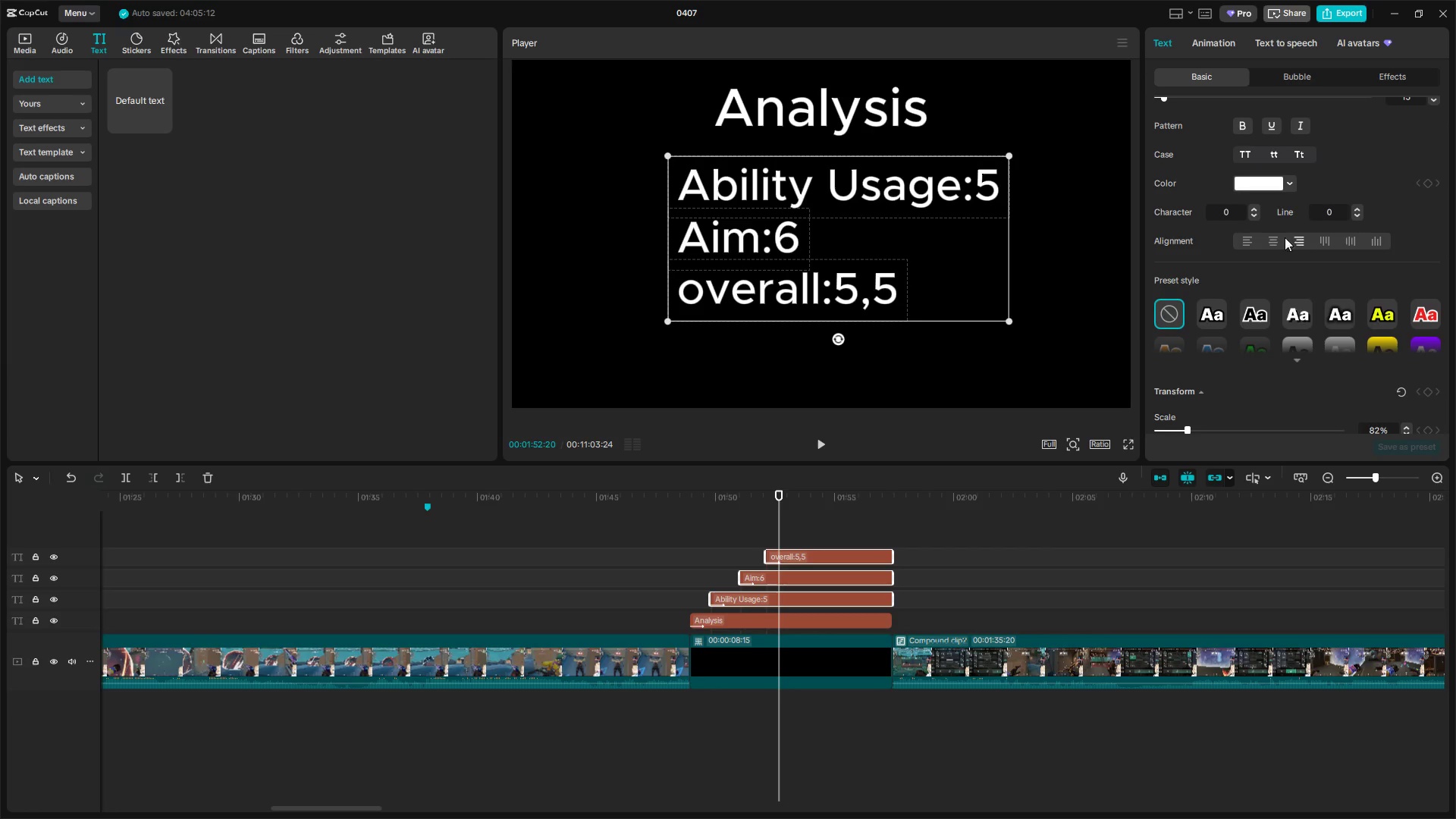 
left_click([1244, 237])
 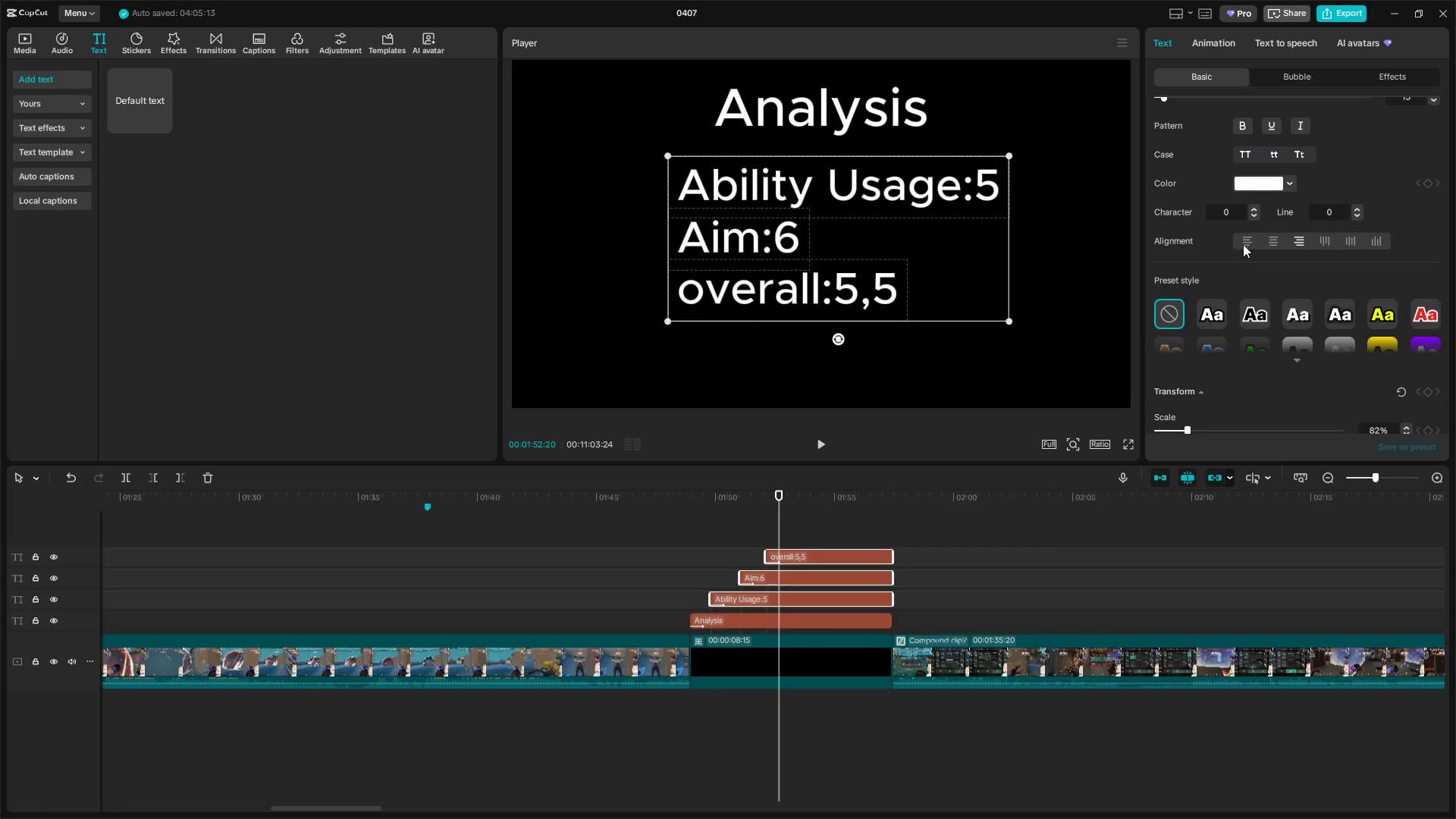 
scroll: coordinate [1237, 304], scroll_direction: down, amount: 7.0
 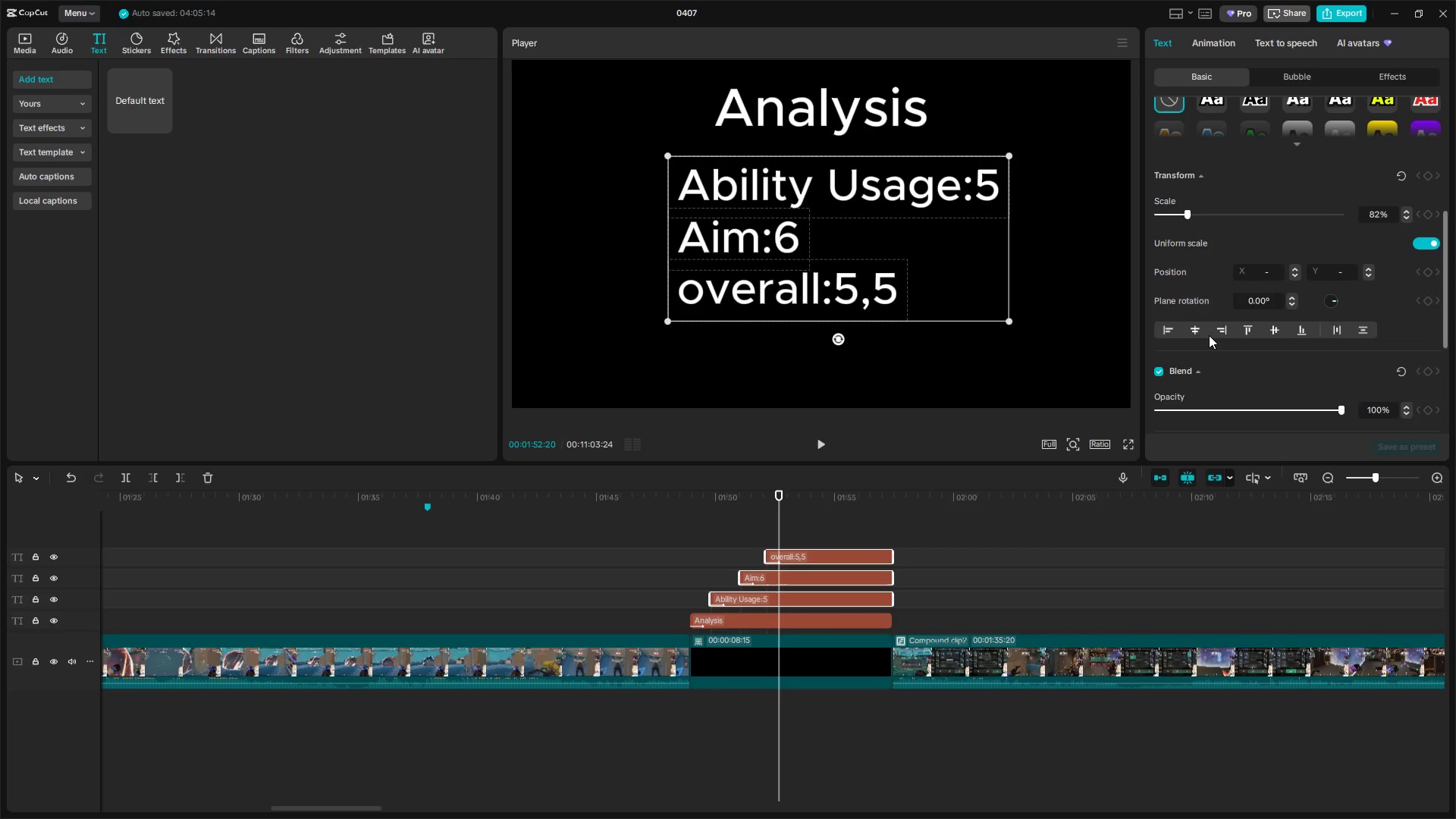 
left_click([1197, 331])
 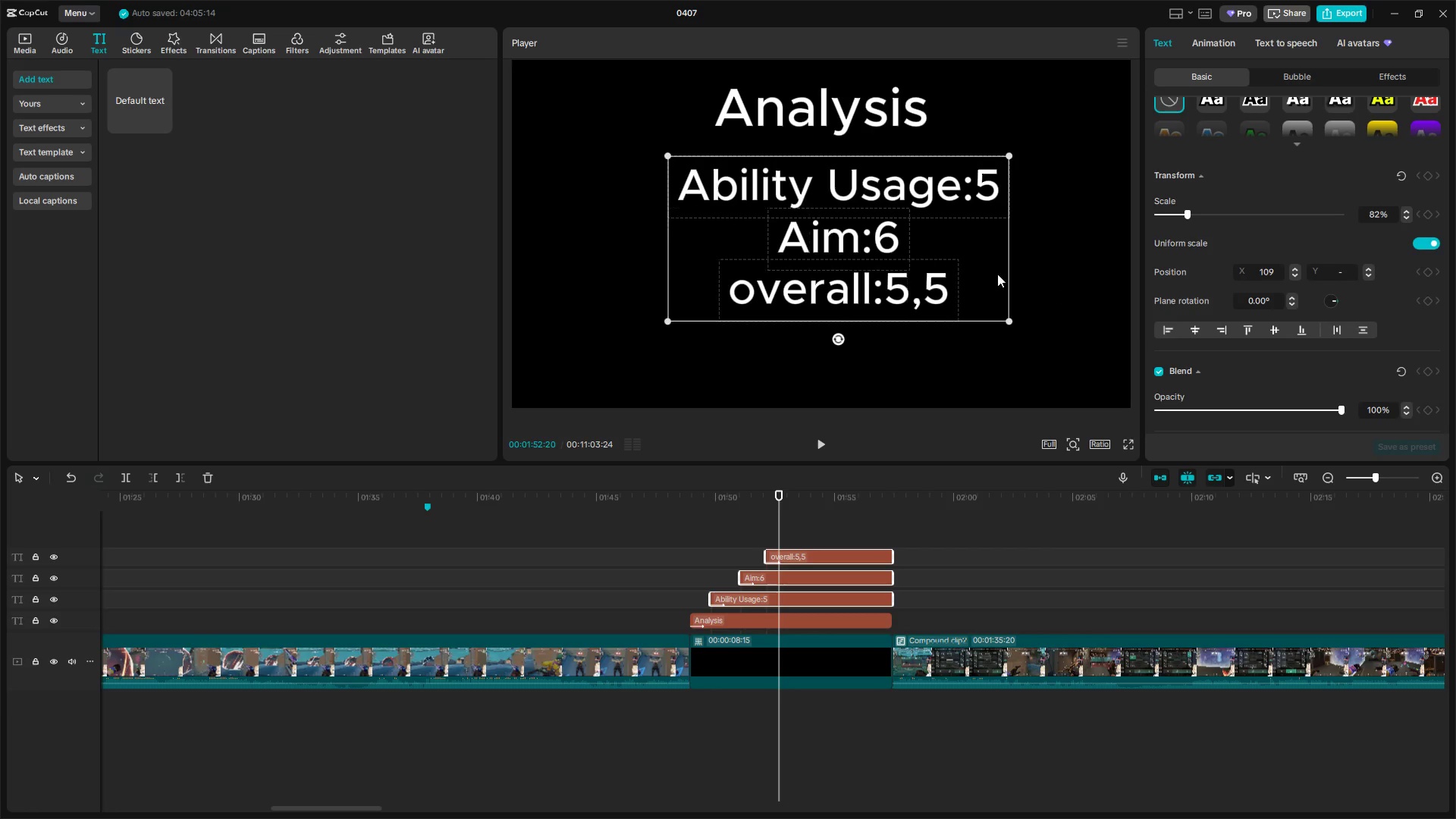 
left_click_drag(start_coordinate=[893, 254], to_coordinate=[867, 255])
 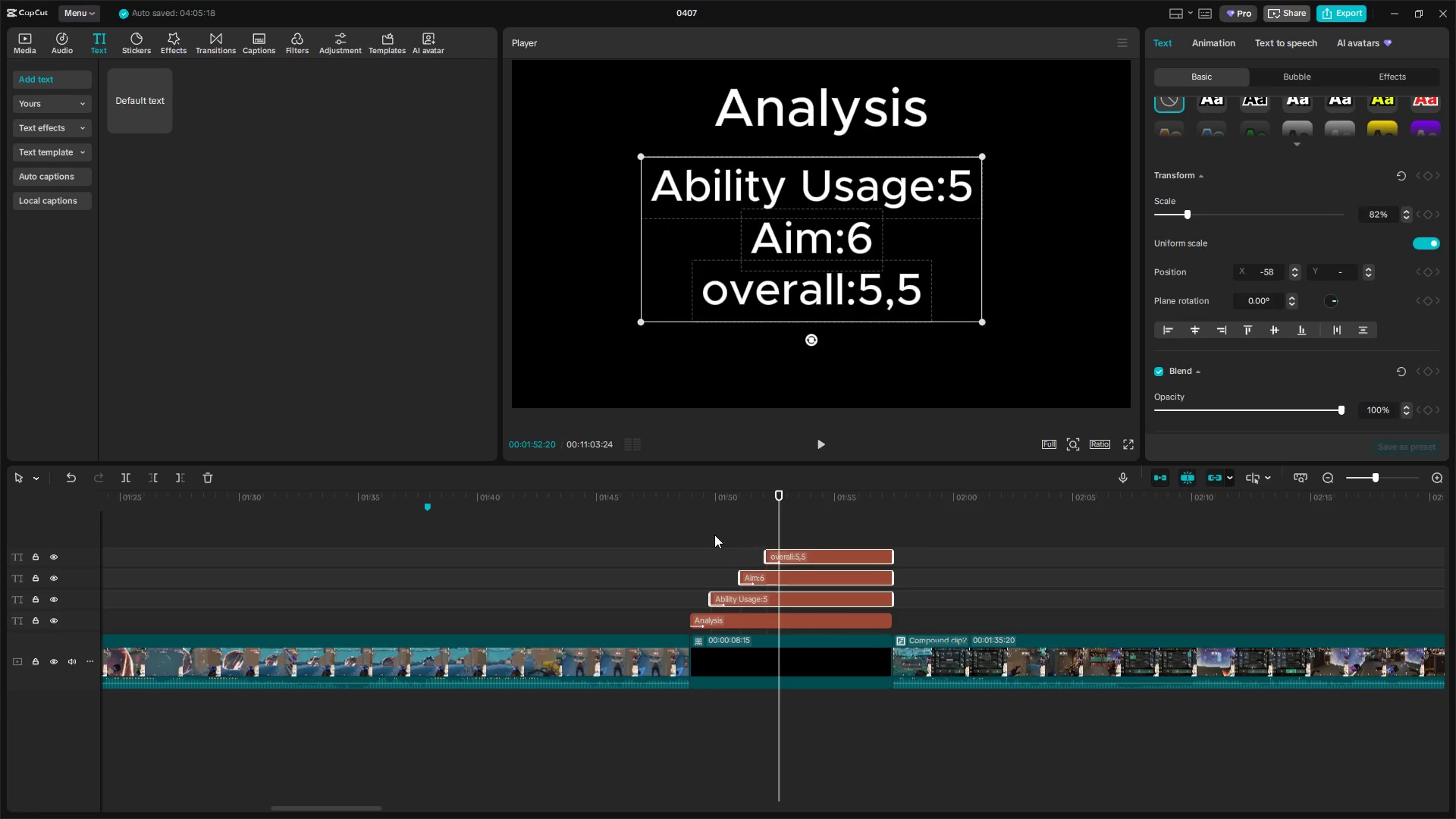 
double_click([679, 531])
 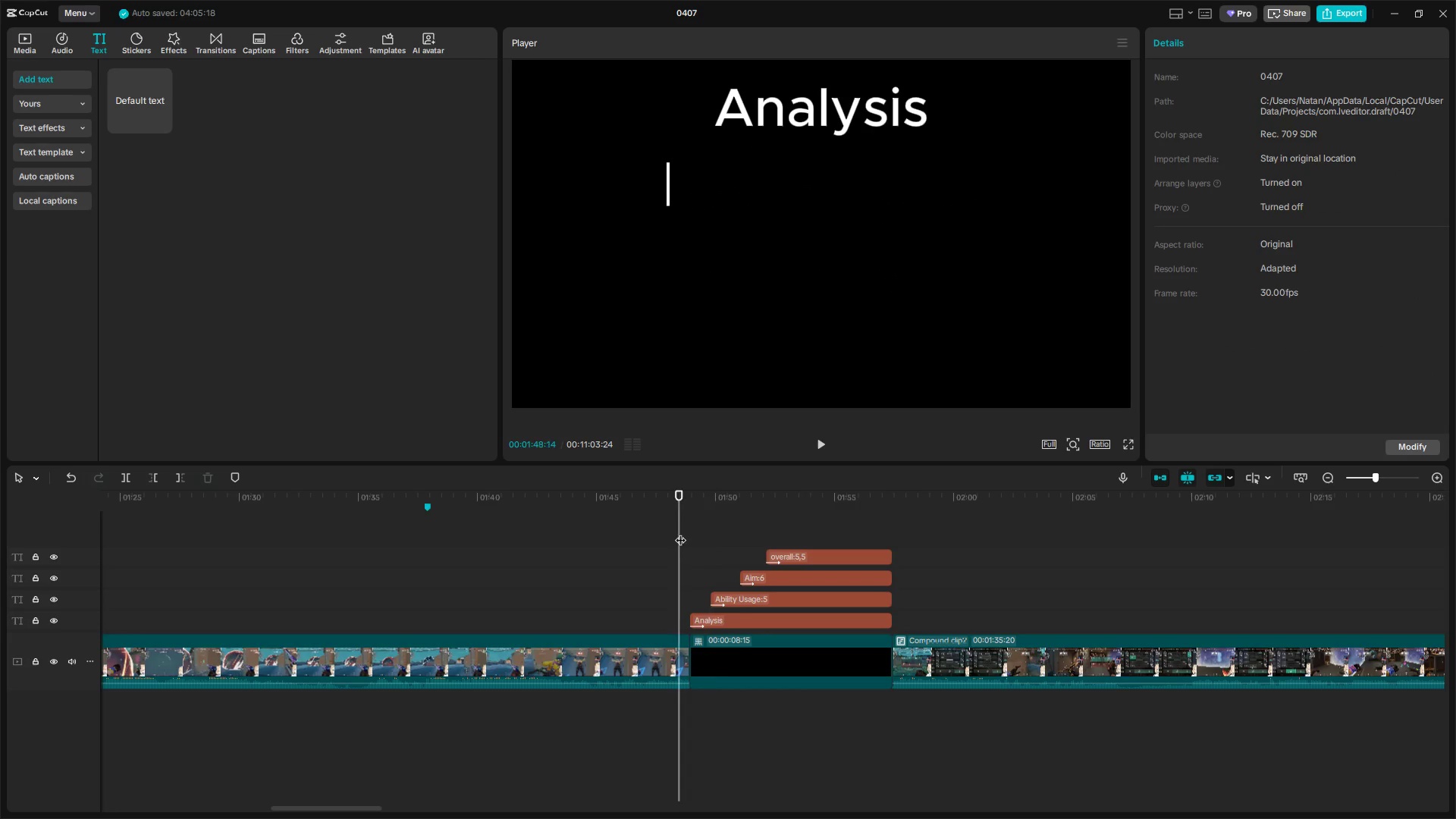 
key(Space)
 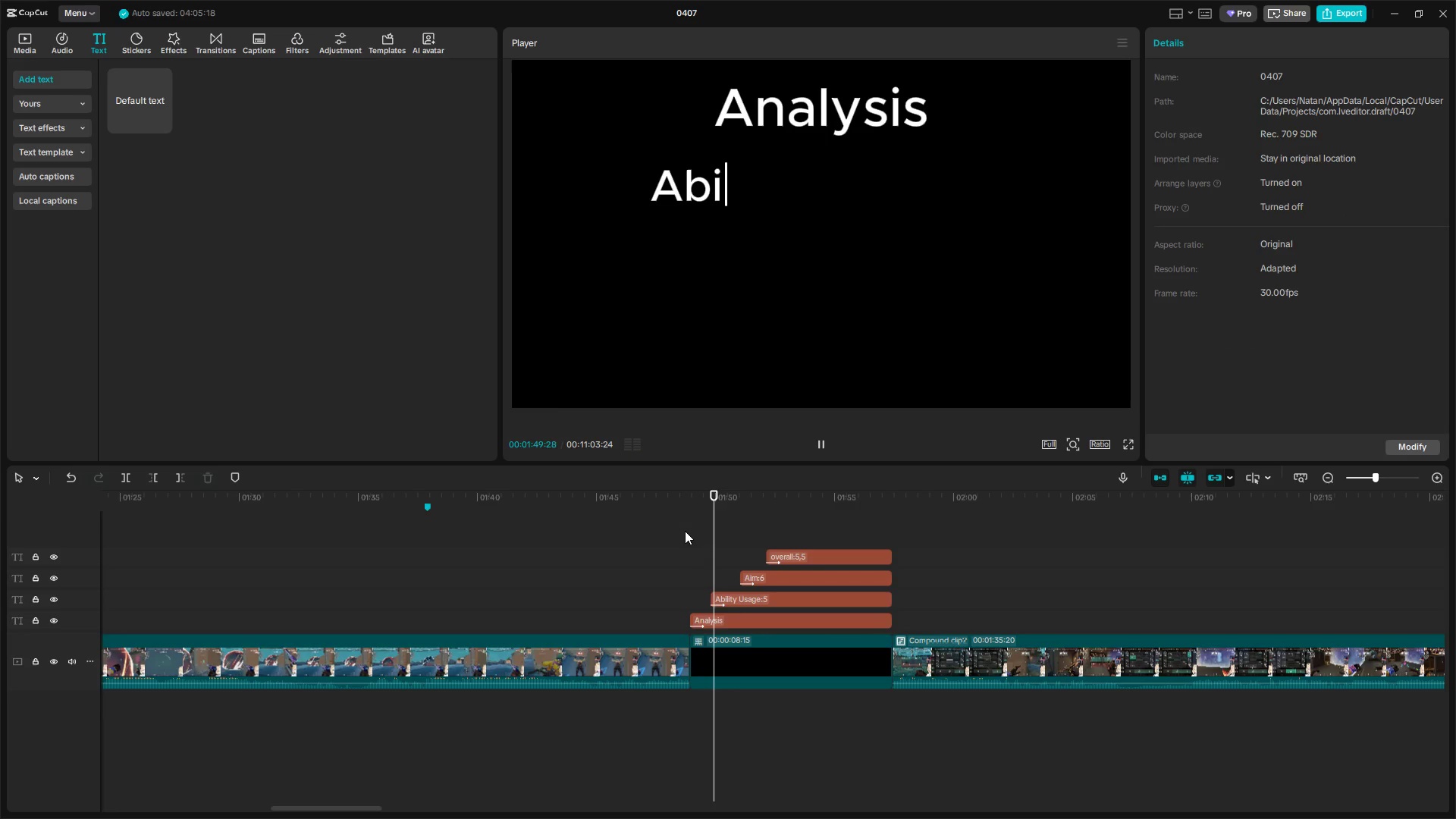 
scroll: coordinate [732, 633], scroll_direction: down, amount: 6.0
 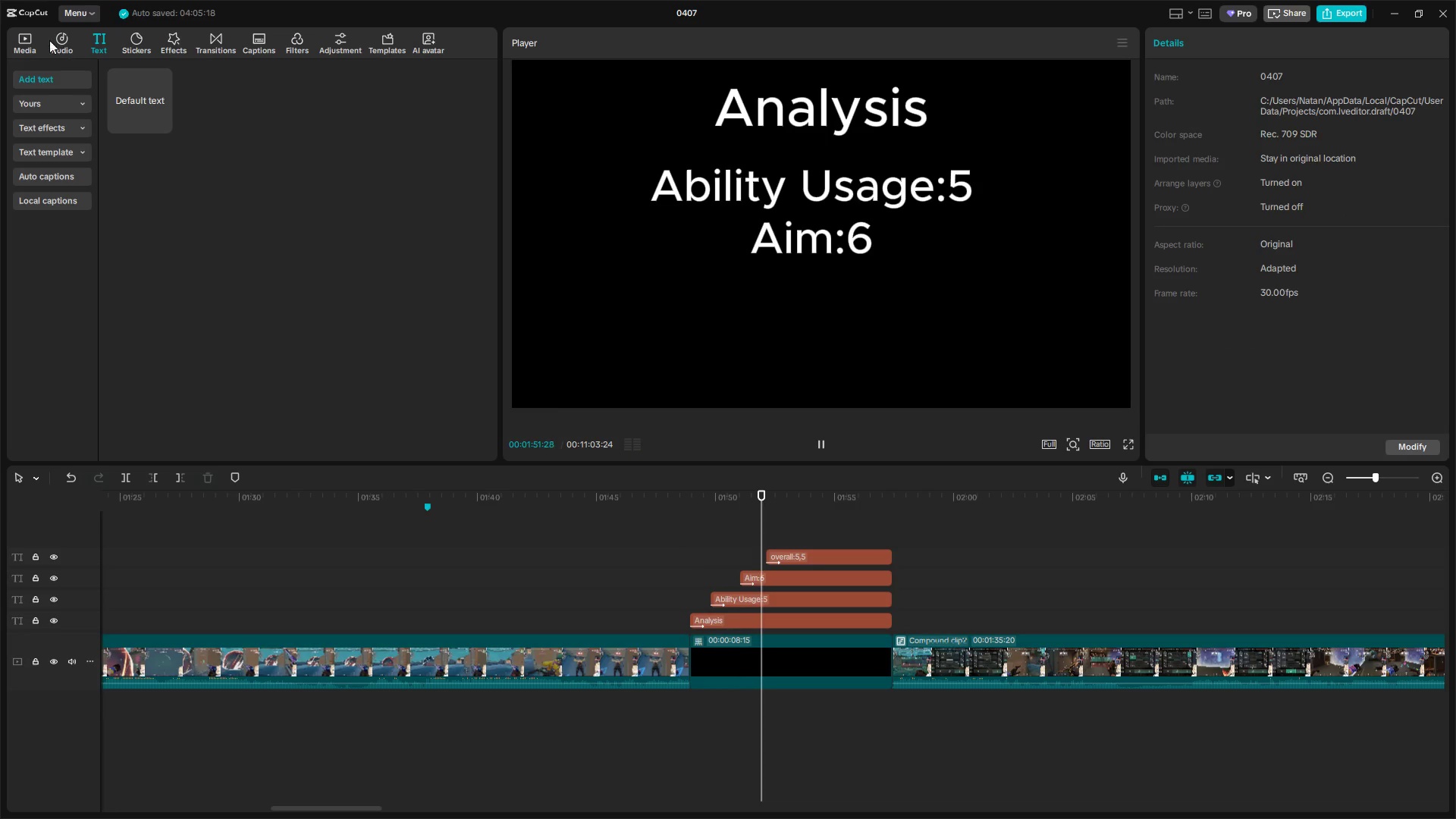 
left_click([26, 38])
 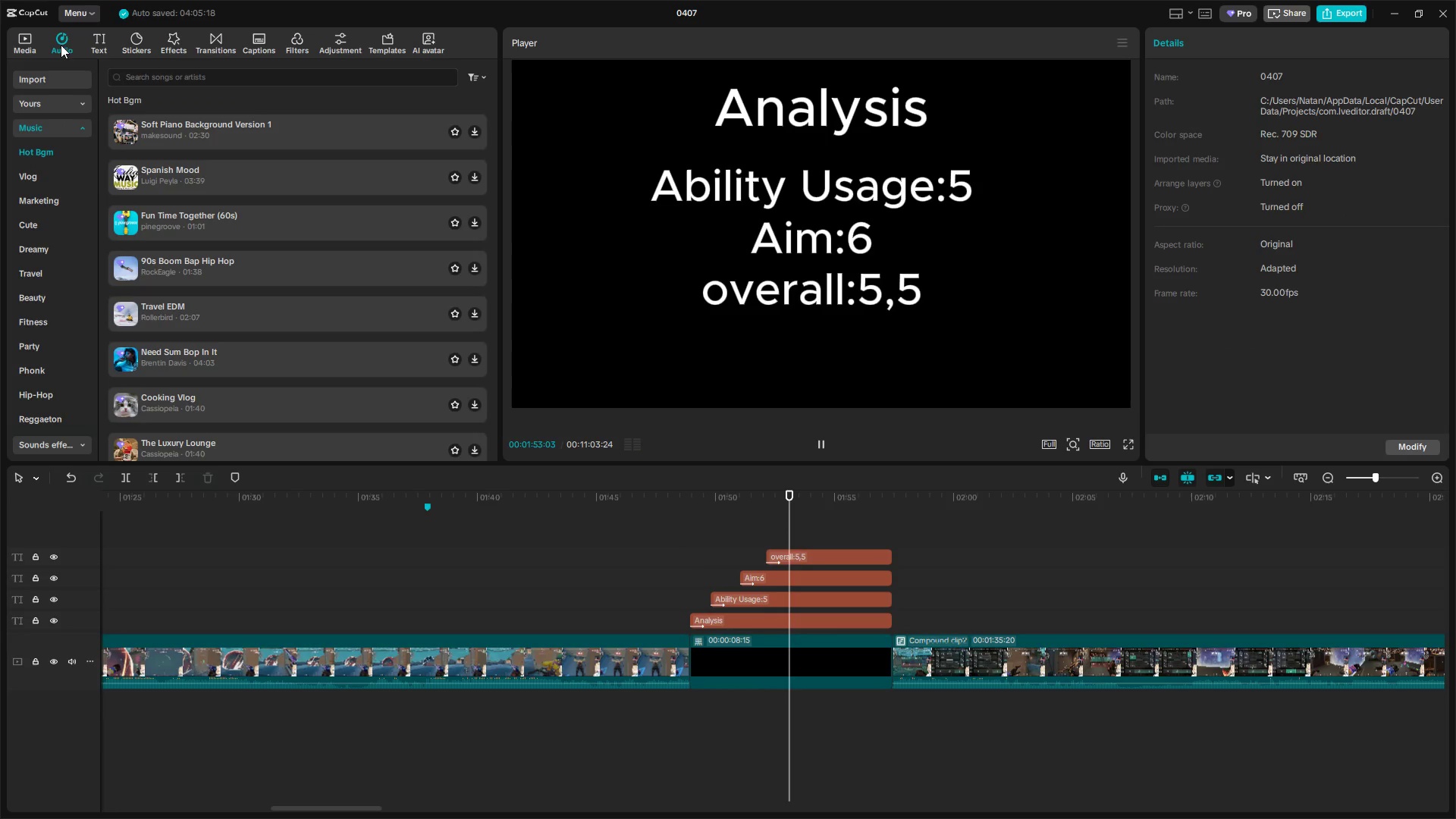 
left_click([158, 79])
 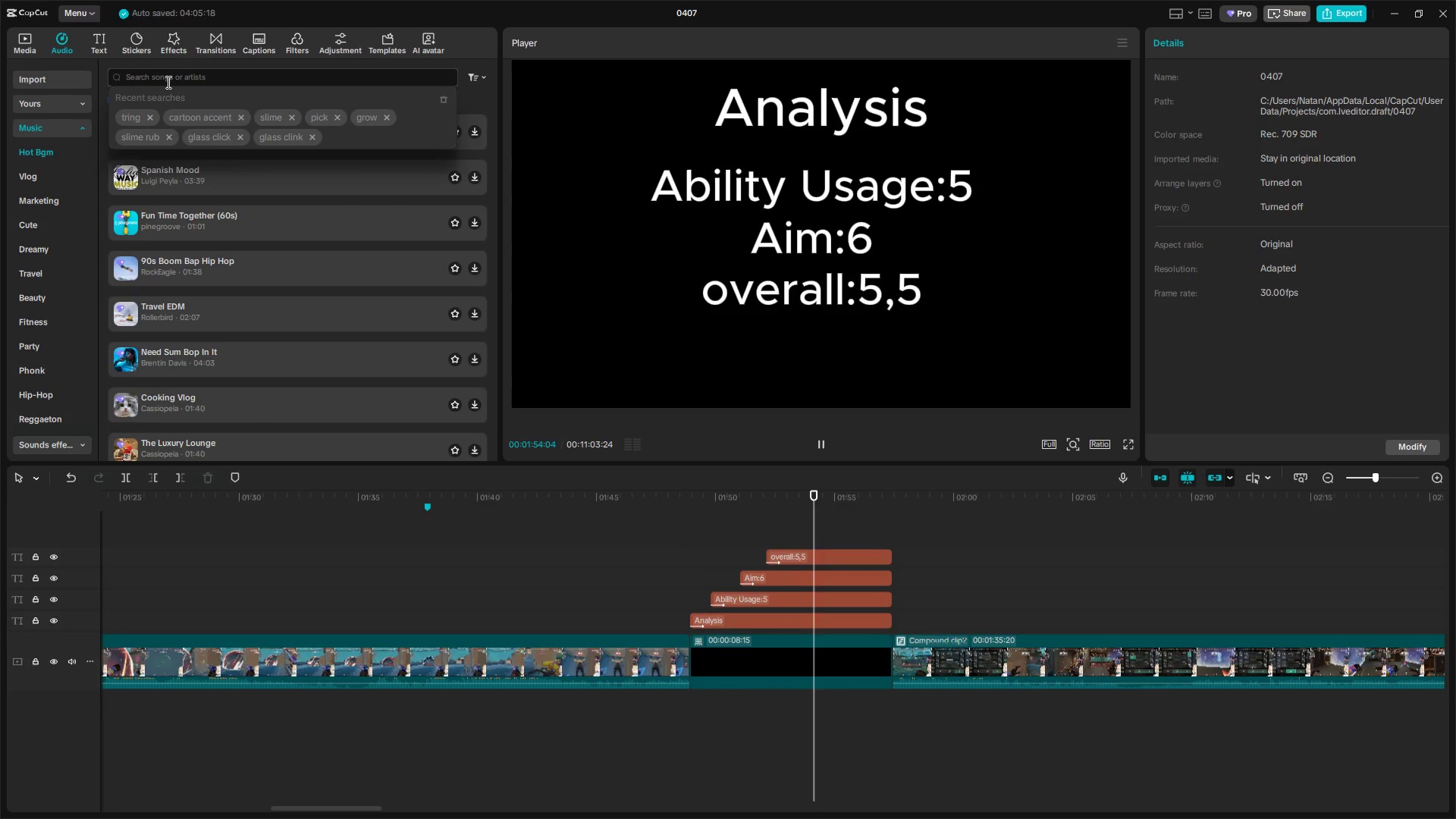 
type(type writer)
 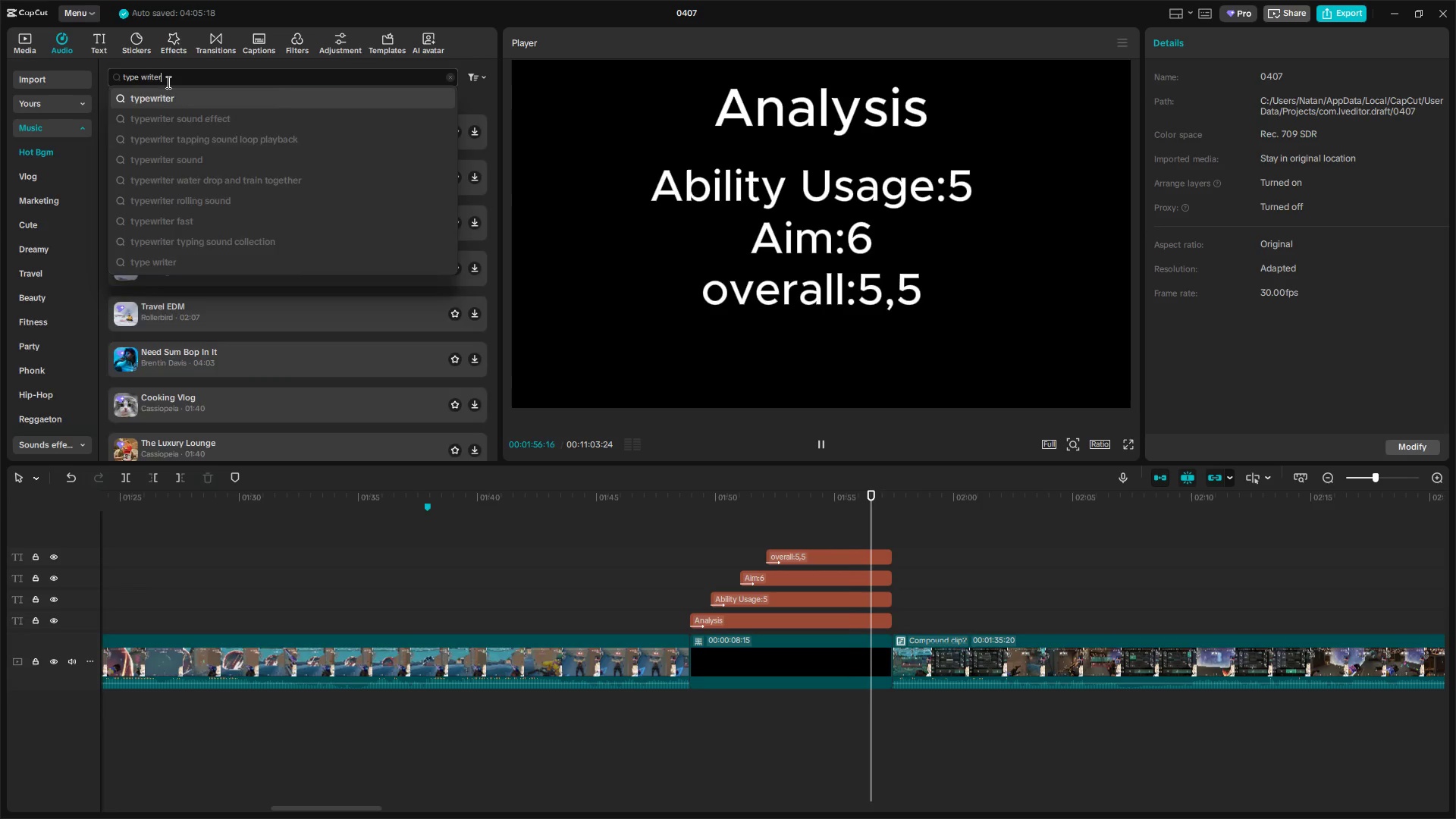 
key(Enter)
 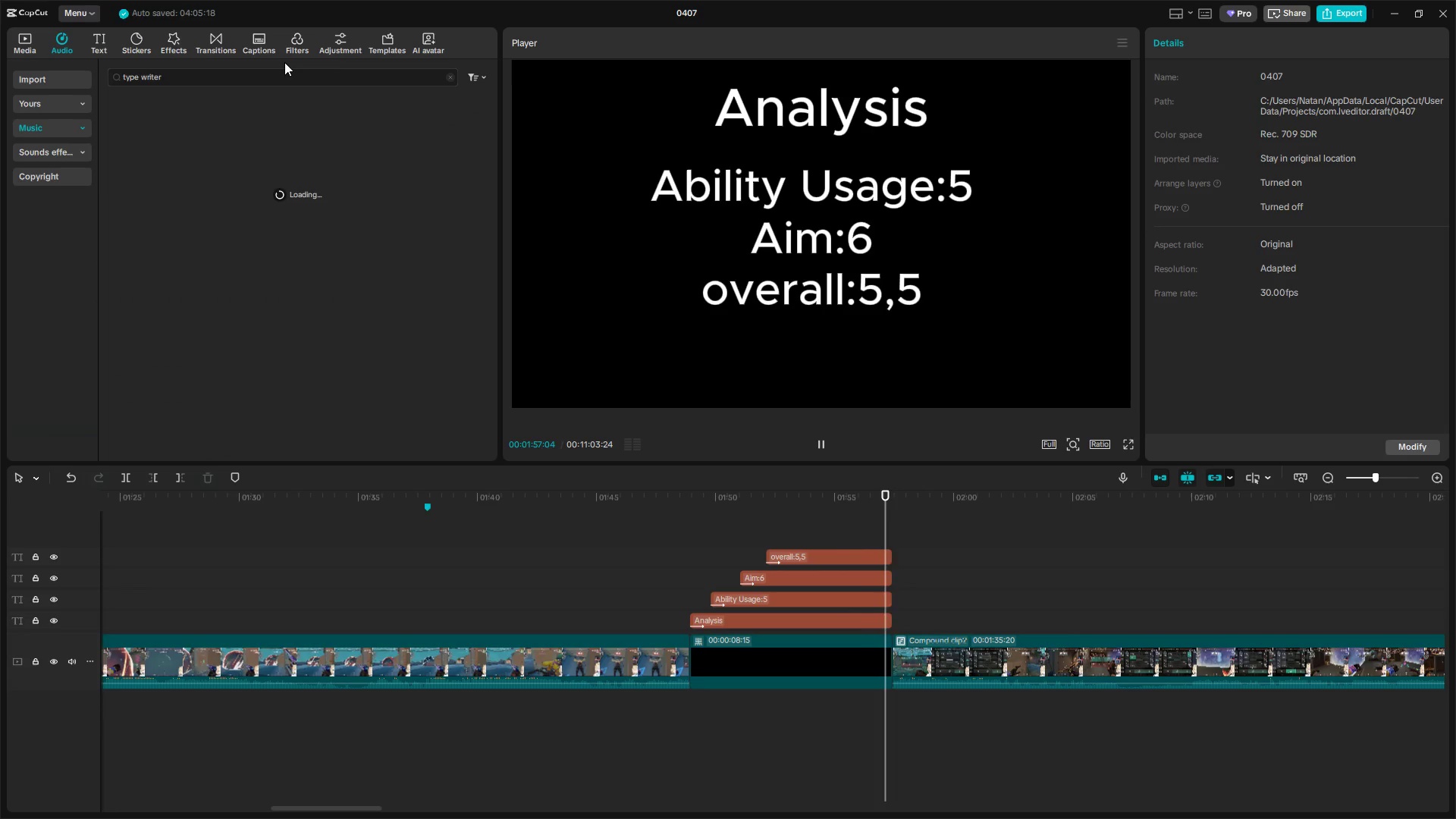 
mouse_move([237, 156])
 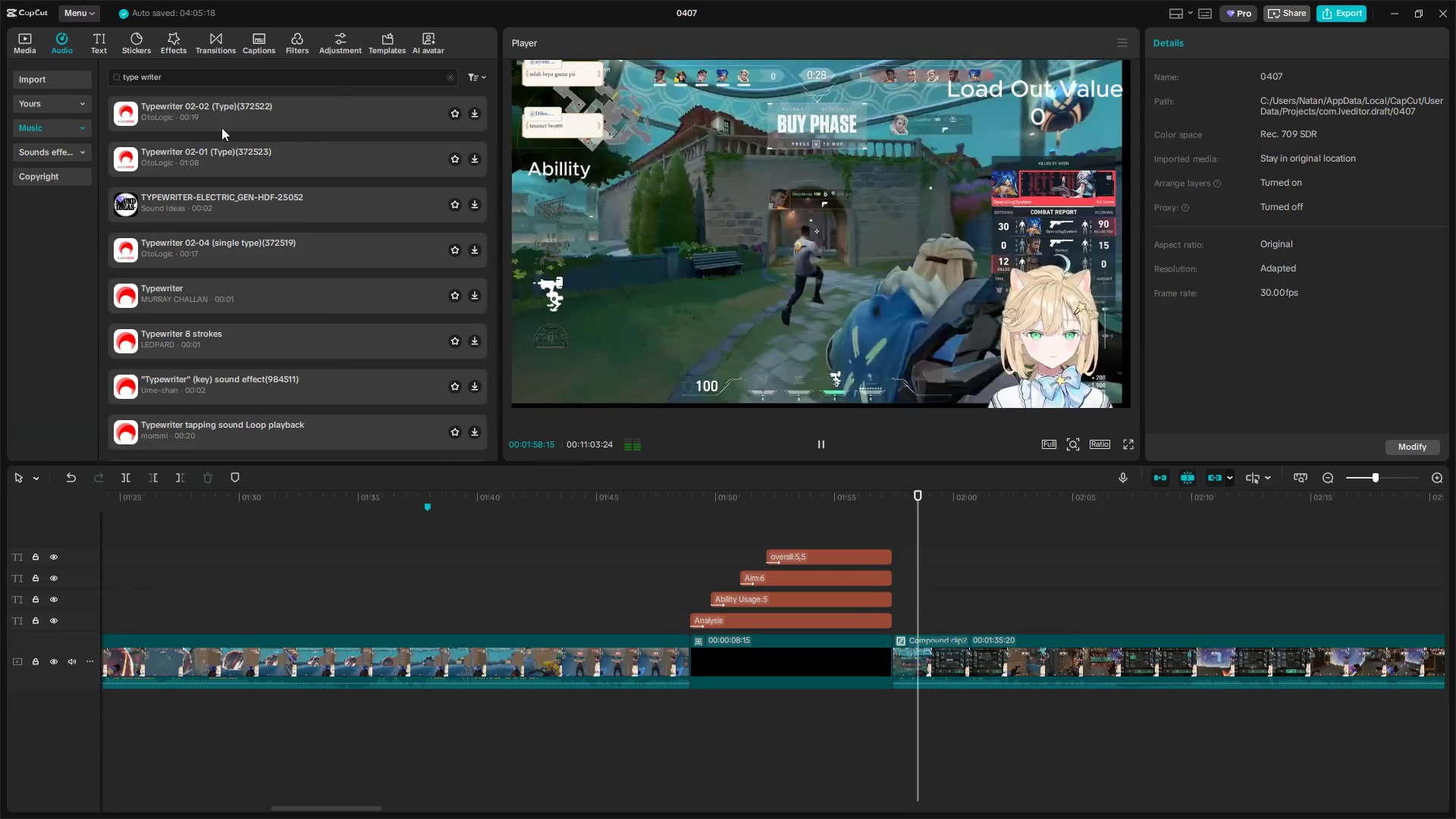 
left_click([220, 110])
 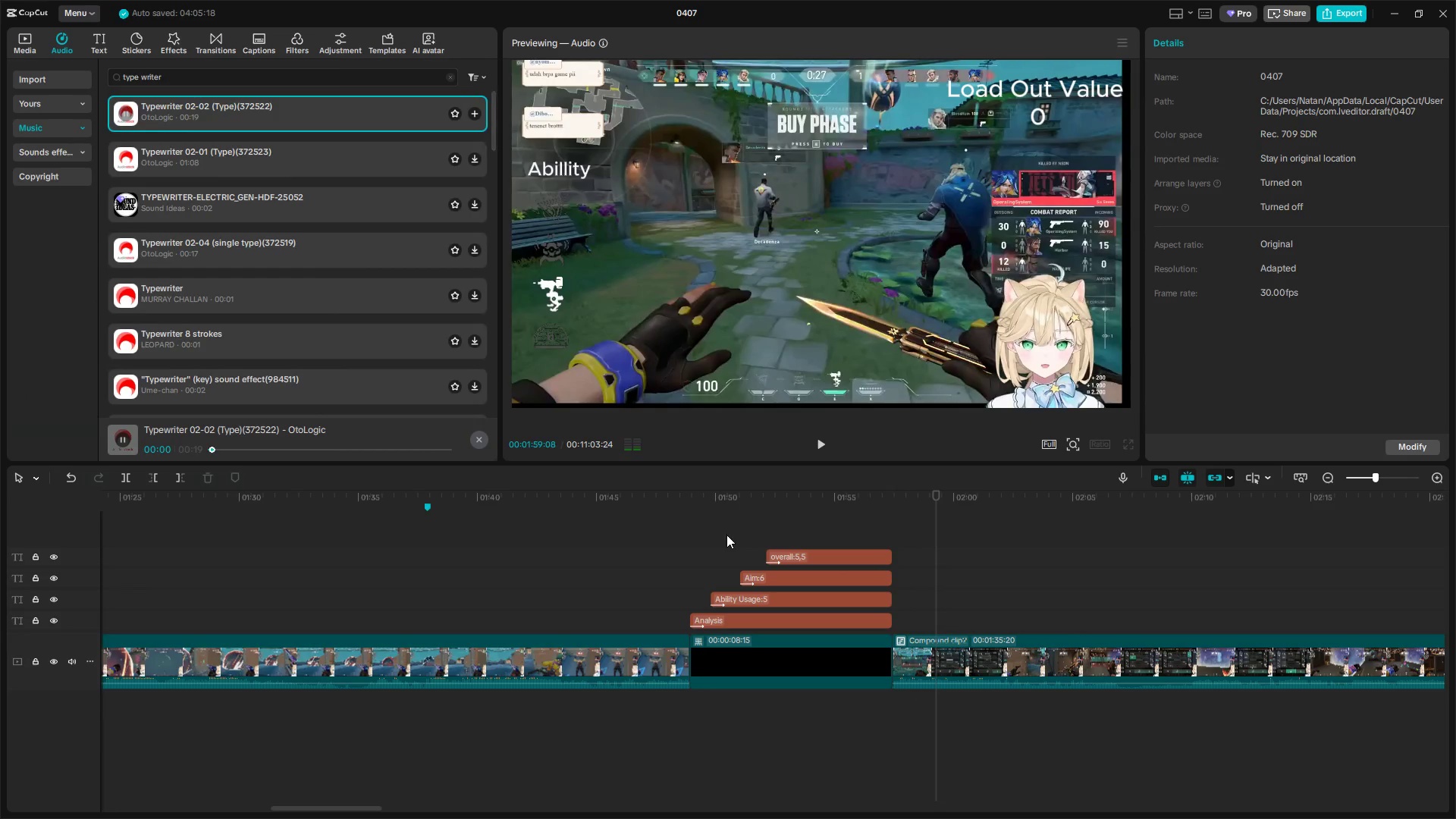 
left_click([708, 546])
 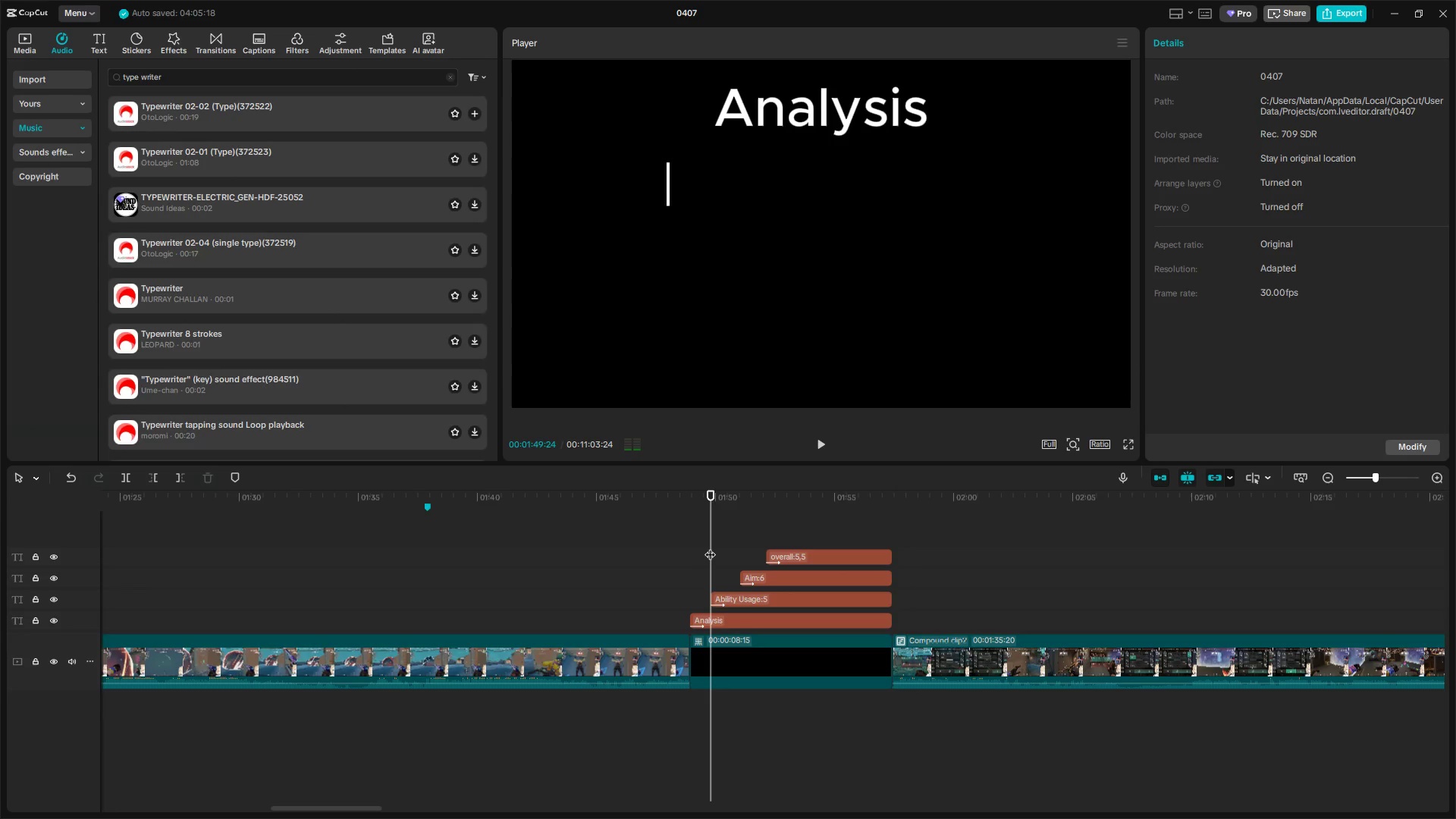 
left_click_drag(start_coordinate=[709, 548], to_coordinate=[685, 550])
 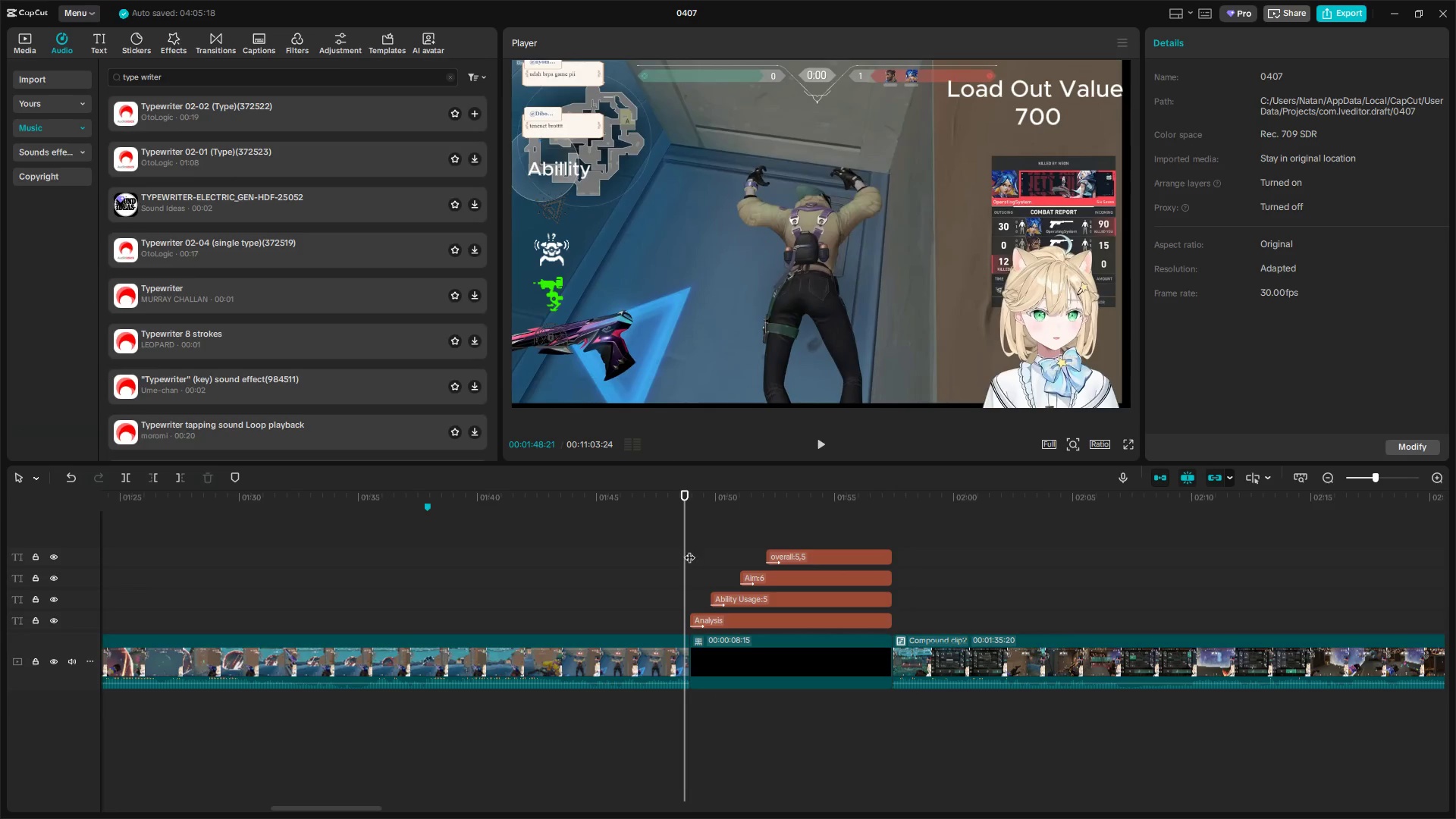 
left_click_drag(start_coordinate=[683, 549], to_coordinate=[689, 549])
 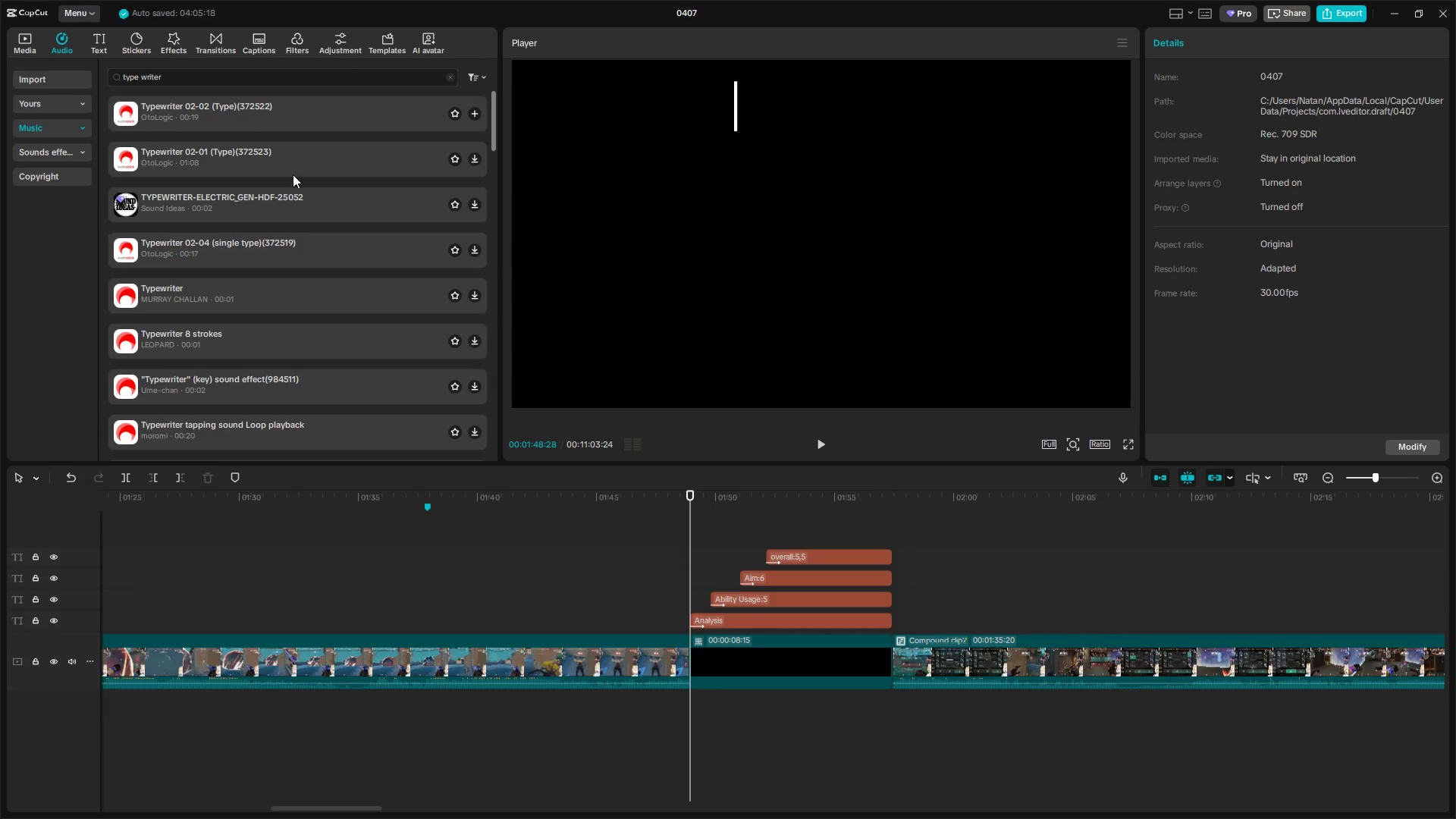 
left_click_drag(start_coordinate=[293, 107], to_coordinate=[691, 717])
 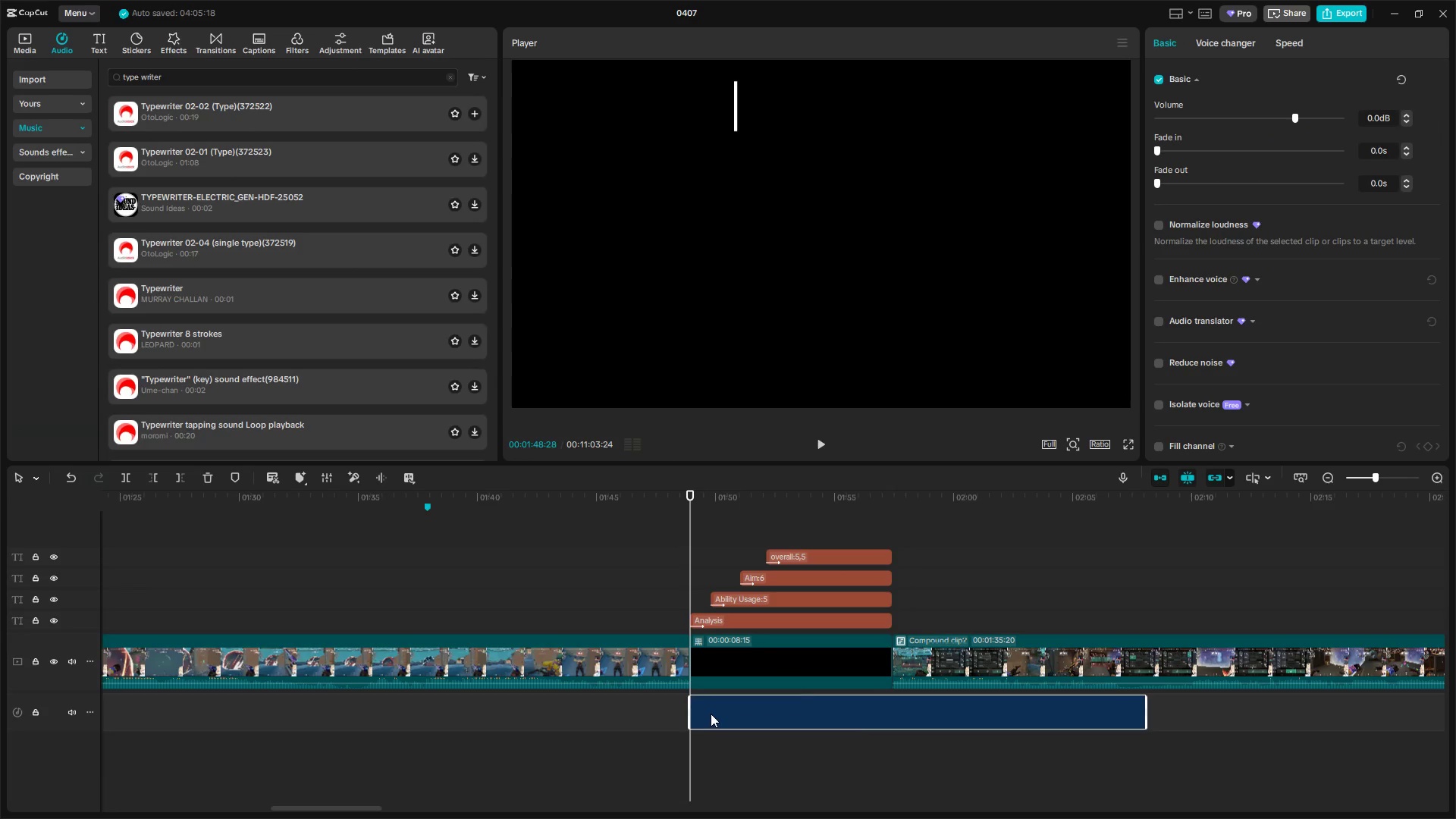 
key(Space)
 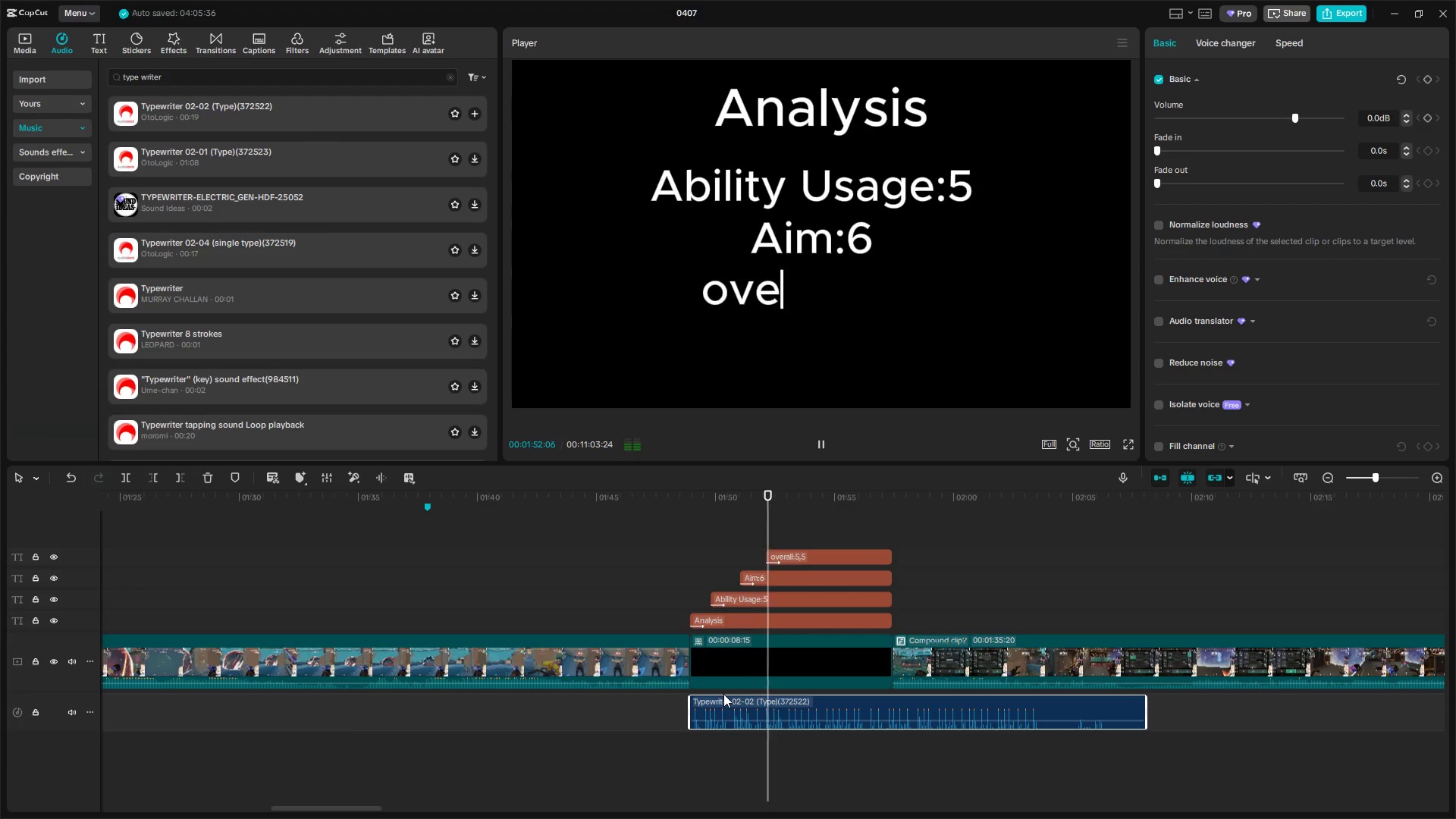 
key(Space)
 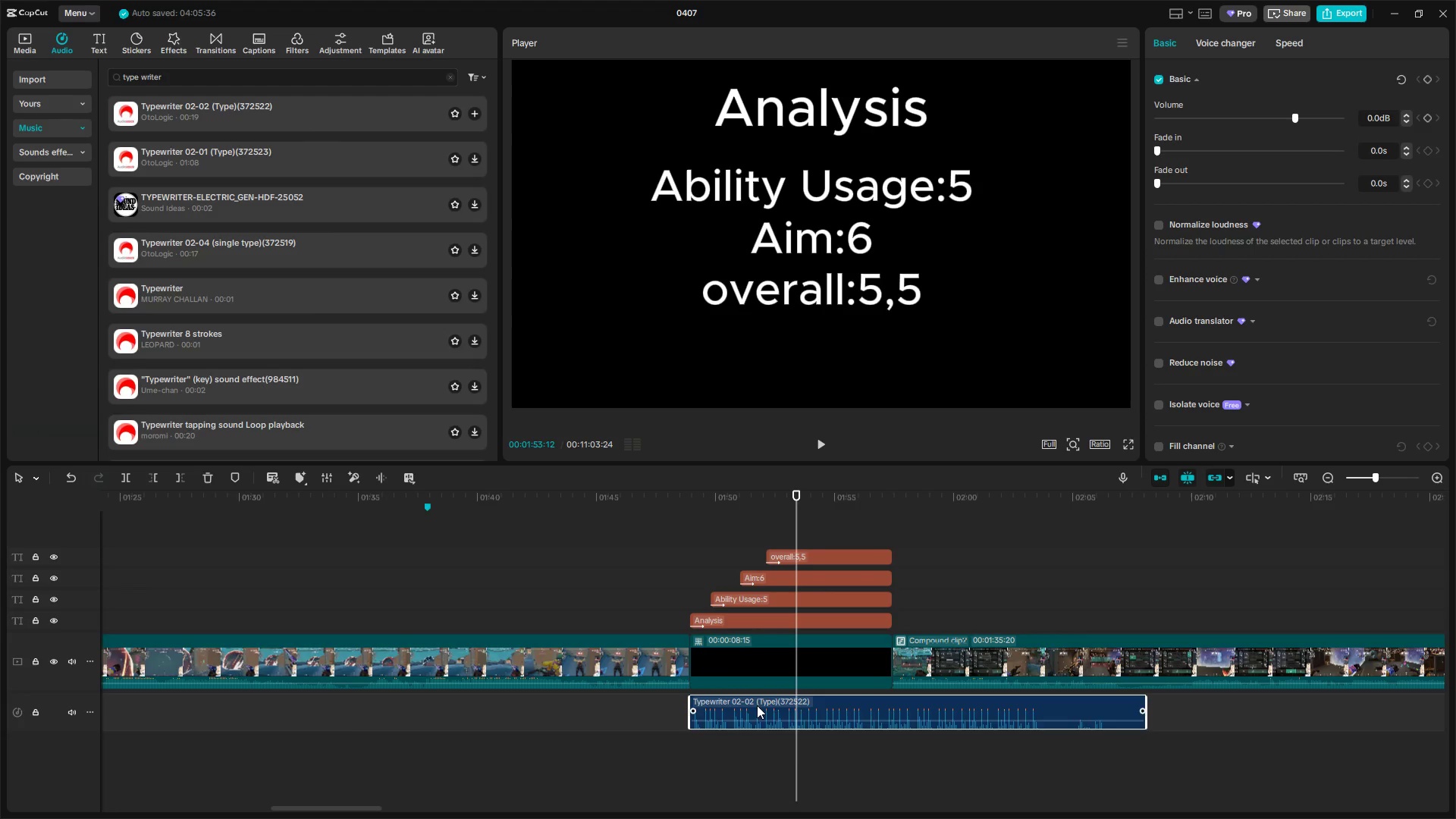 
left_click([813, 711])
 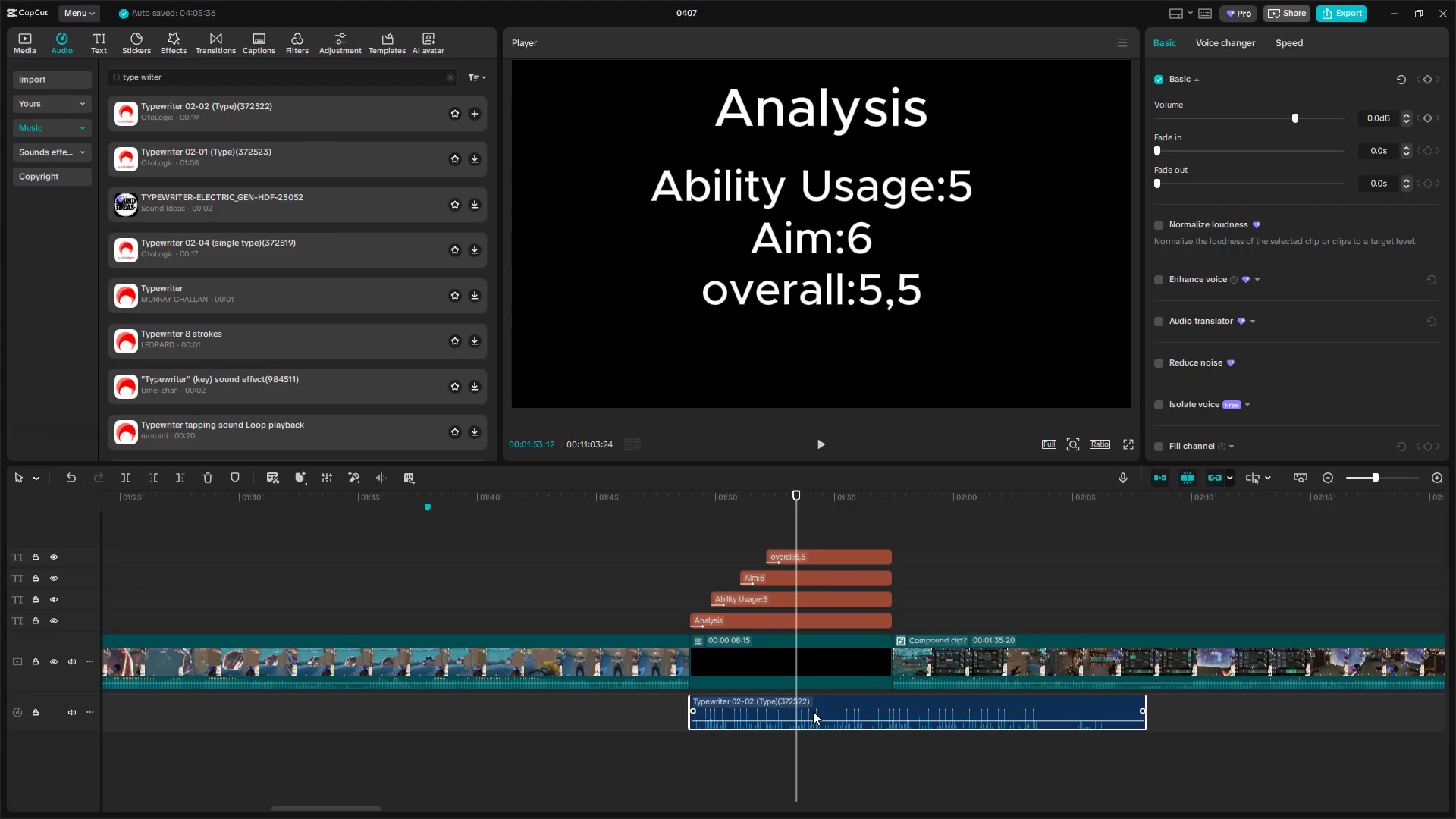 
key(W)
 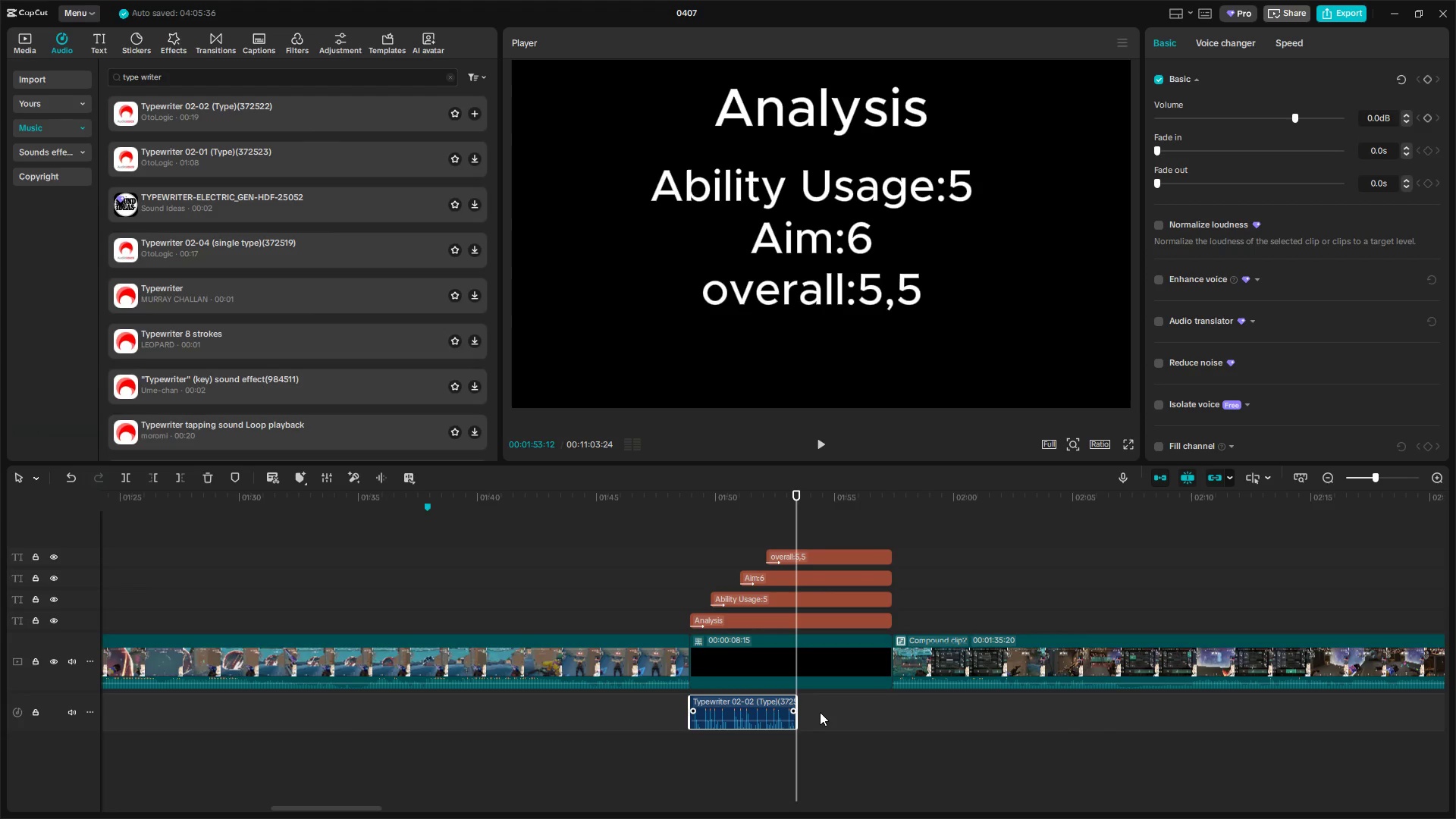 
key(Space)
 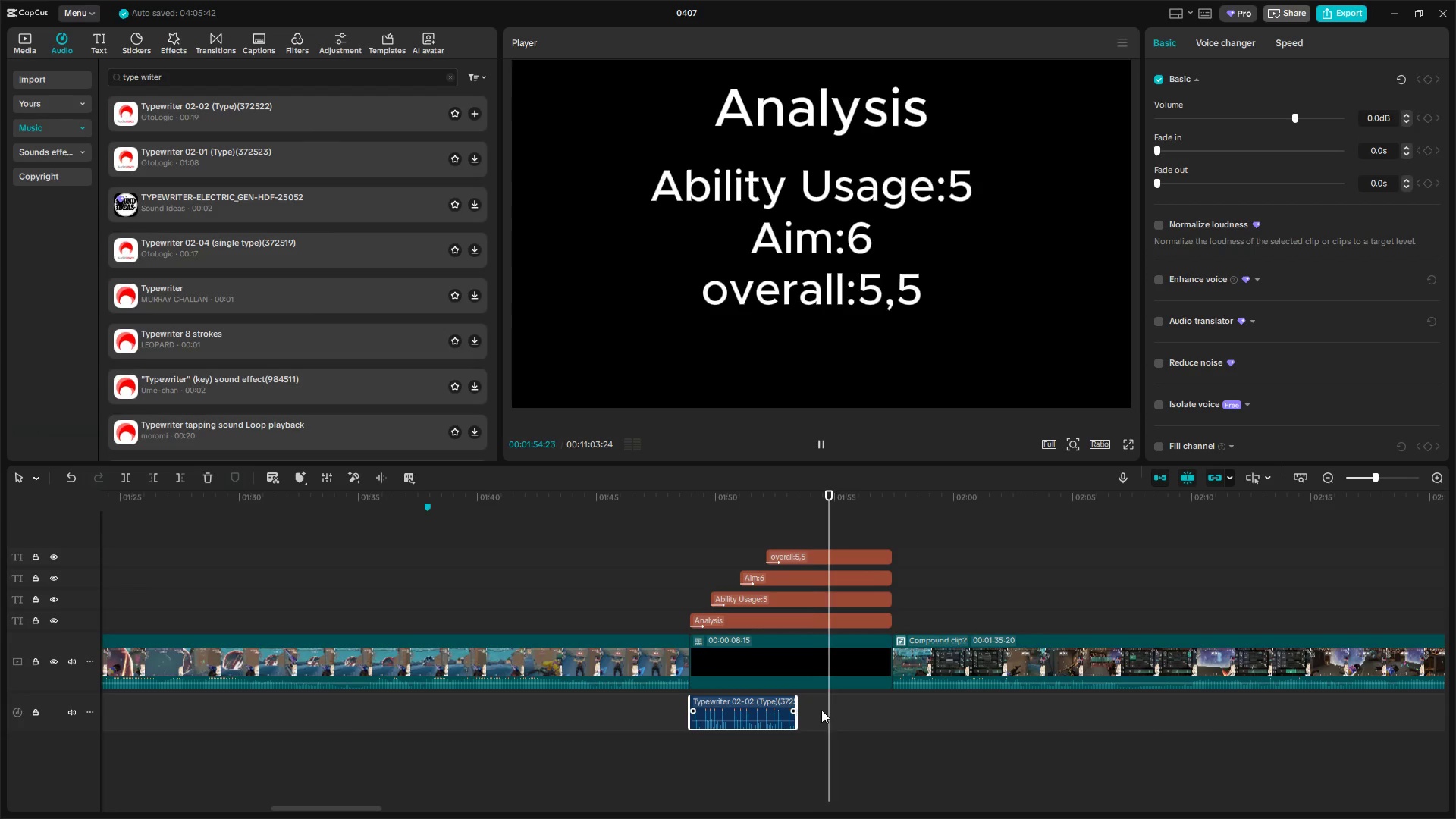 
key(Space)
 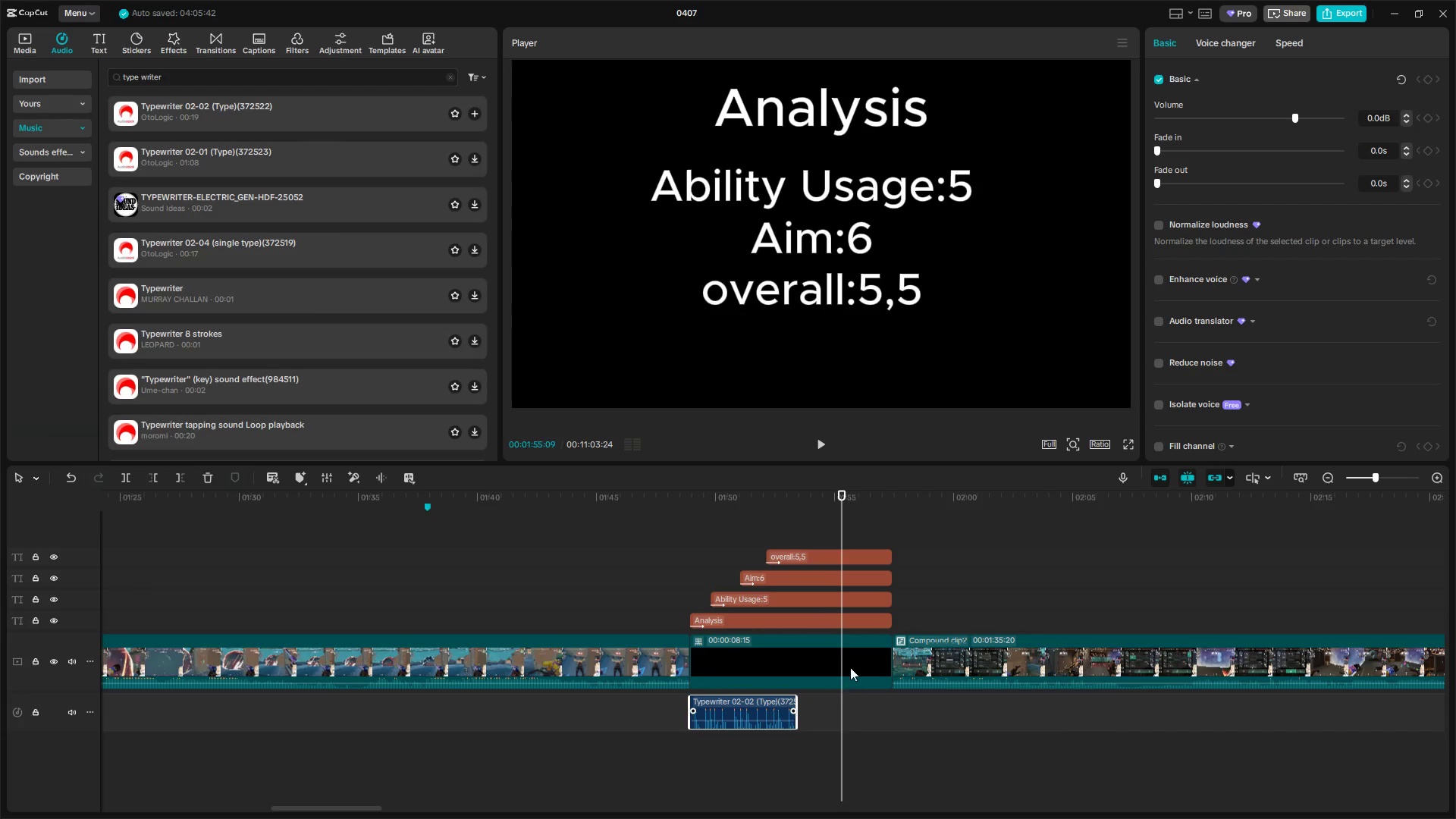 
left_click([851, 663])
 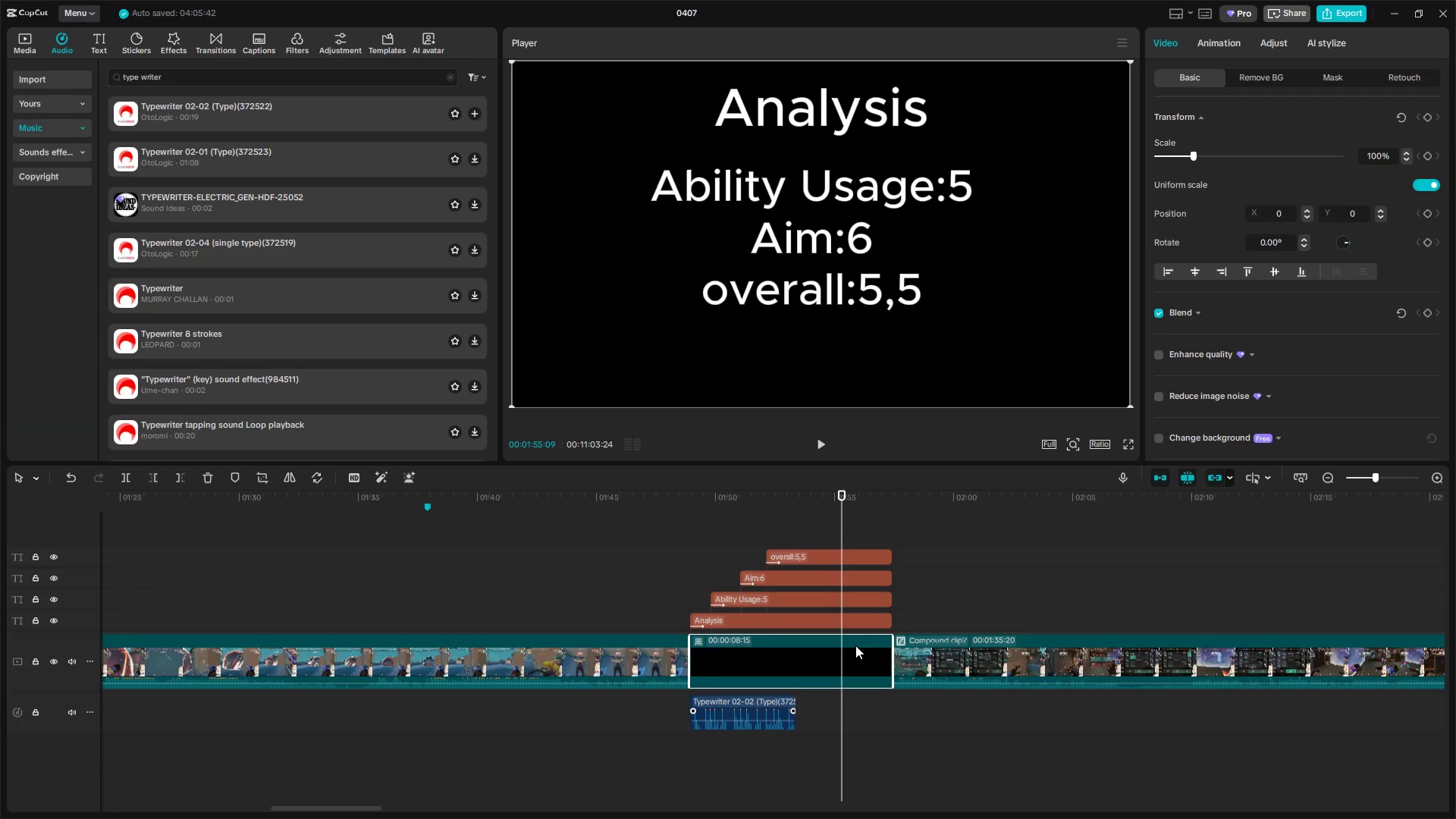 
key(W)
 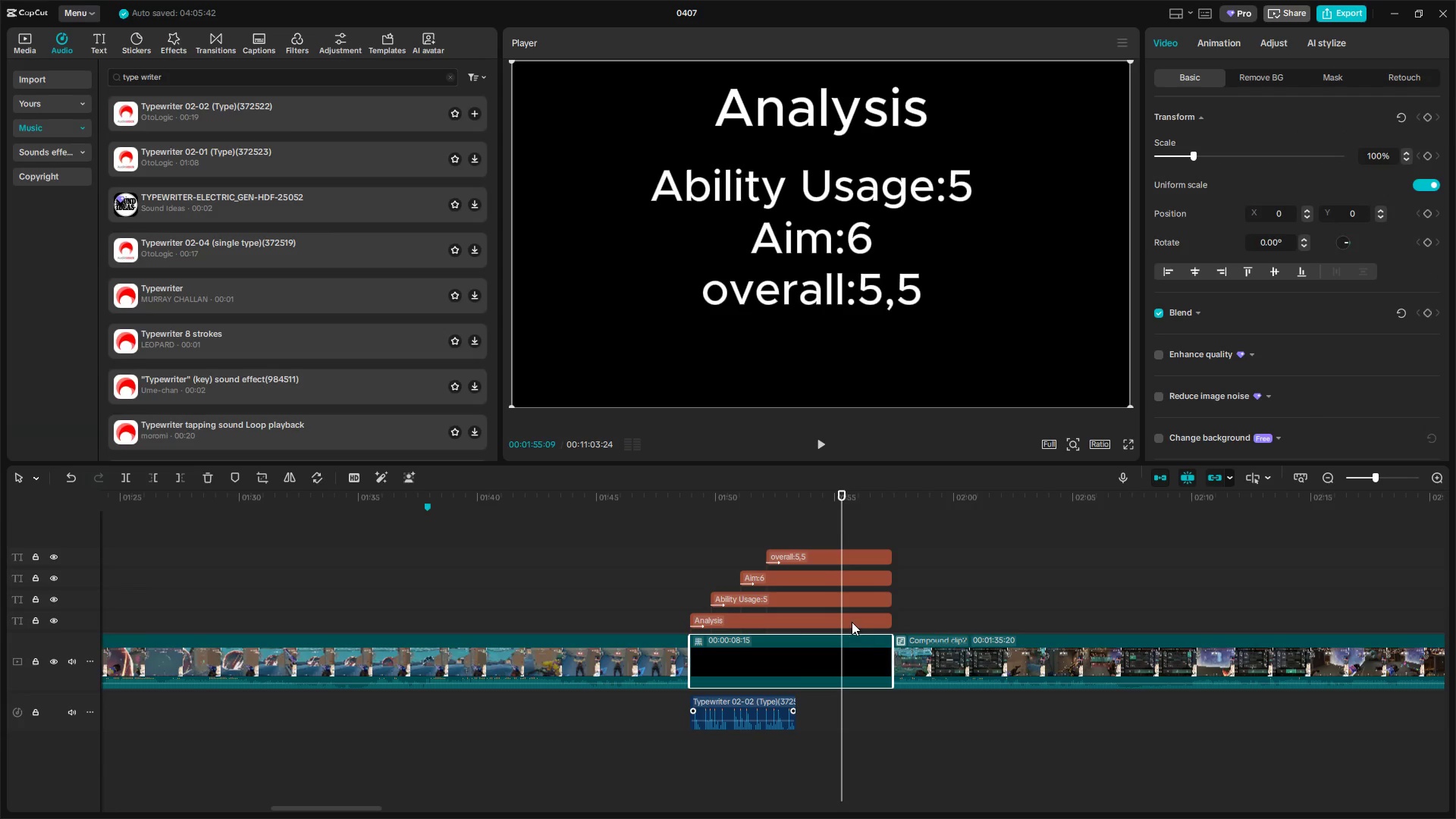 
left_click([852, 622])
 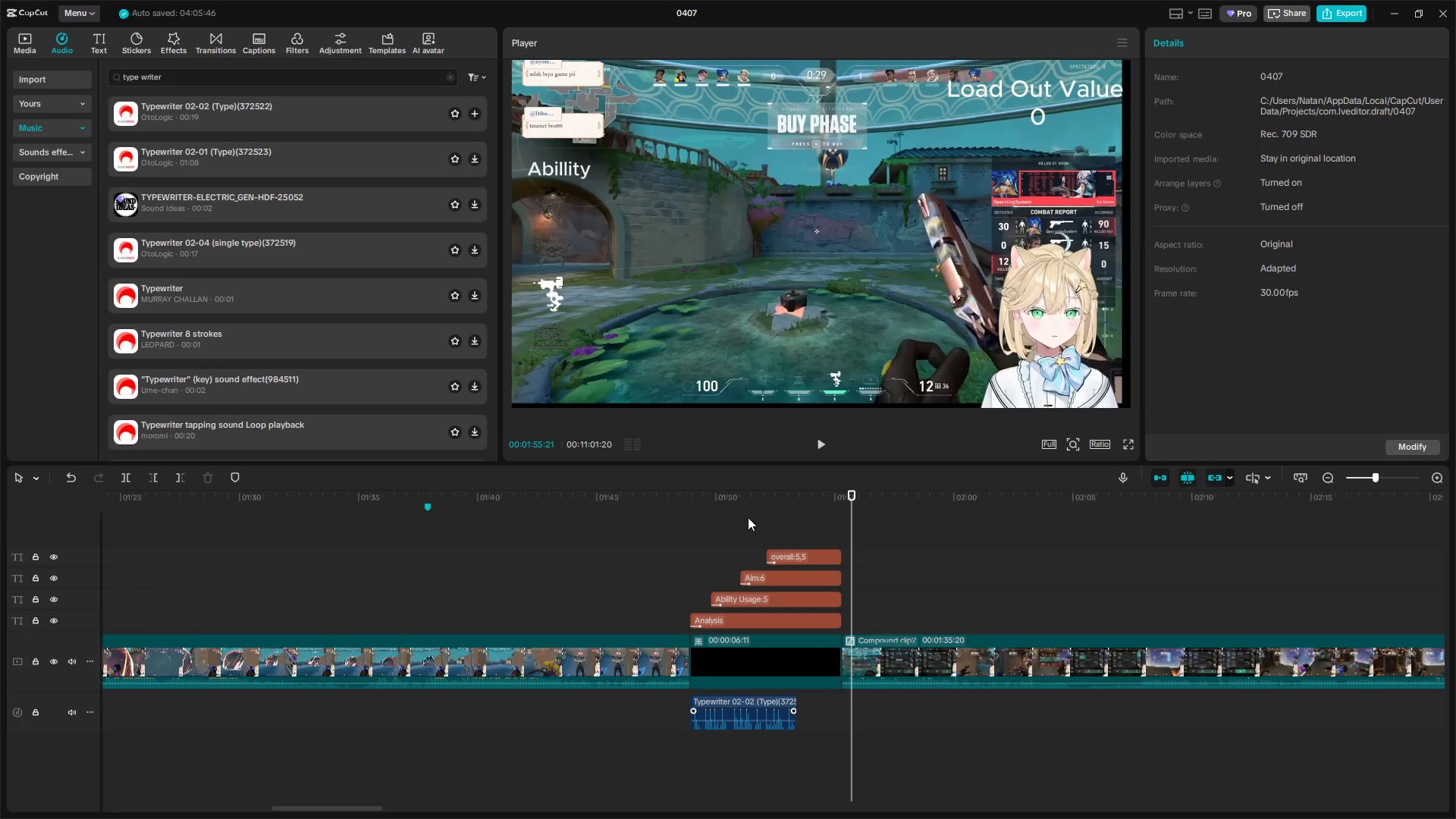 
left_click_drag(start_coordinate=[780, 516], to_coordinate=[811, 730])
 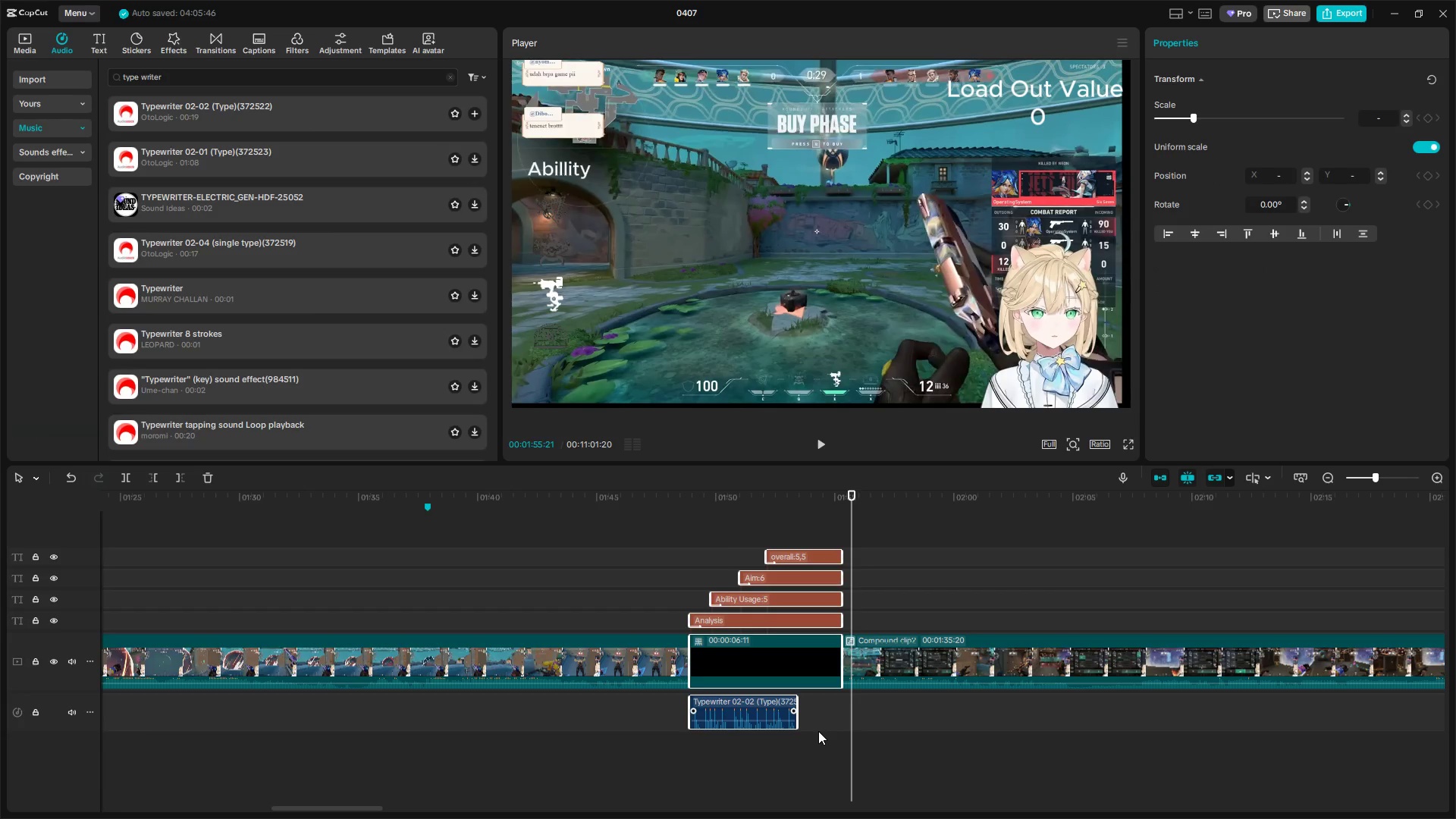 
hold_key(key=ControlLeft, duration=0.62)
 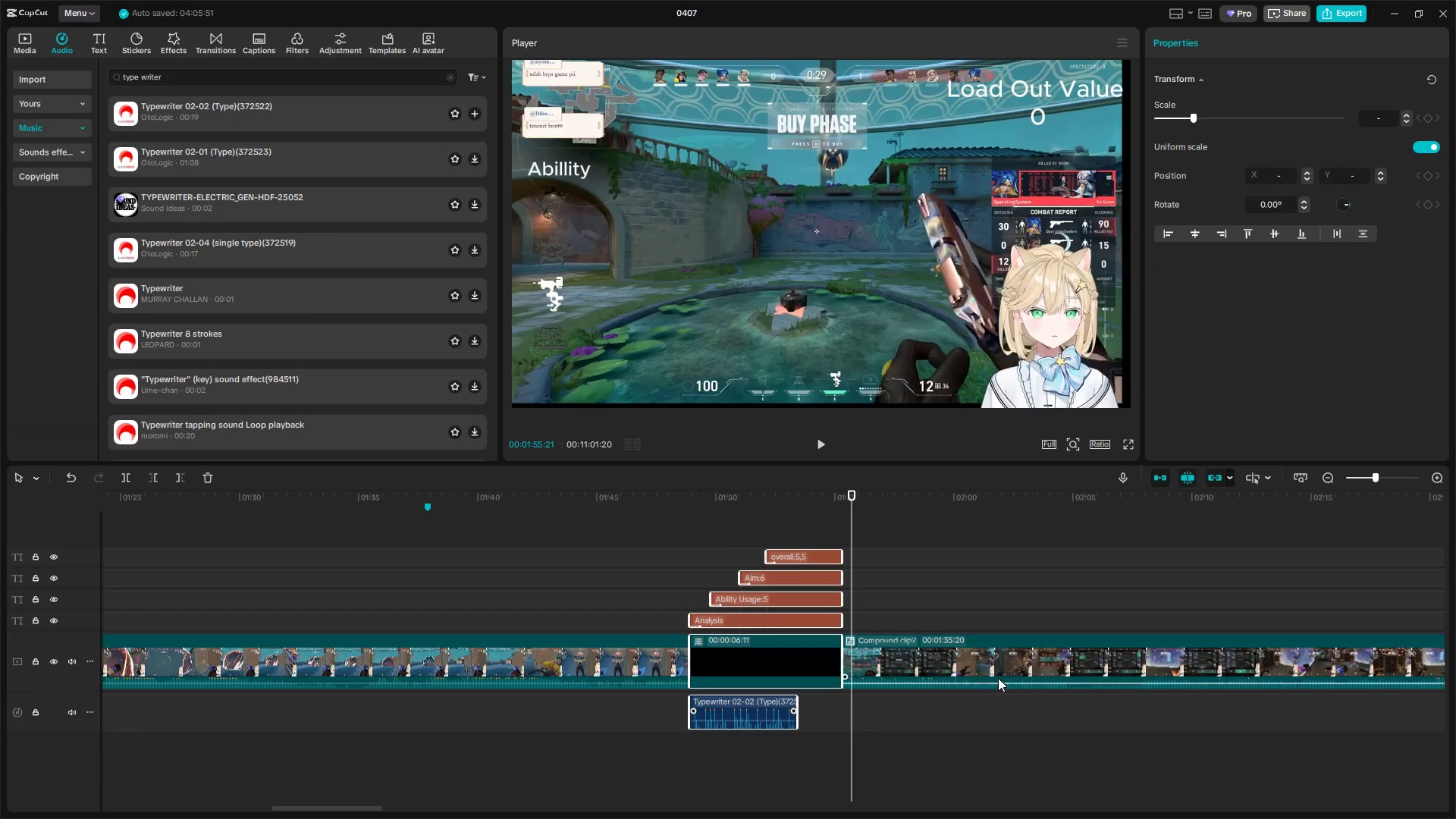 
key(C)
 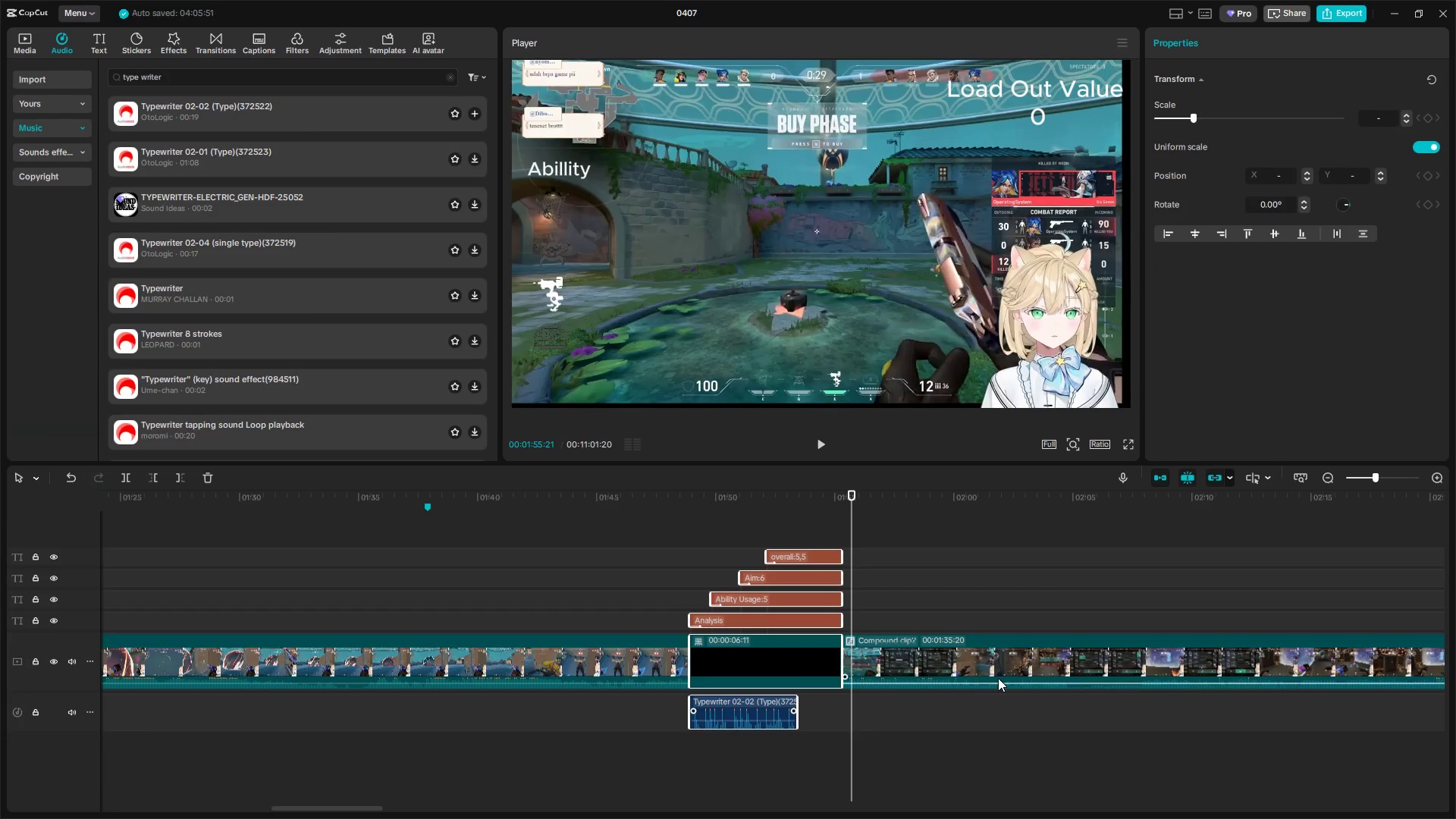 
hold_key(key=ControlLeft, duration=1.53)
 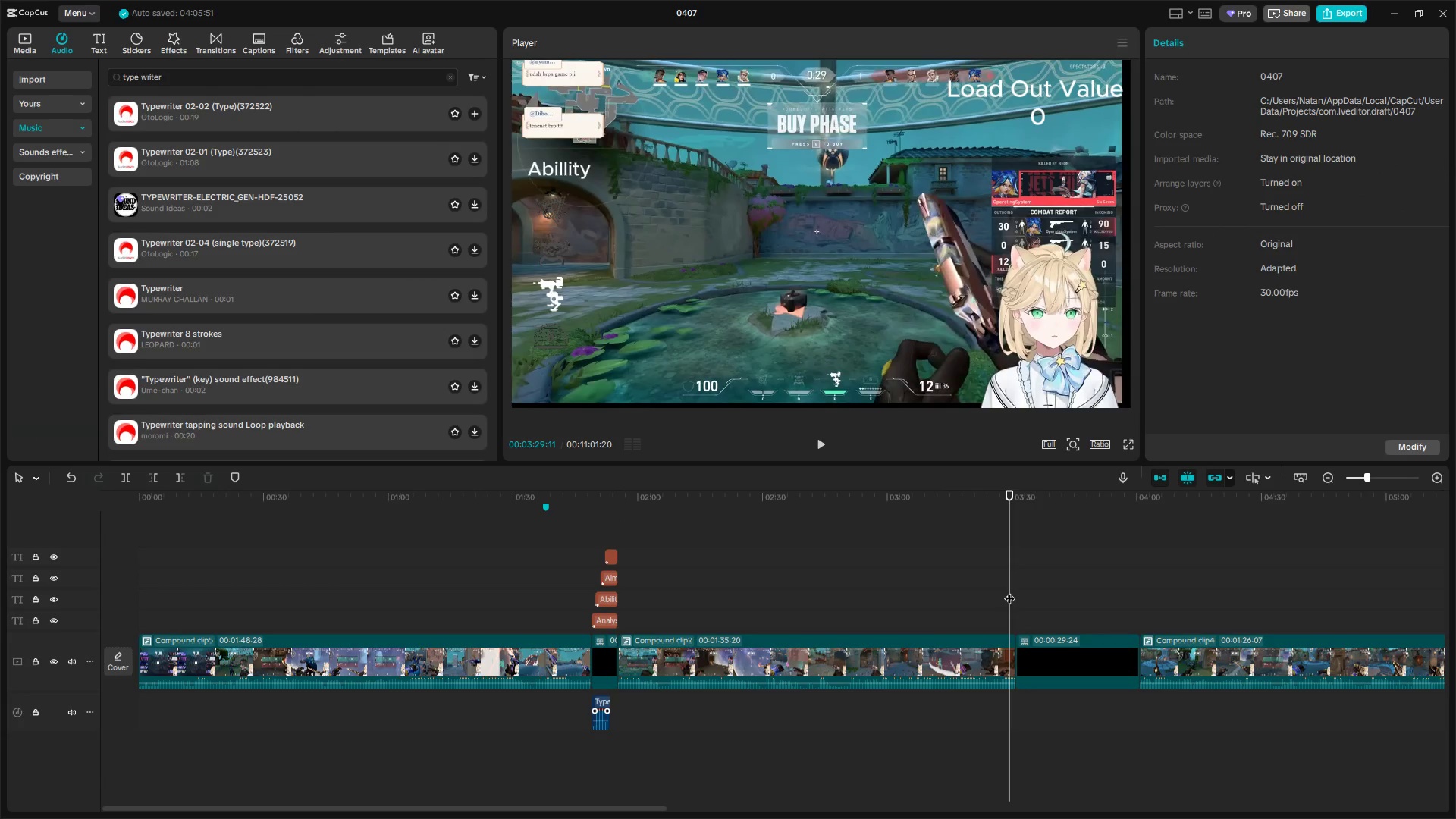 
key(Control+ControlLeft)
 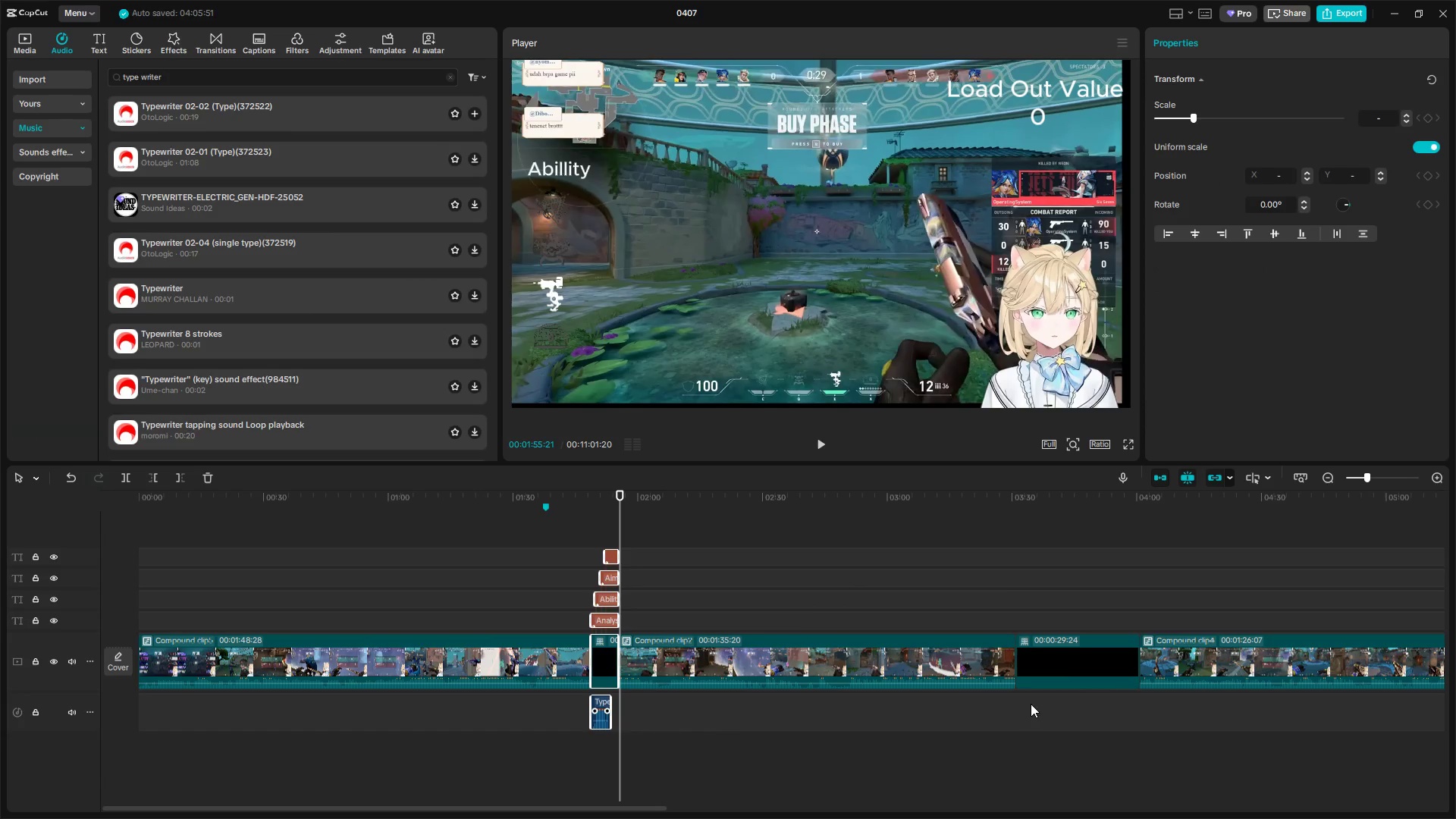 
key(Control+ControlLeft)
 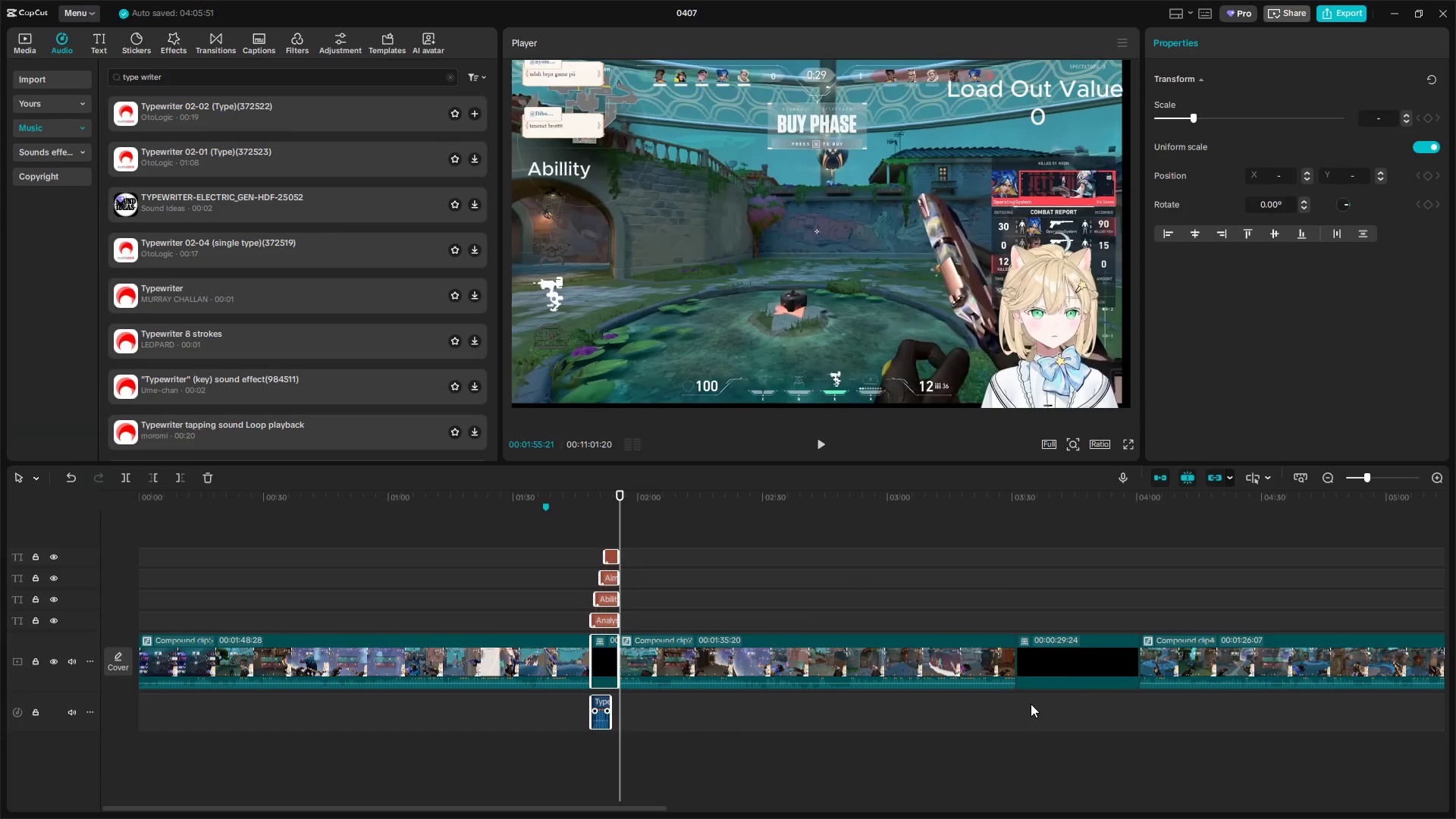 
key(Control+ControlLeft)
 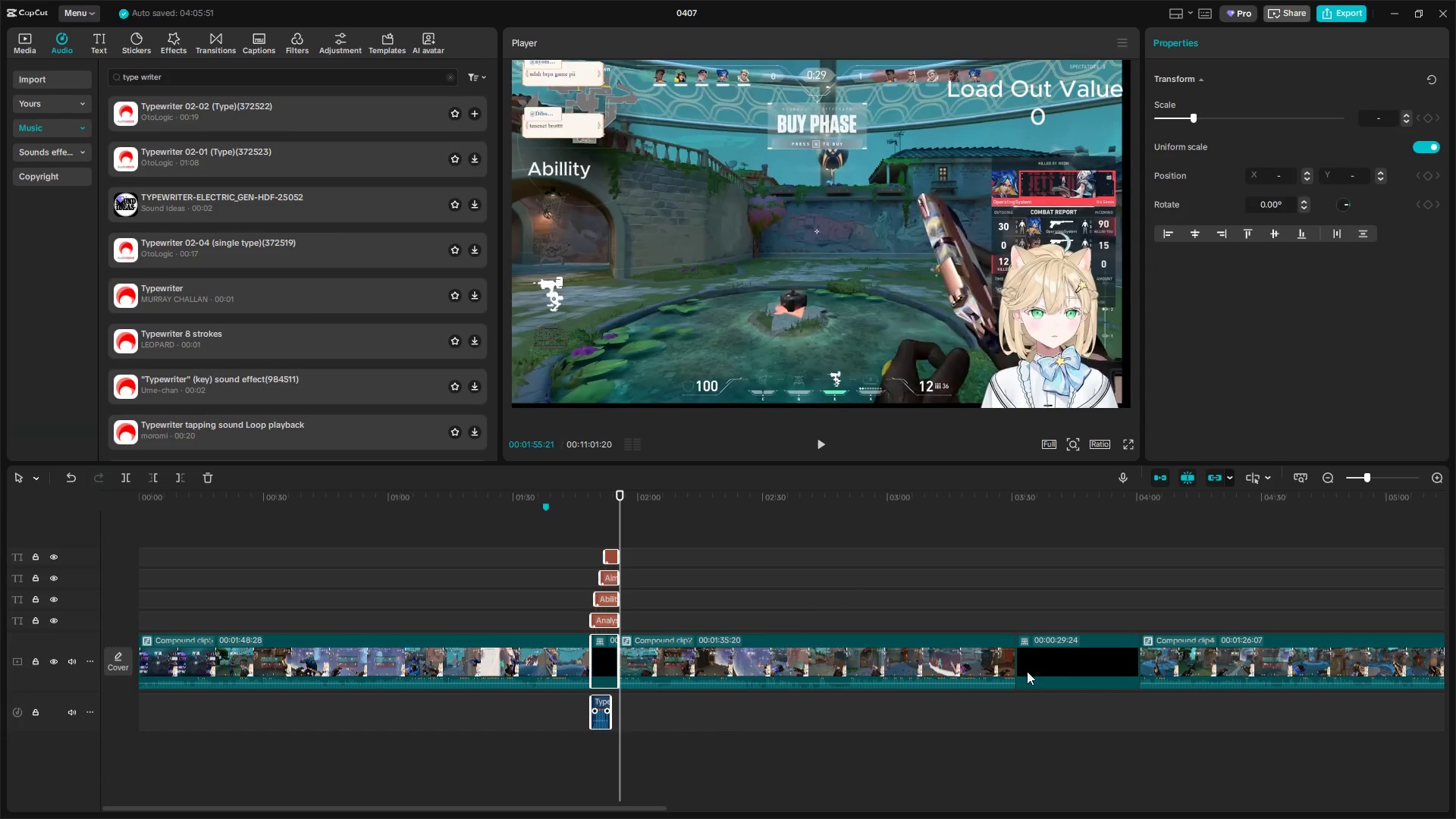 
key(Control+ControlLeft)
 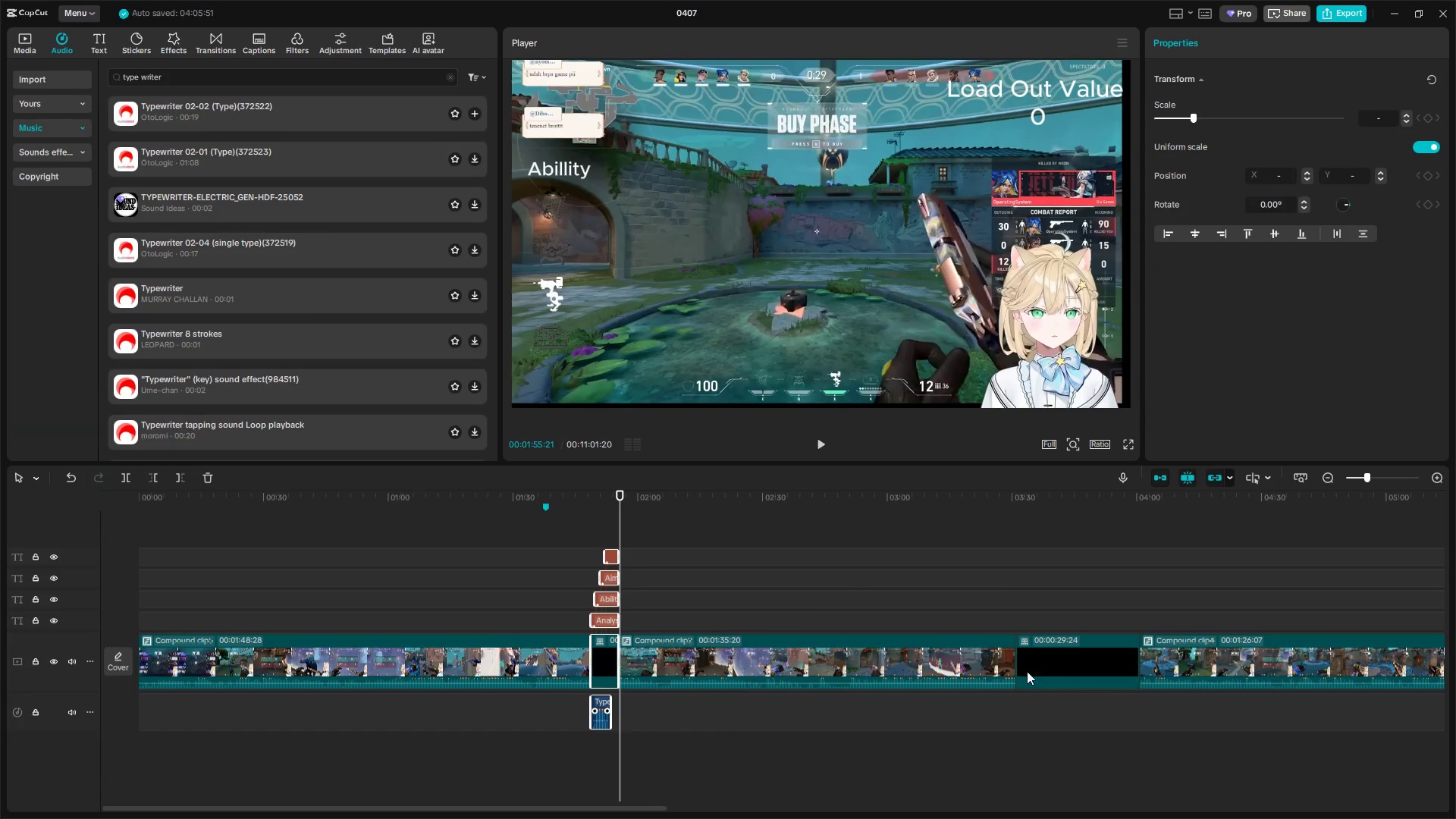 
key(Control+ControlLeft)
 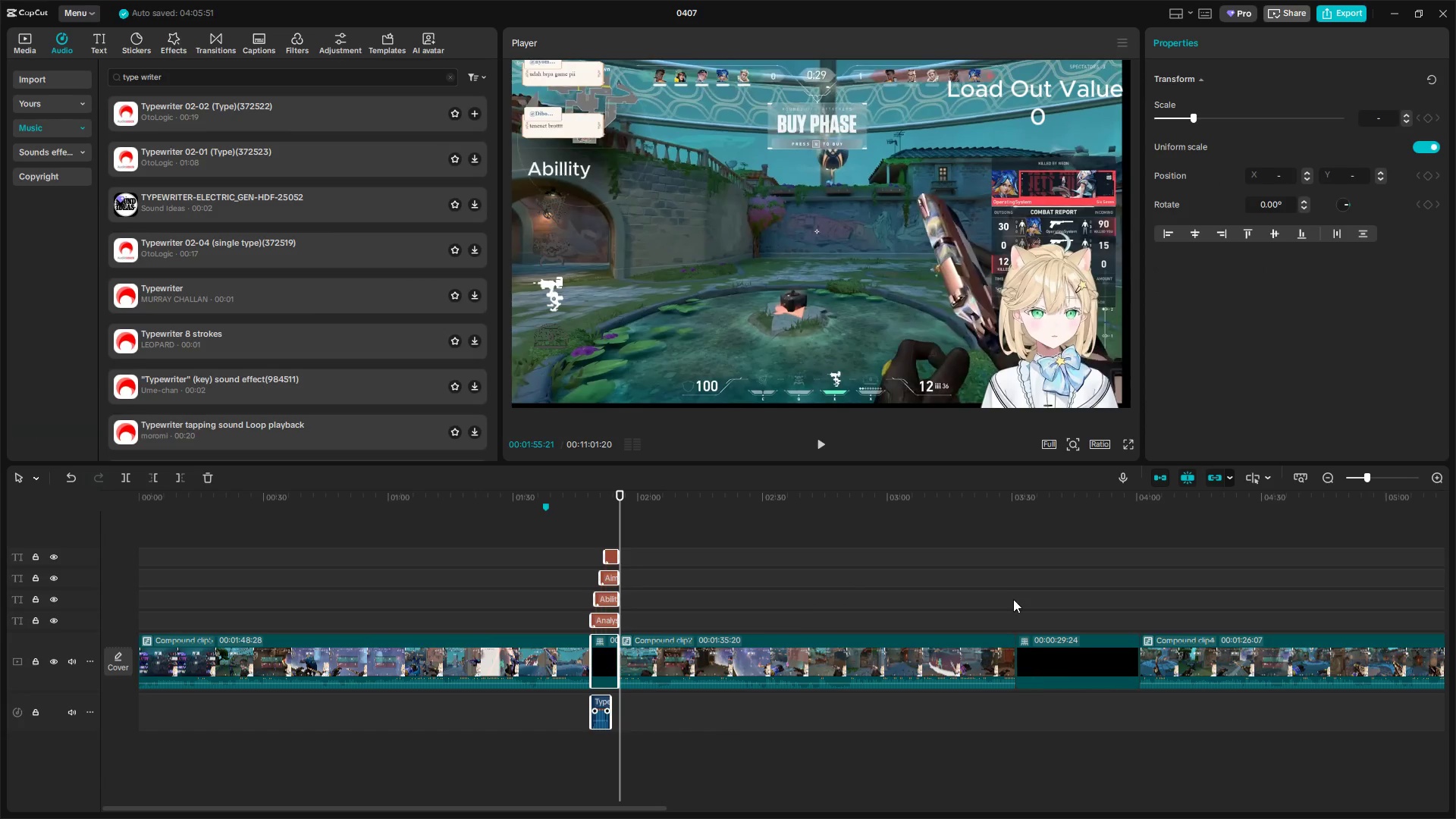 
scroll: coordinate [1031, 720], scroll_direction: down, amount: 13.0
 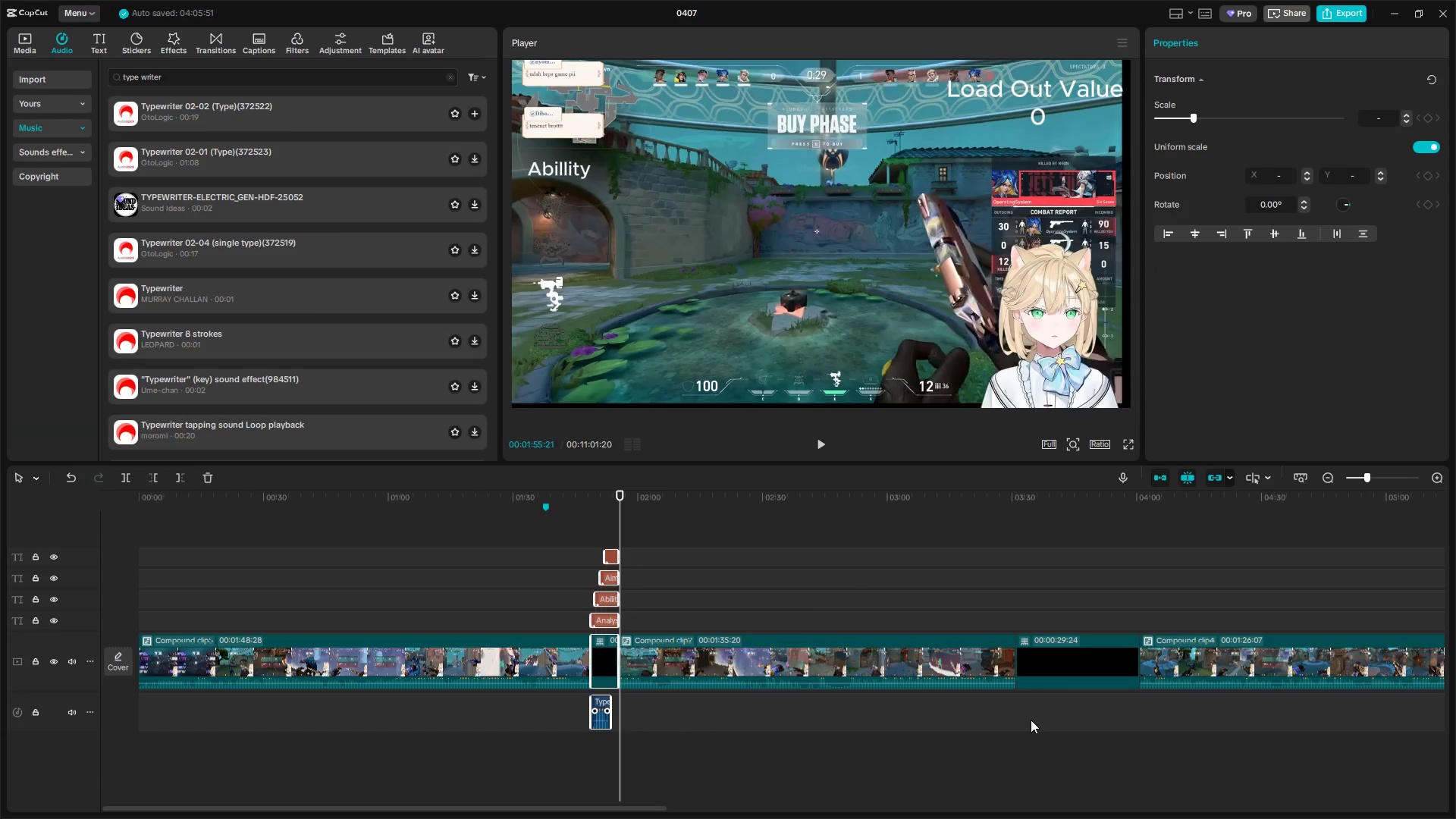 
left_click([1009, 589])
 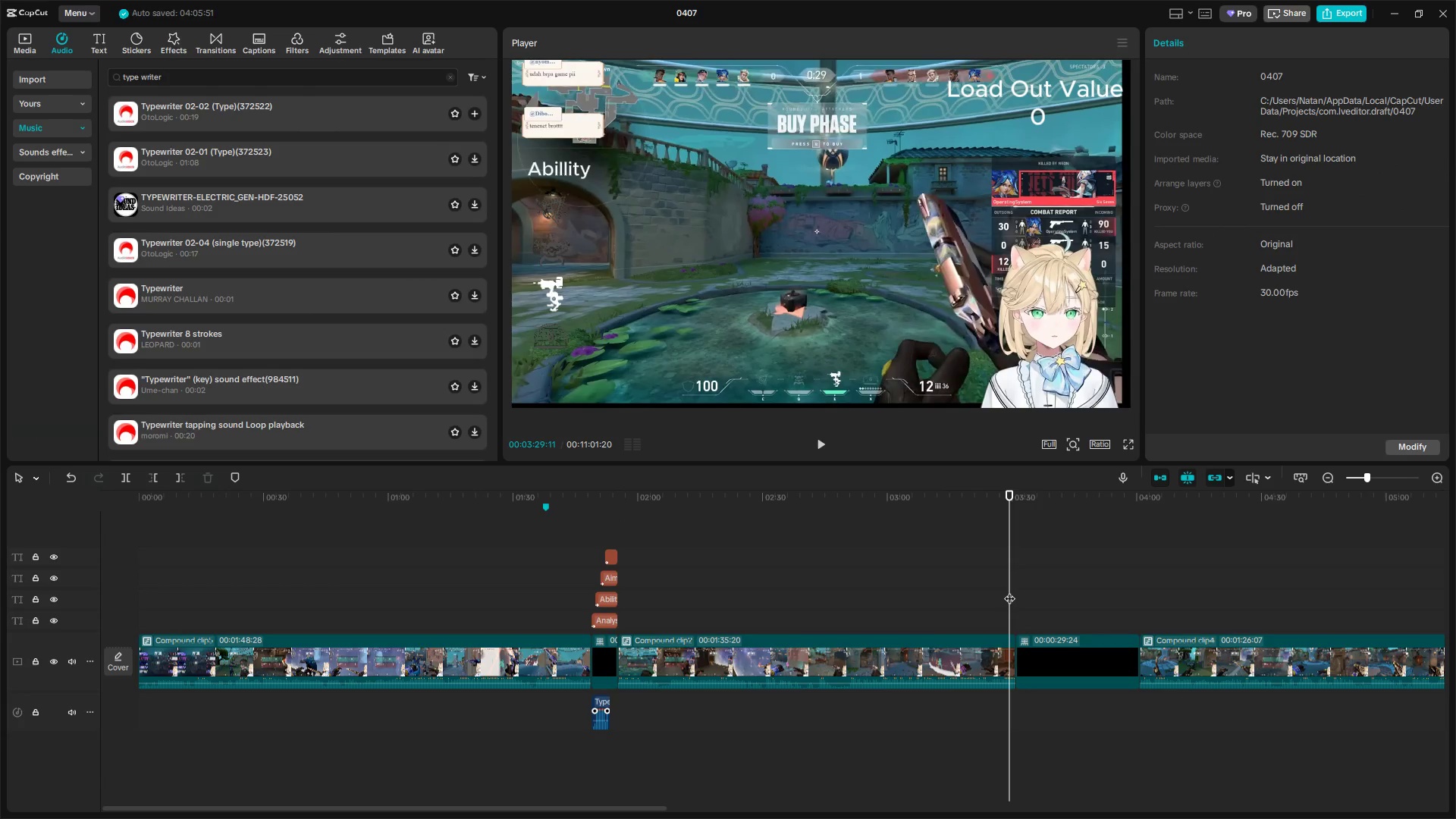 
left_click_drag(start_coordinate=[1009, 591], to_coordinate=[1018, 594])
 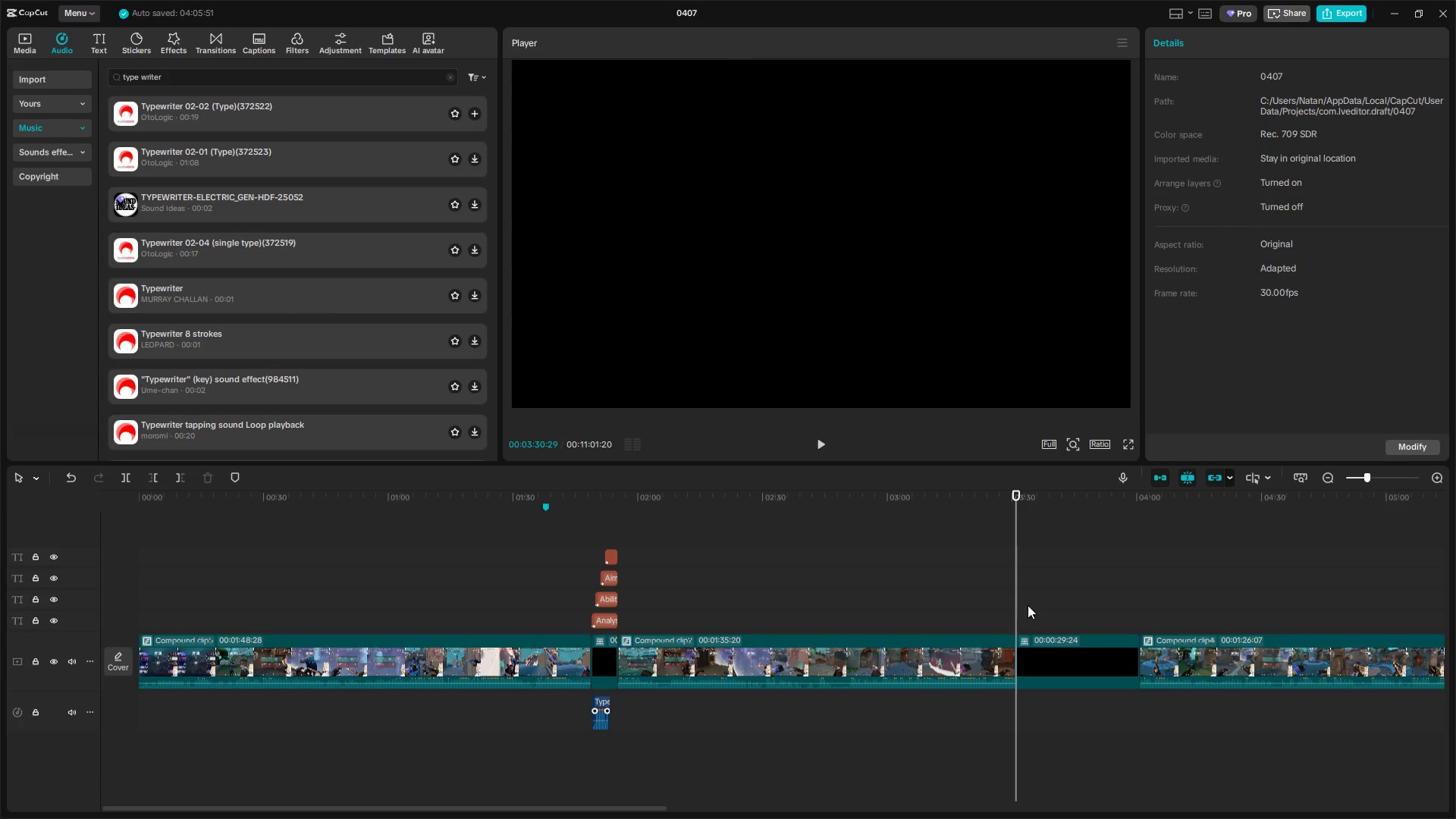 
left_click([1052, 649])
 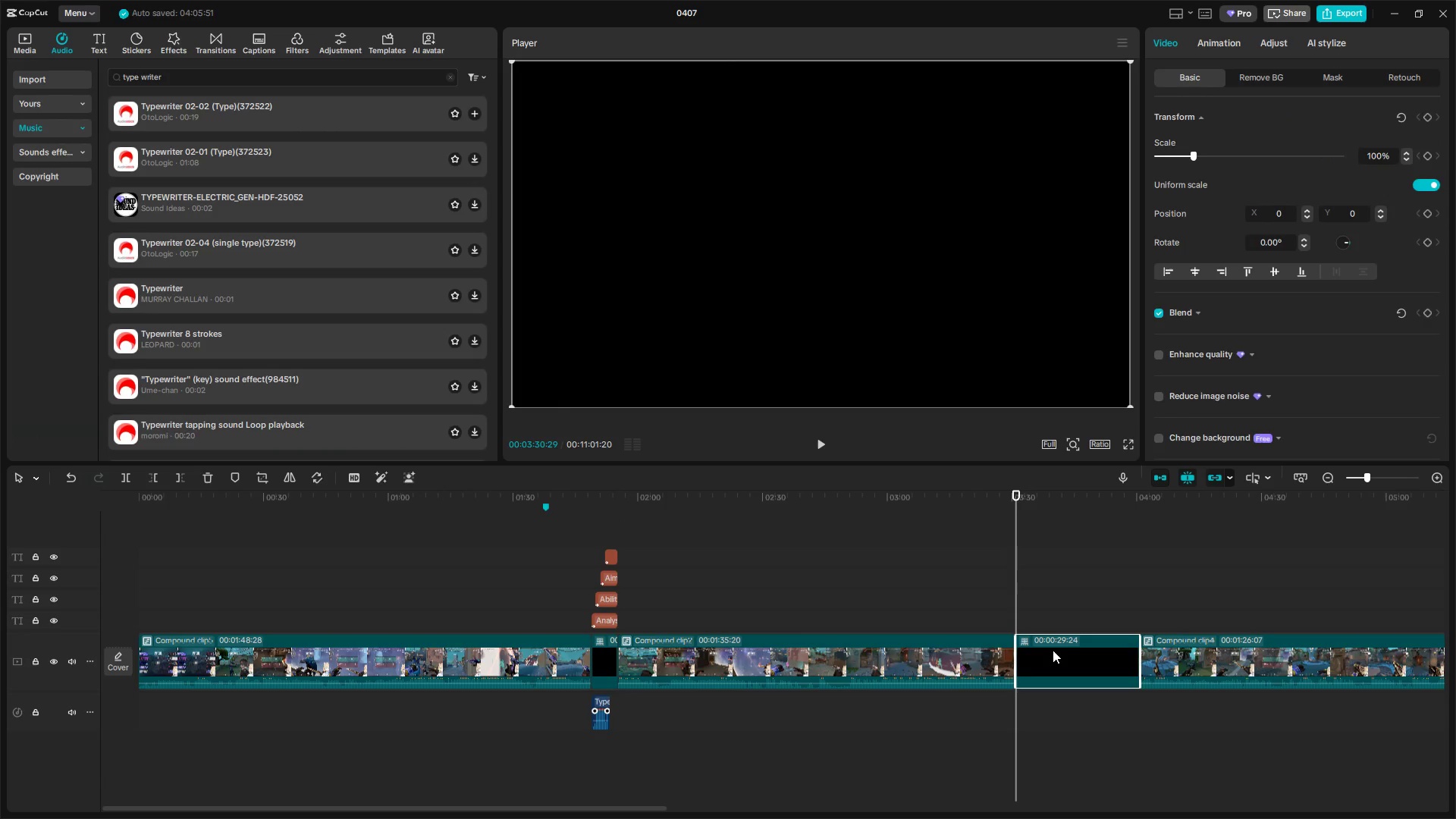 
key(Backspace)
 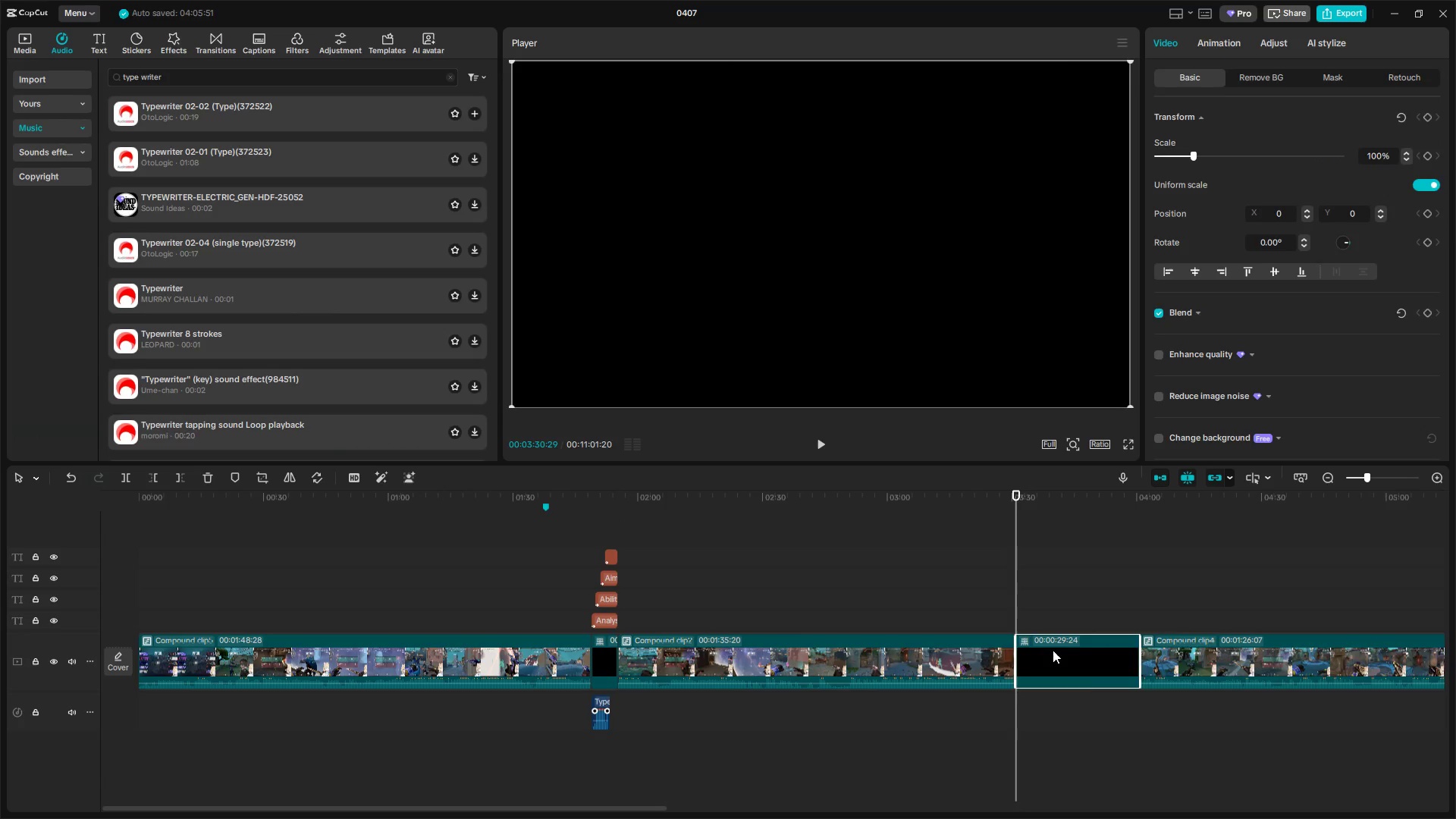 
key(Control+V)
 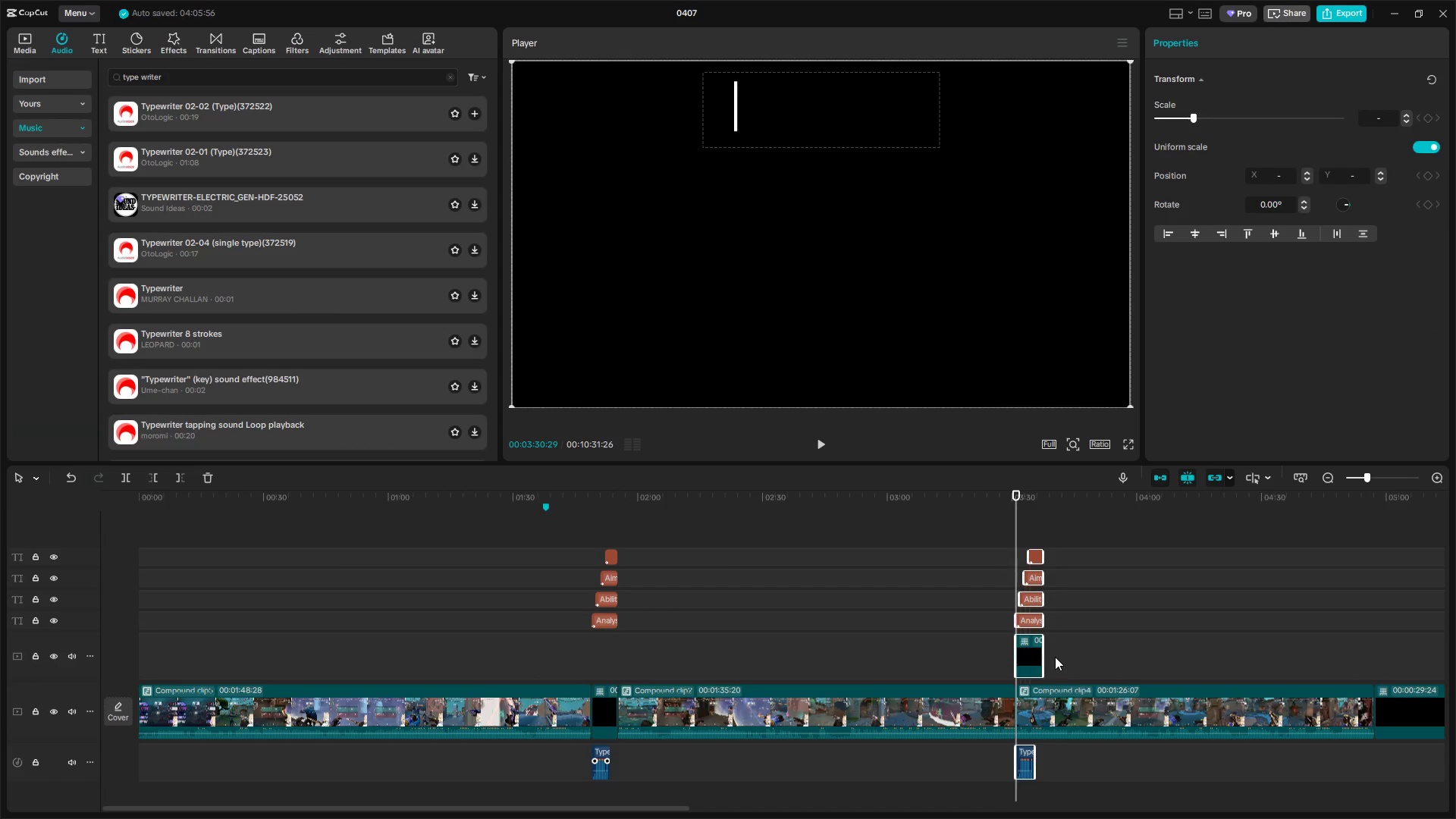 
key(Control+Z)
 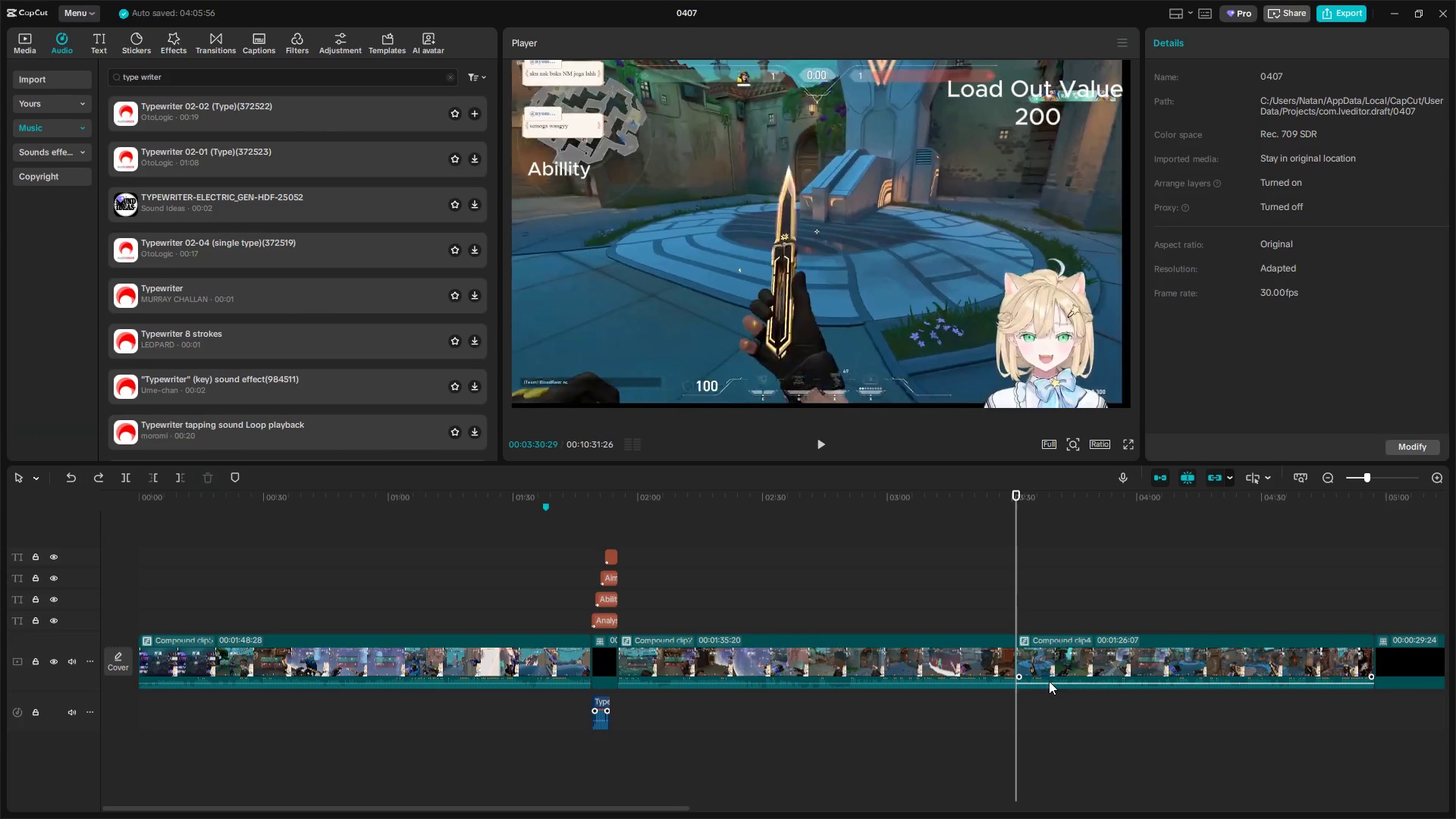 
key(Control+Z)
 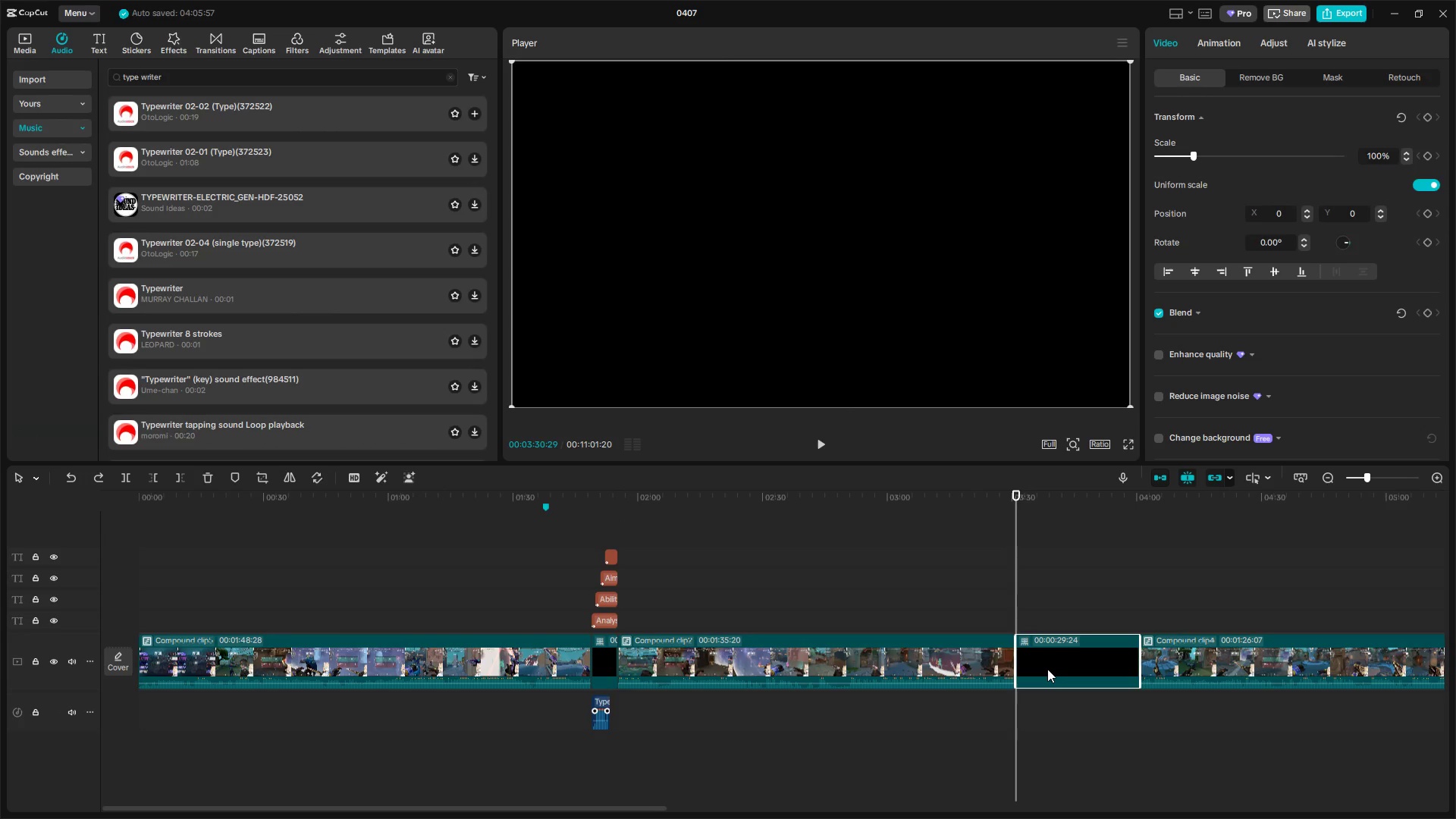 
key(Control+V)
 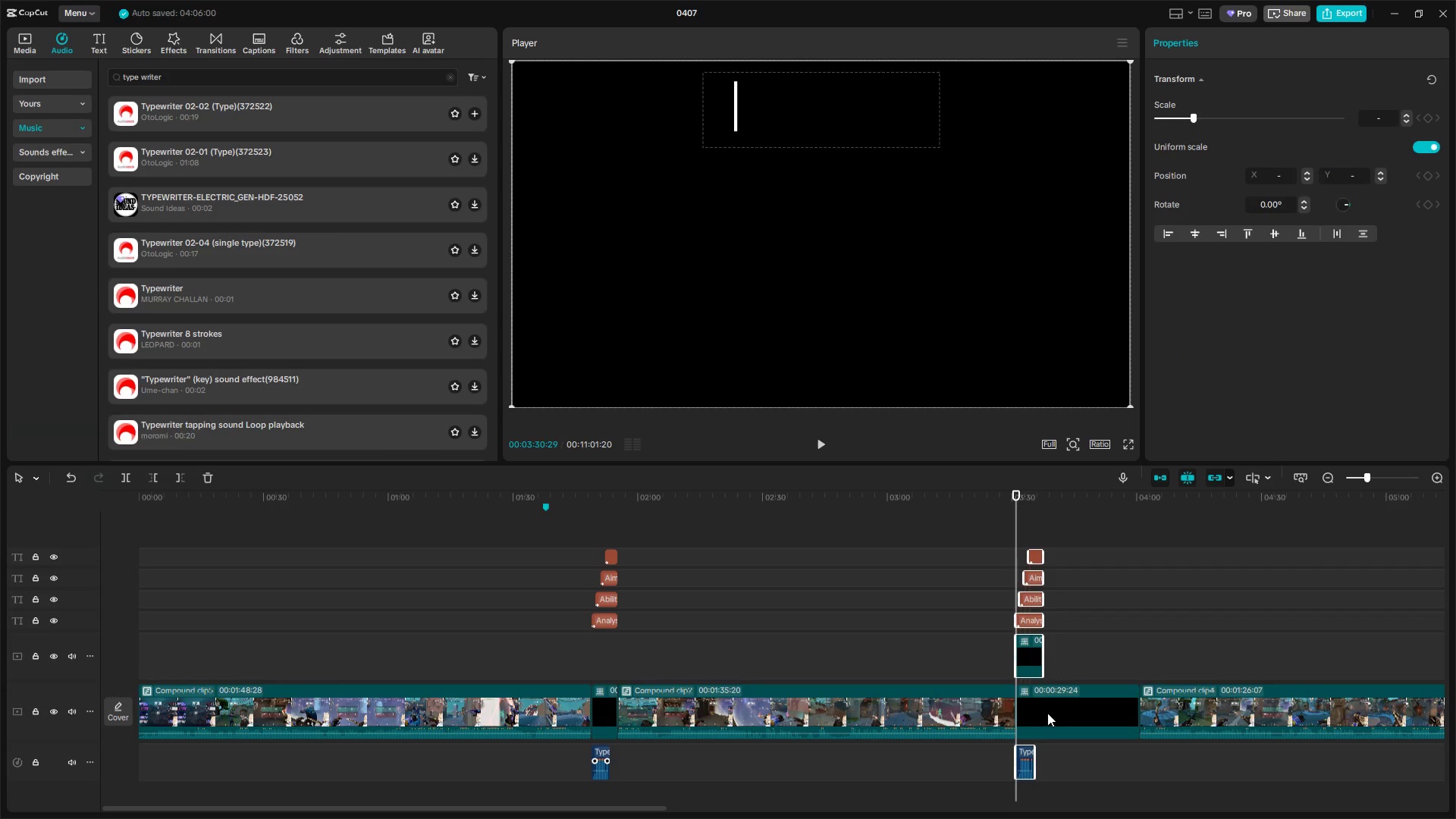 
left_click([1047, 713])
 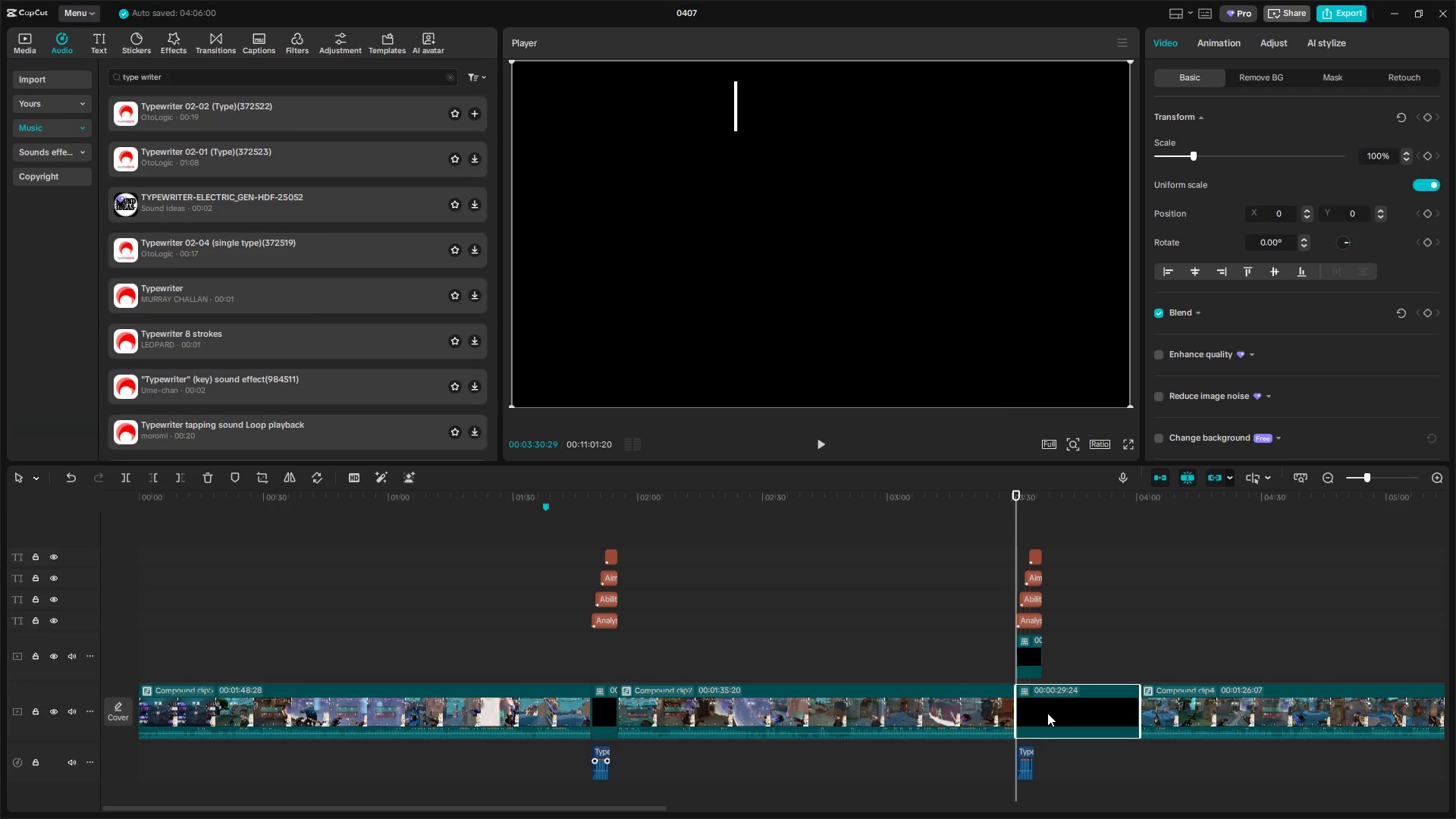 
key(Backspace)
 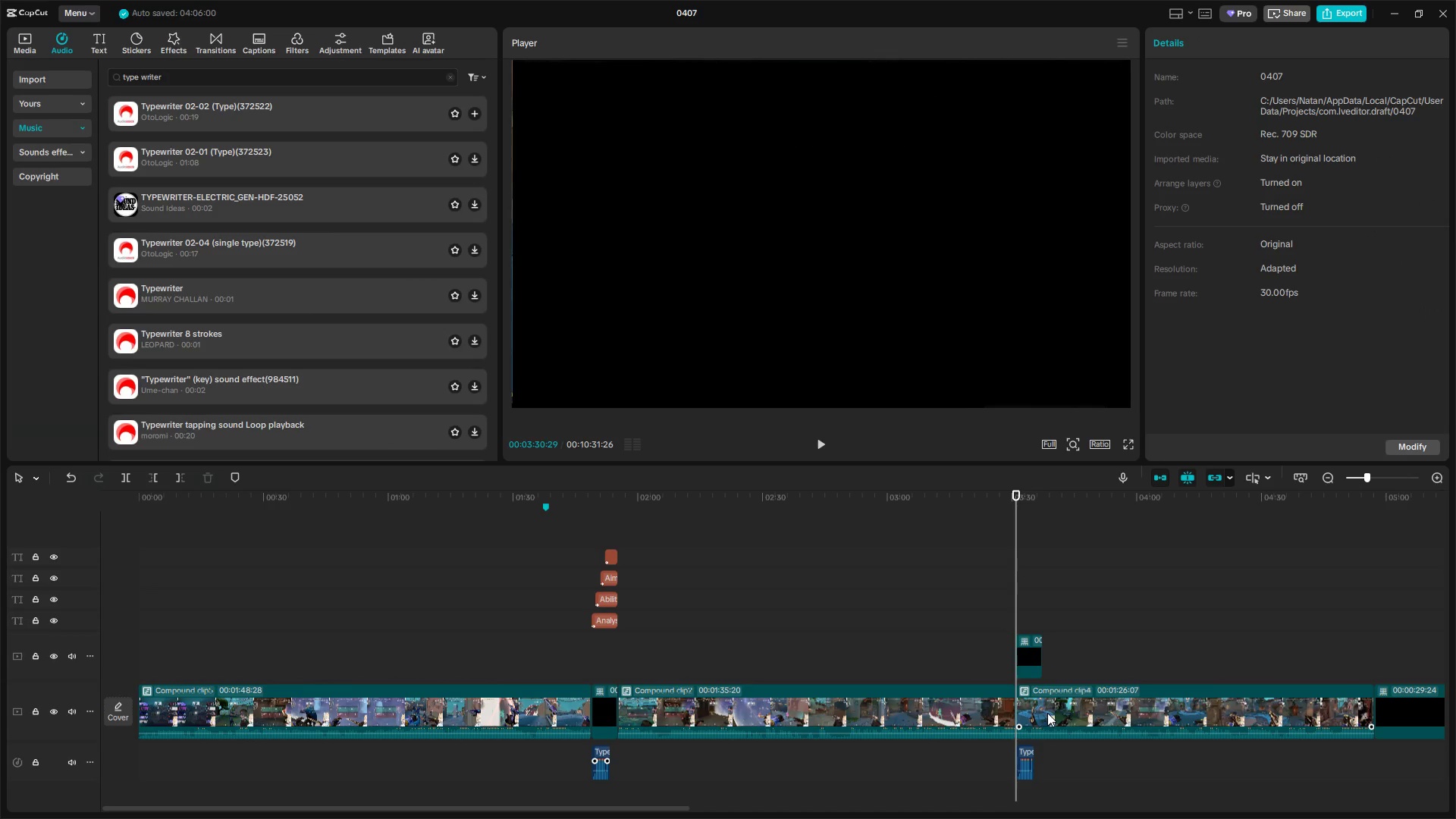 
key(Control+Z)
 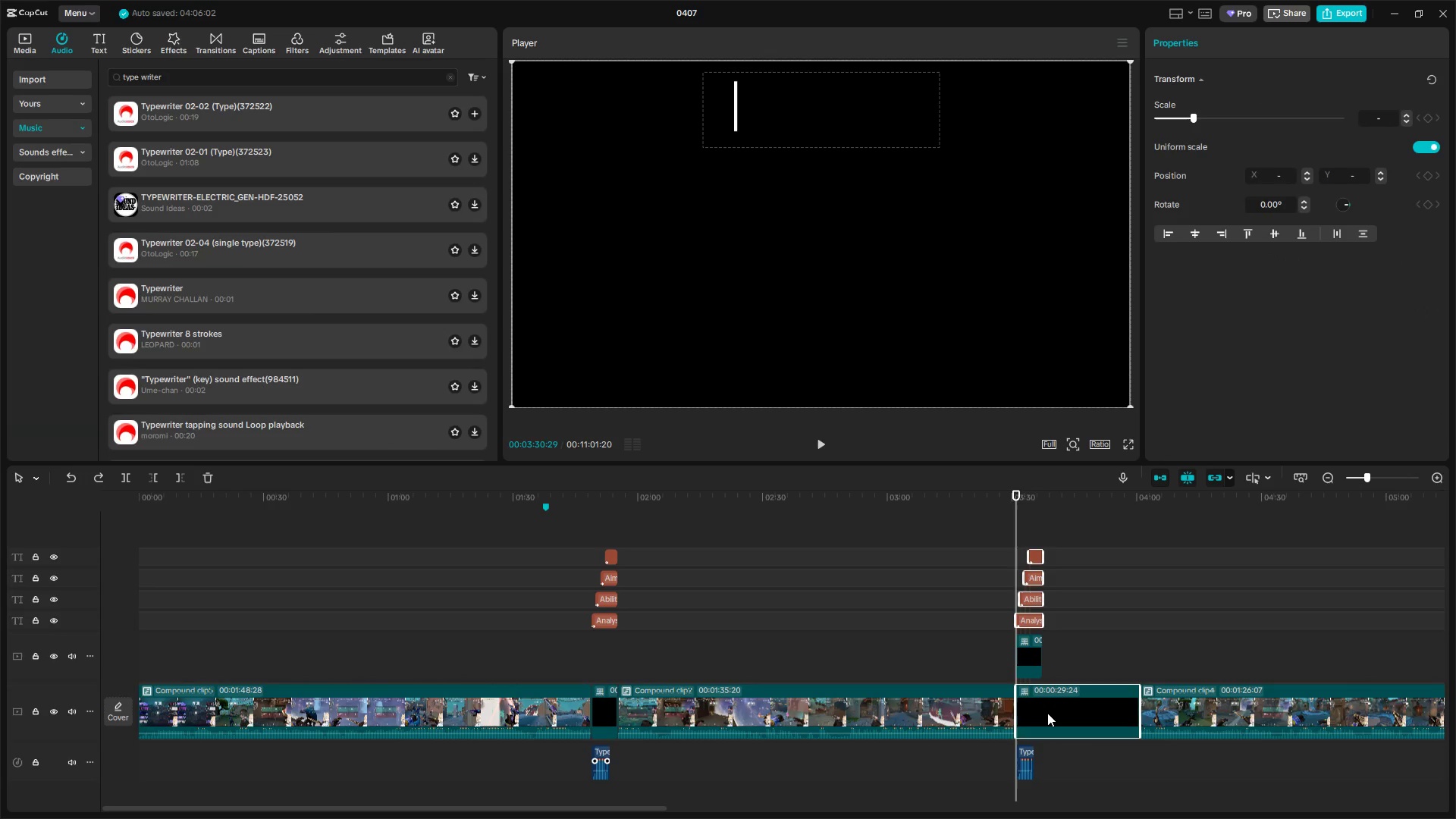 
key(Control+Z)
 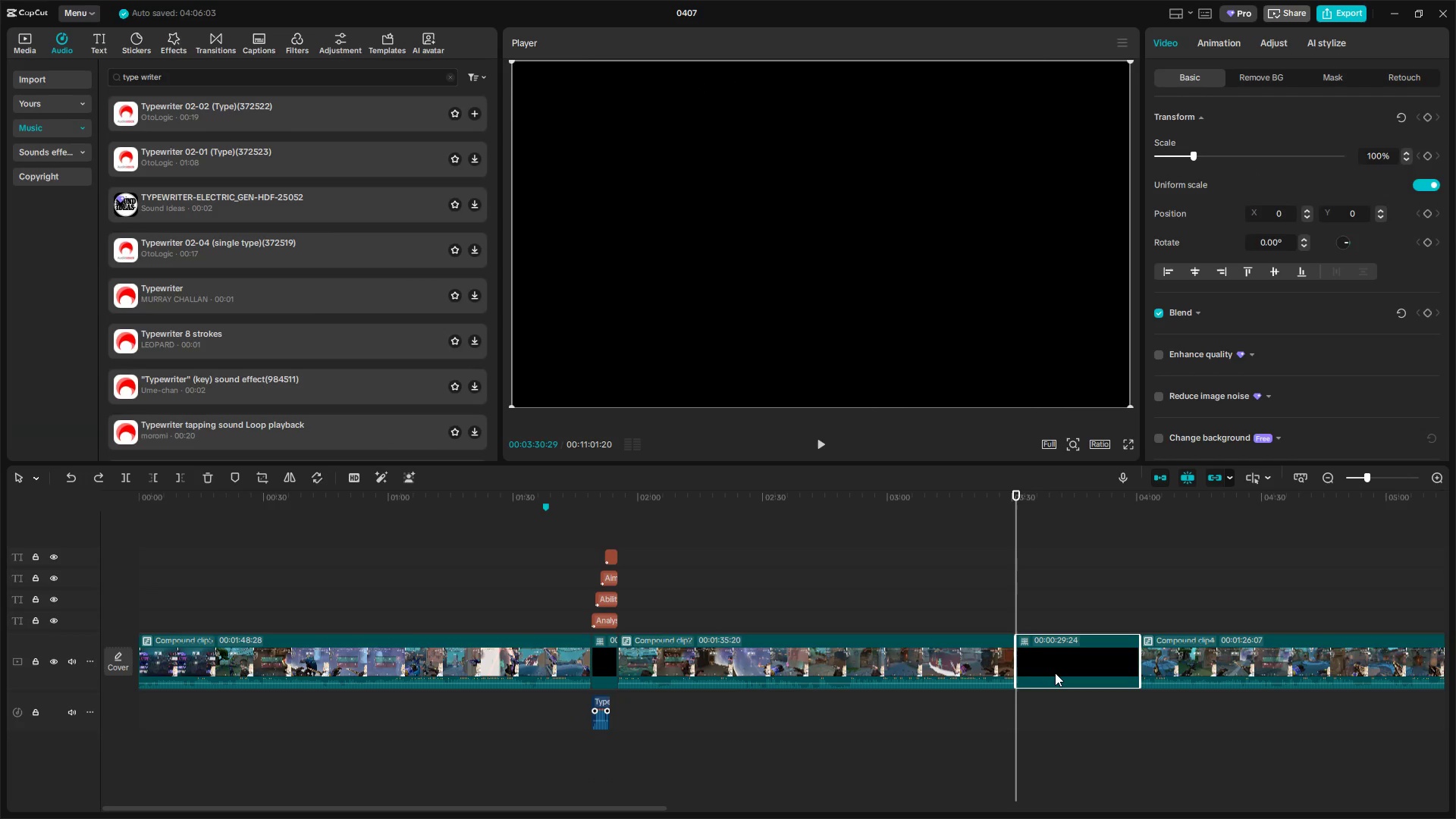 
left_click([1055, 670])
 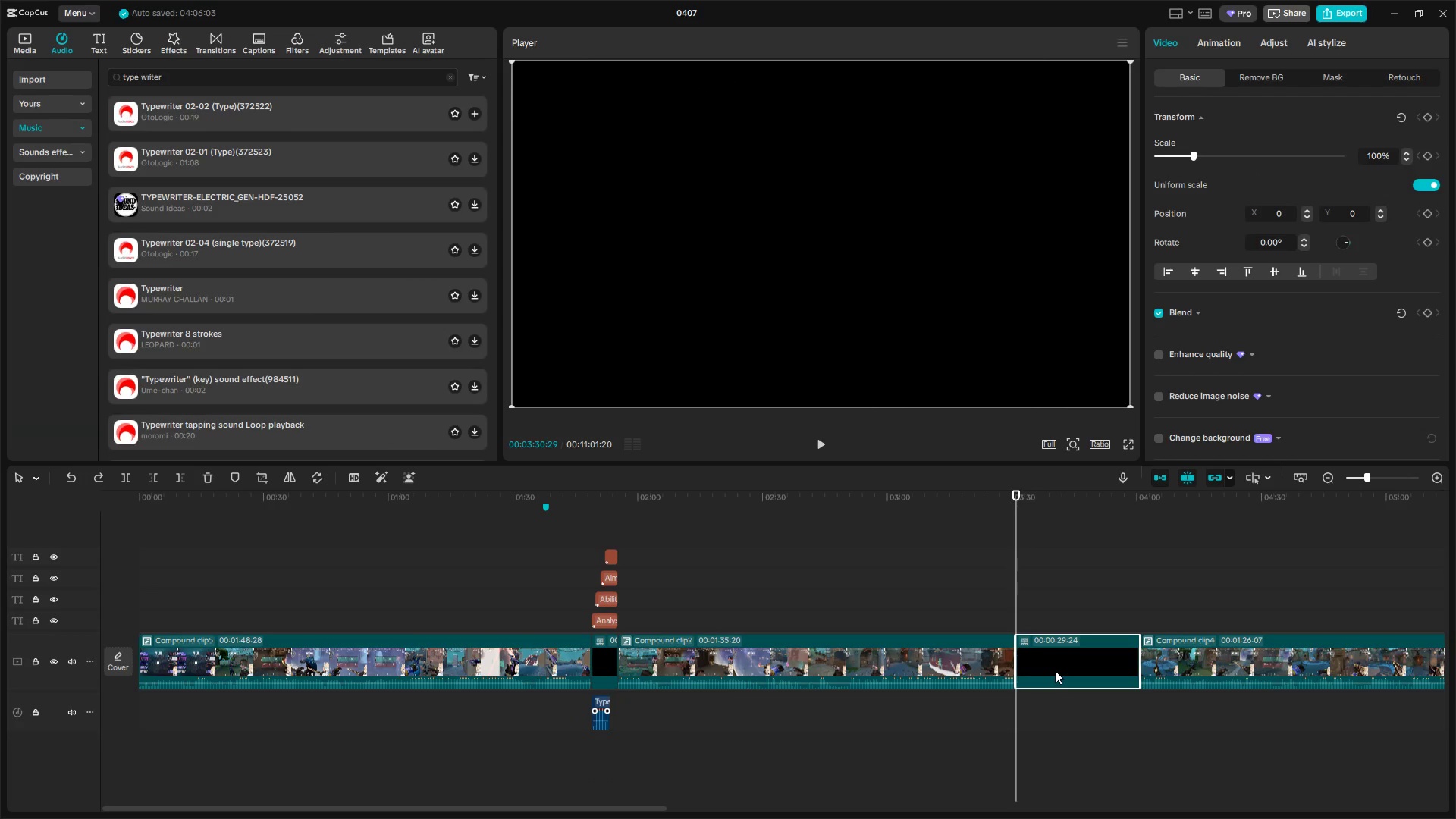 
key(Backspace)
 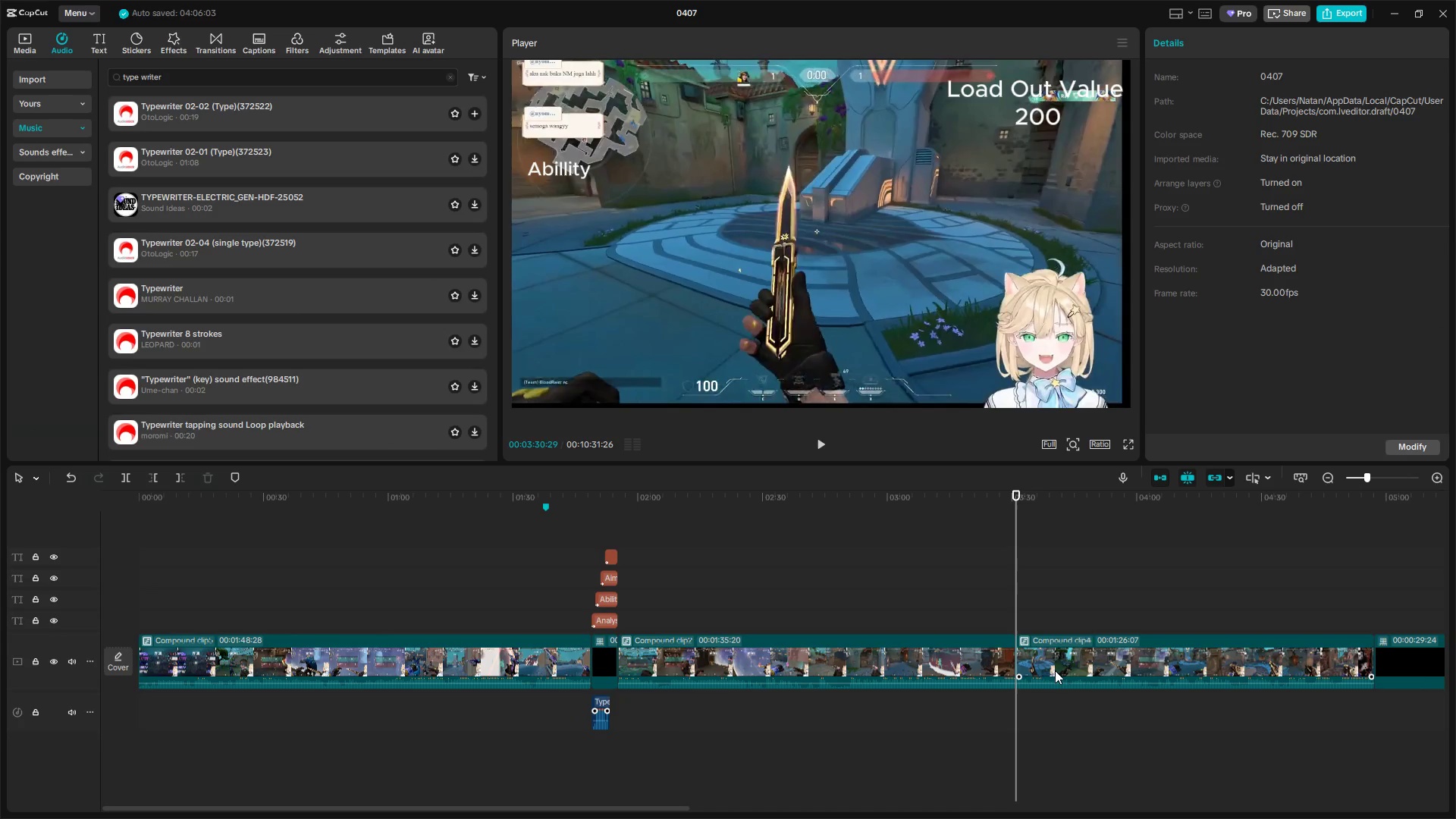 
hold_key(key=ControlLeft, duration=0.48)
 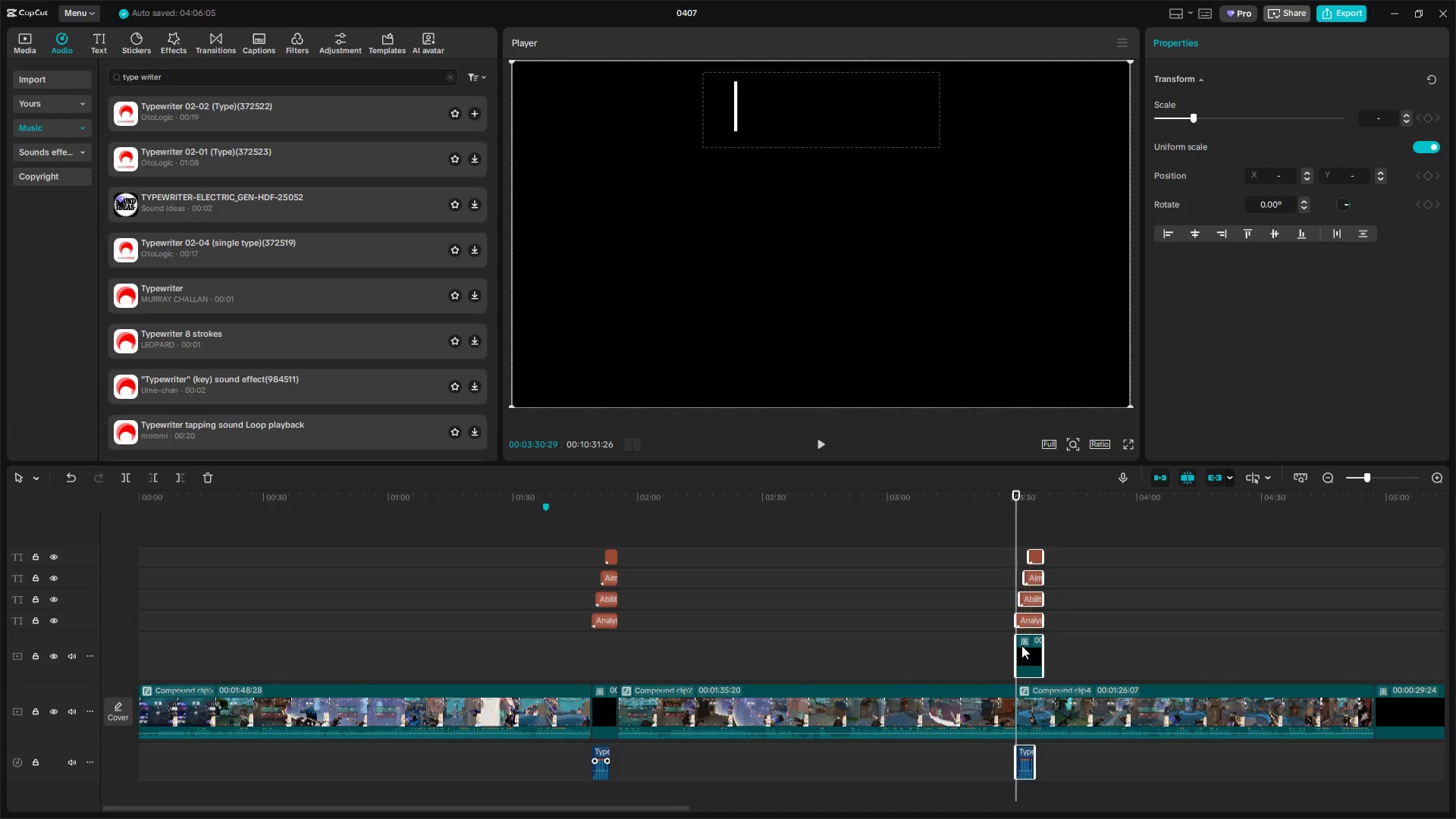 
key(V)
 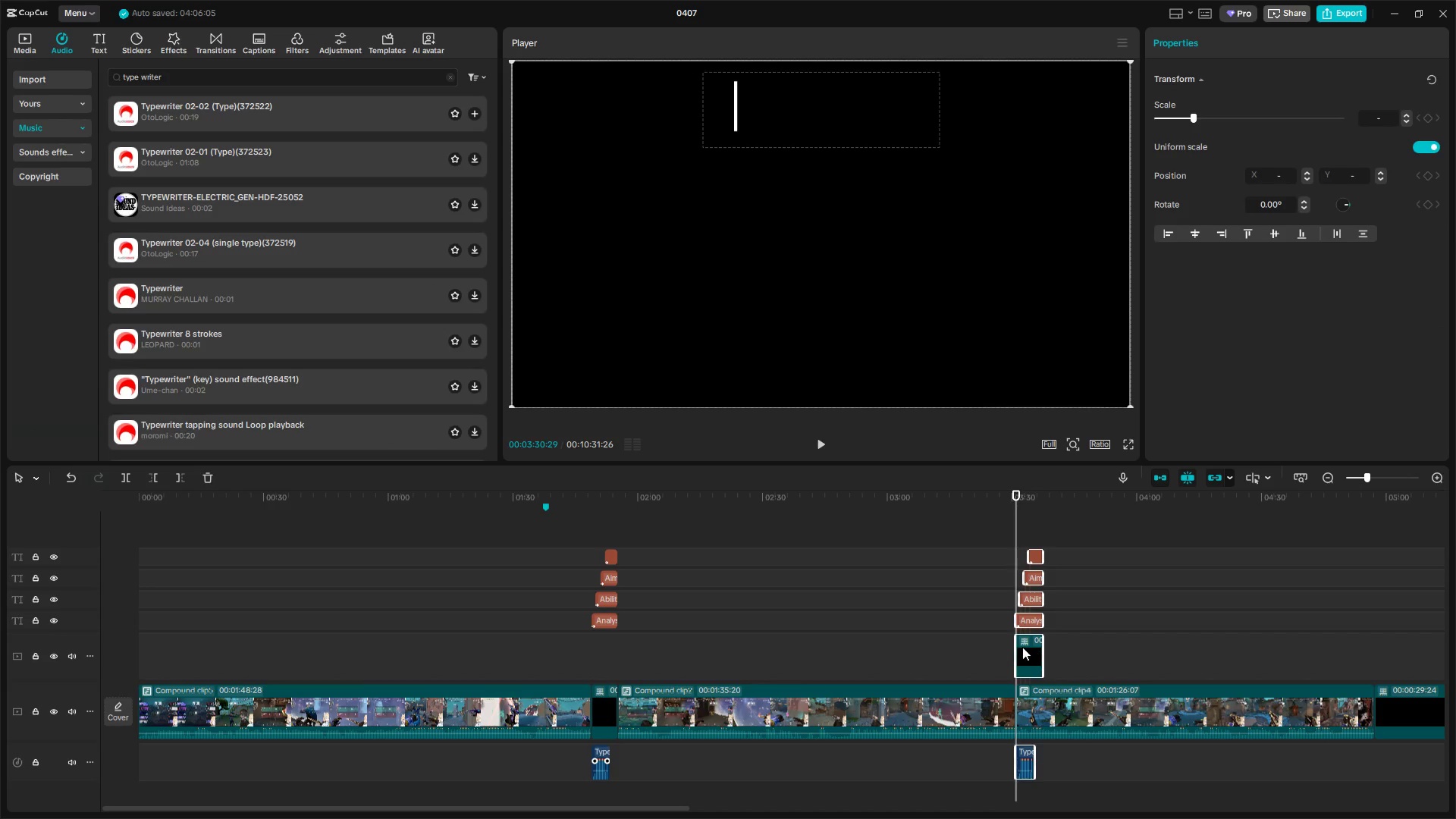 
left_click_drag(start_coordinate=[1022, 647], to_coordinate=[1026, 701])
 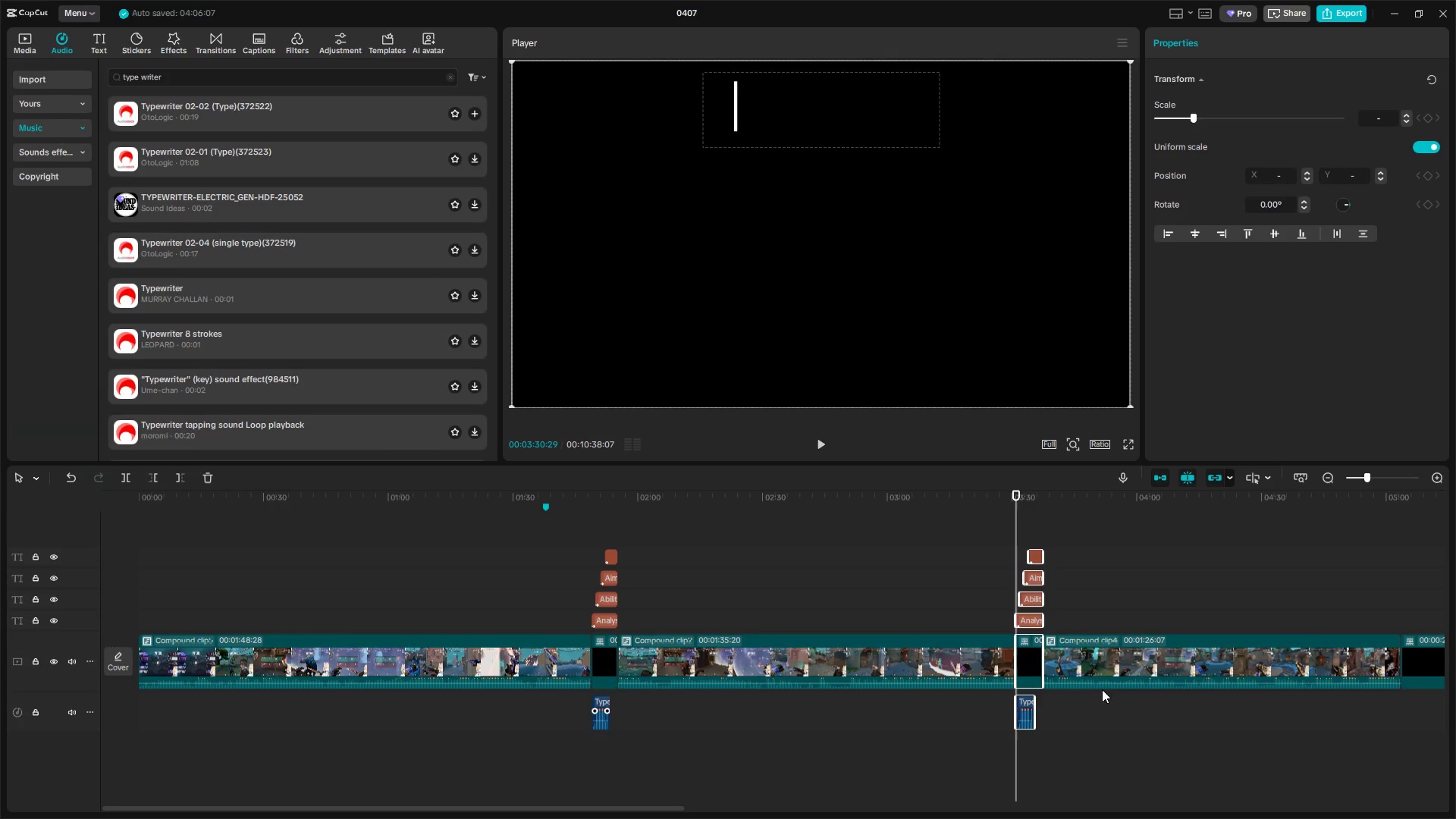 
left_click([1349, 601])
 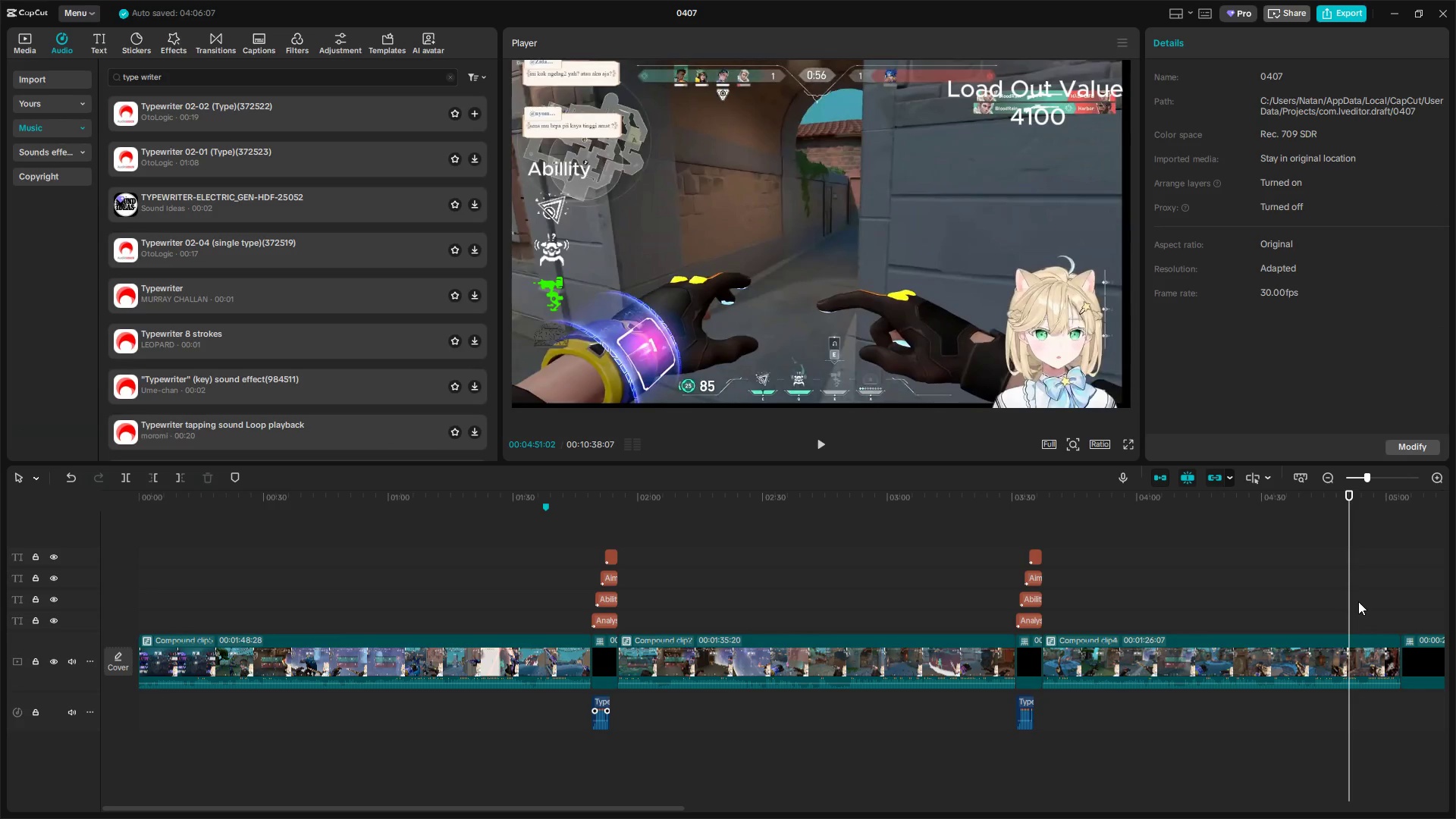 
left_click_drag(start_coordinate=[1351, 605], to_coordinate=[1455, 623])
 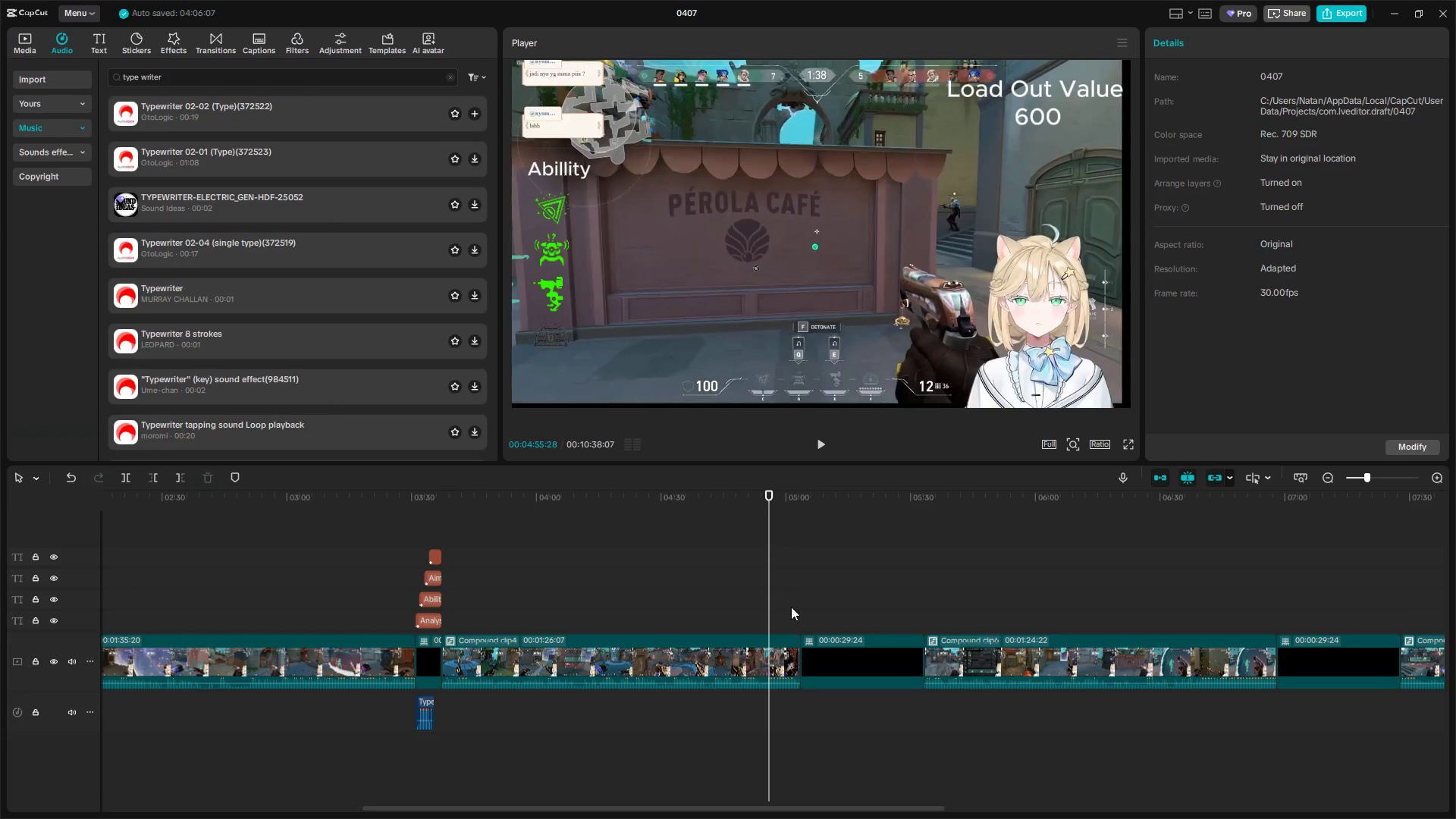 
left_click_drag(start_coordinate=[769, 604], to_coordinate=[805, 606])
 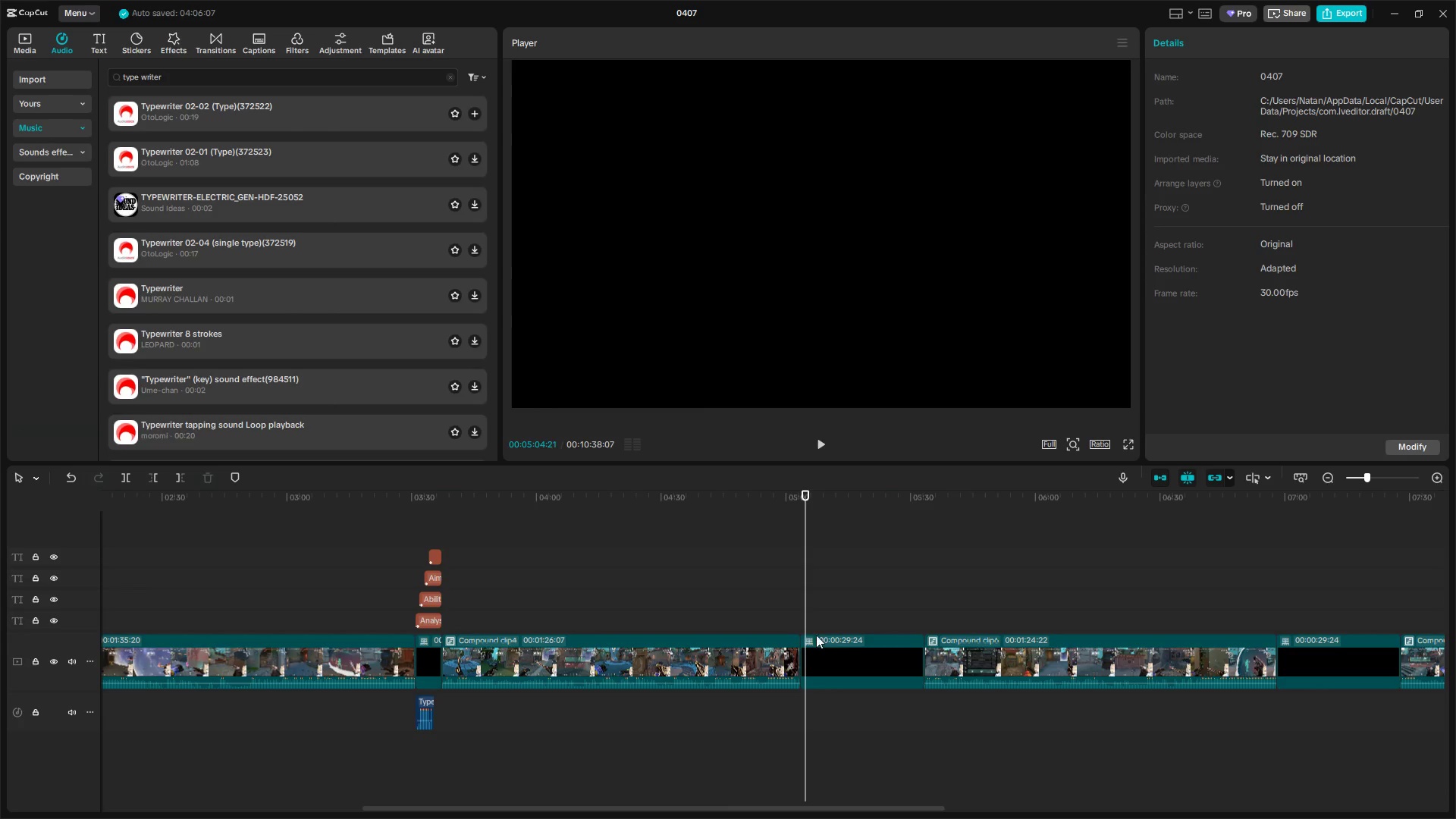 
left_click_drag(start_coordinate=[807, 604], to_coordinate=[797, 604])
 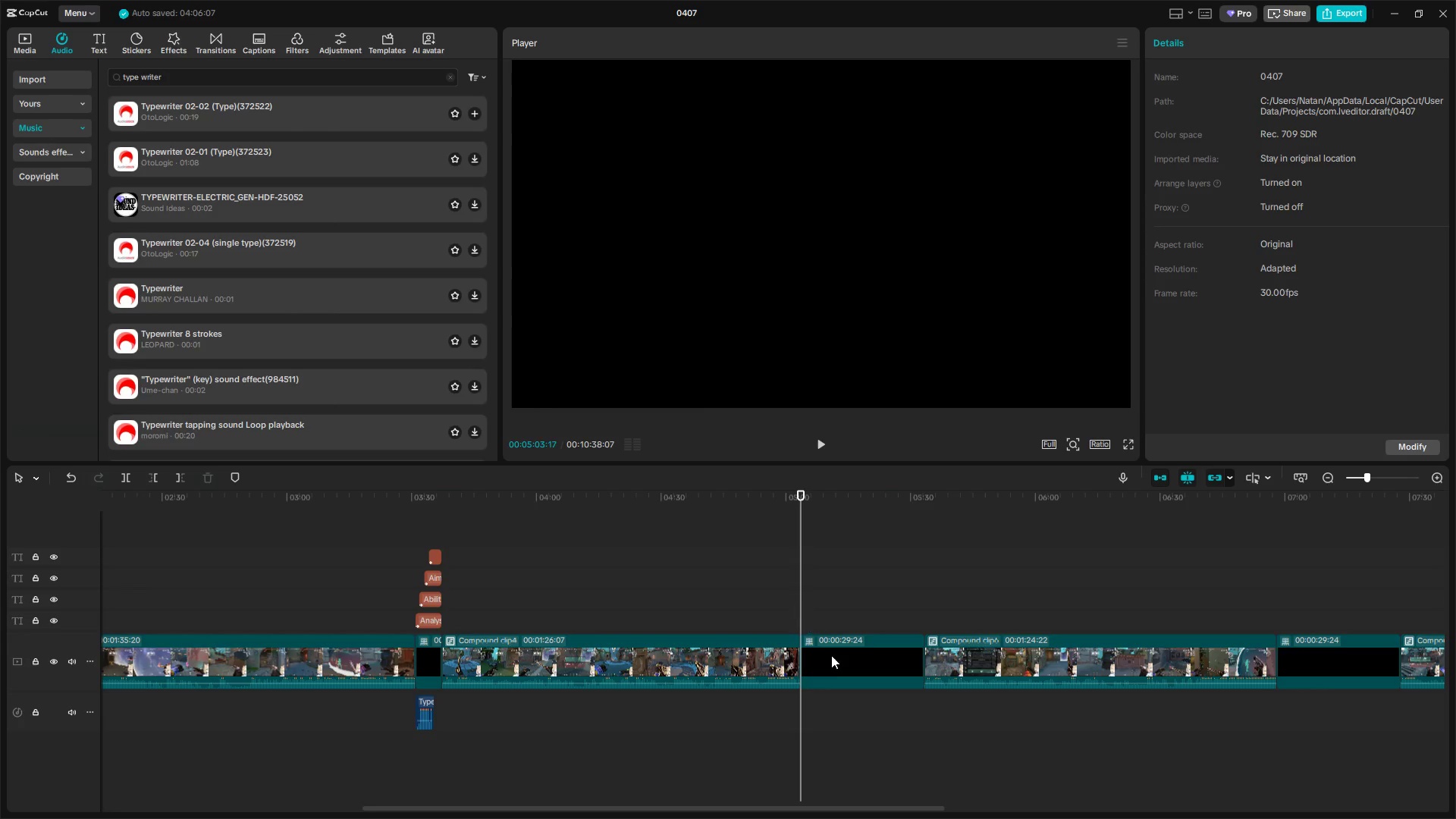 
left_click([834, 659])
 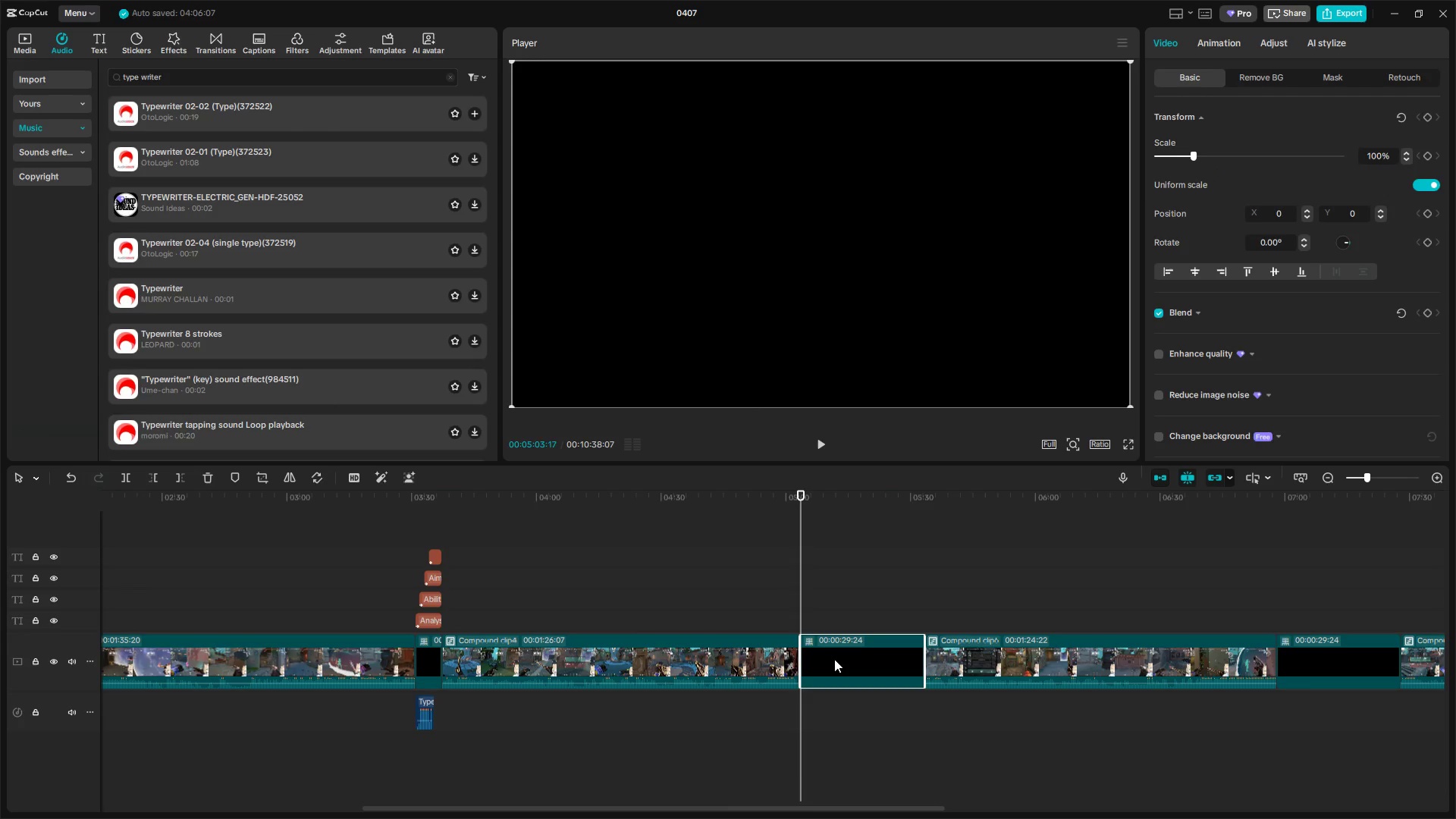 
key(Control+Backspace)
 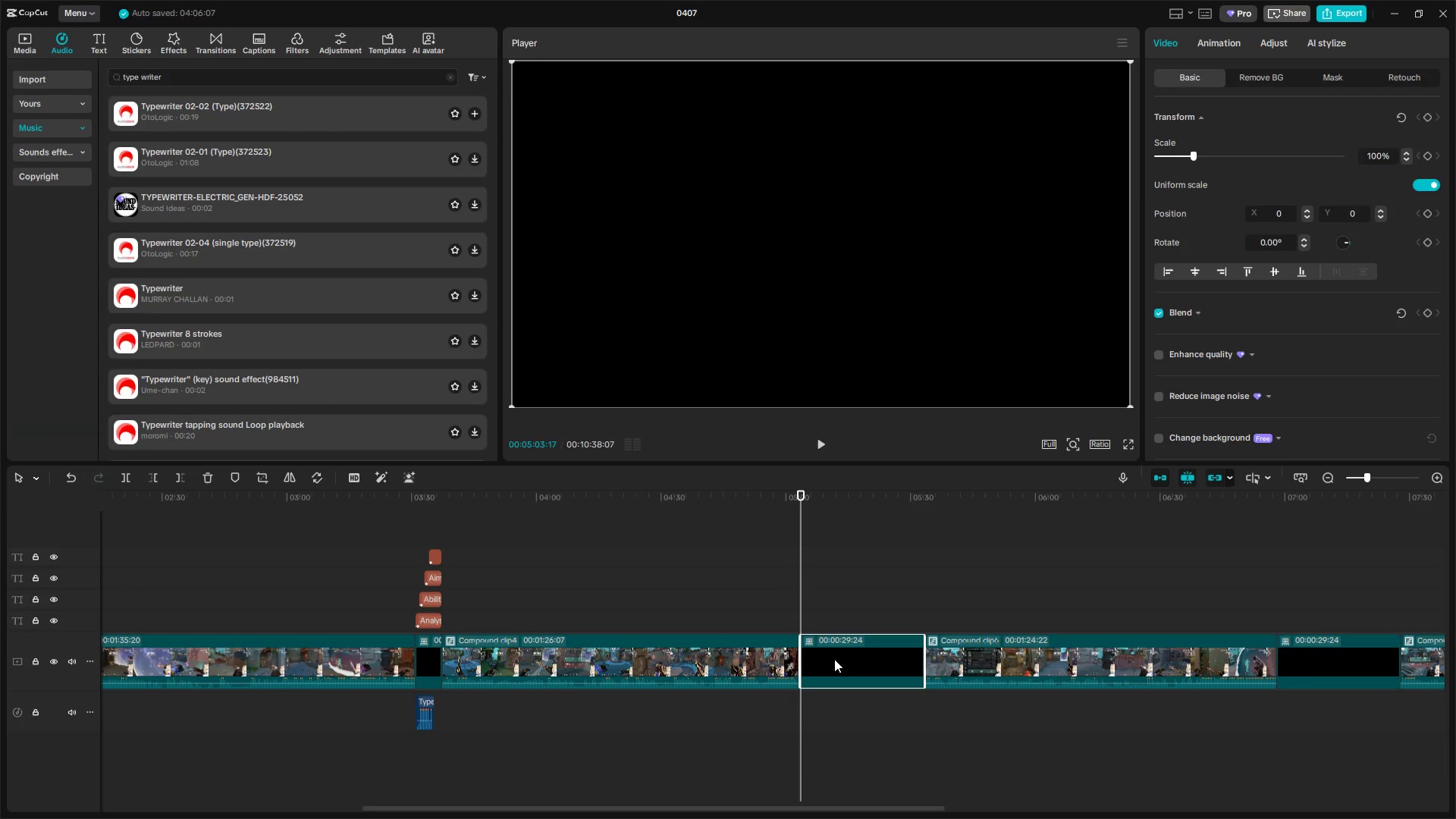 
key(Control+V)
 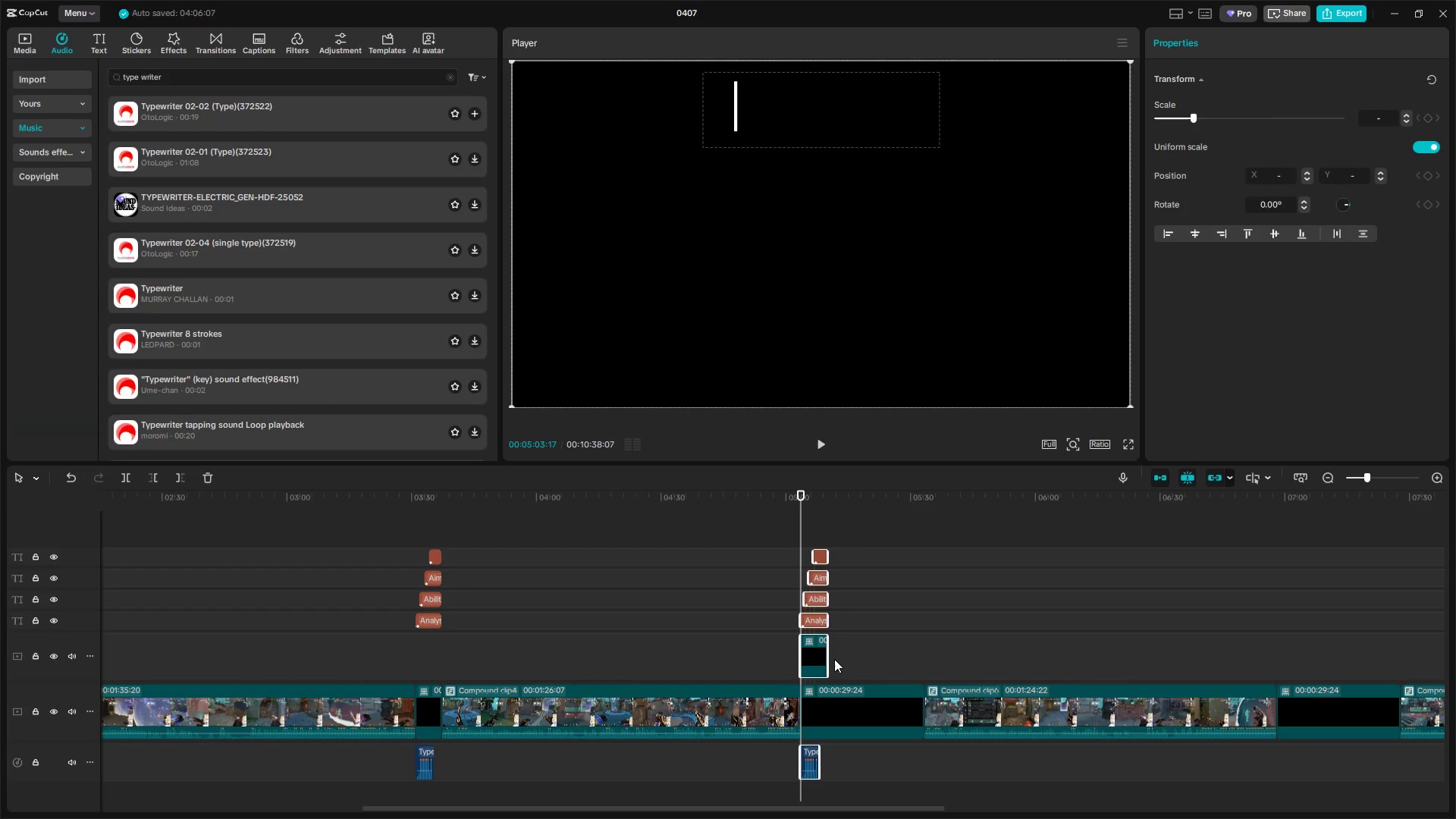 
hold_key(key=ControlLeft, duration=0.61)
 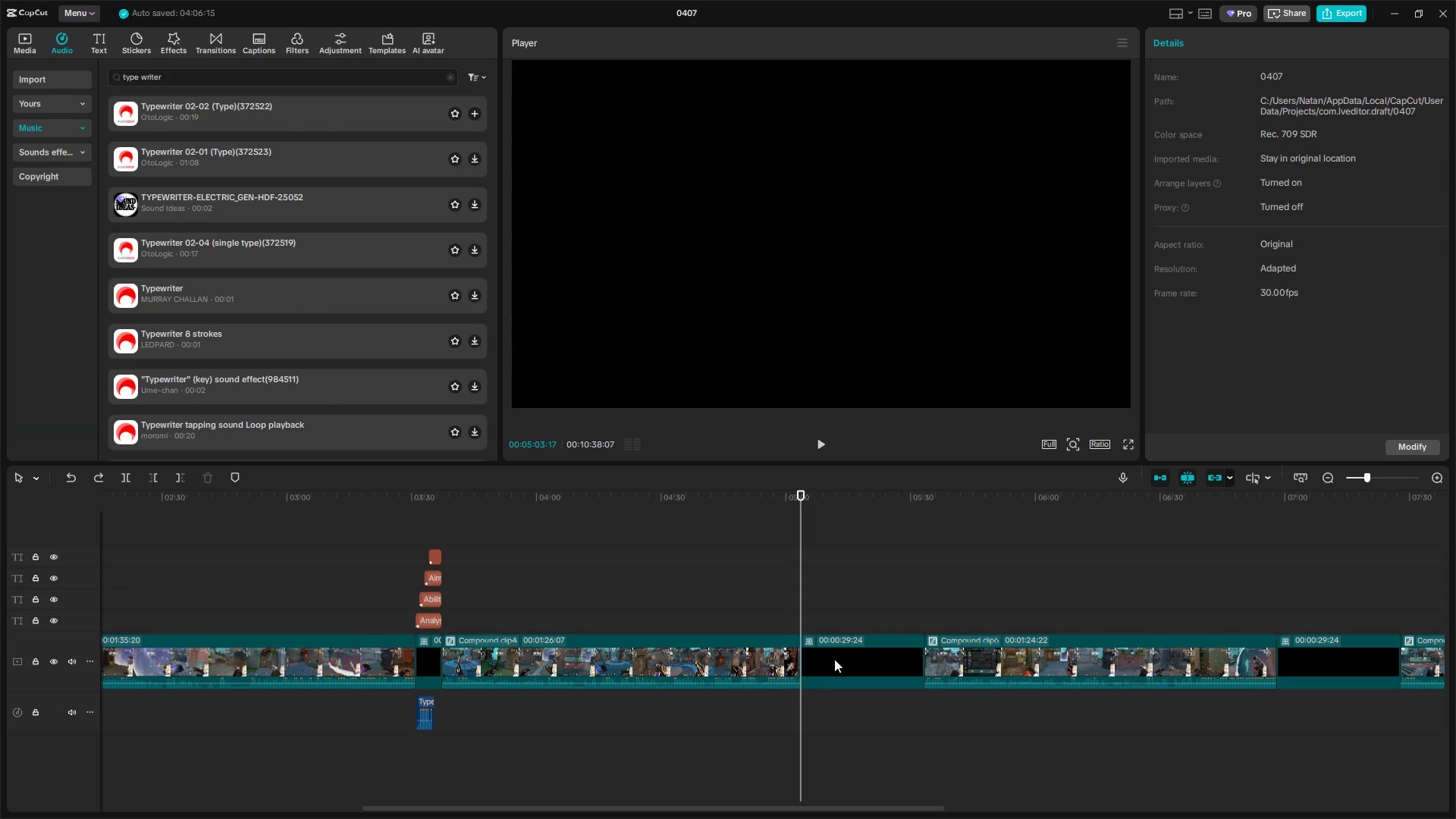 
key(Z)
 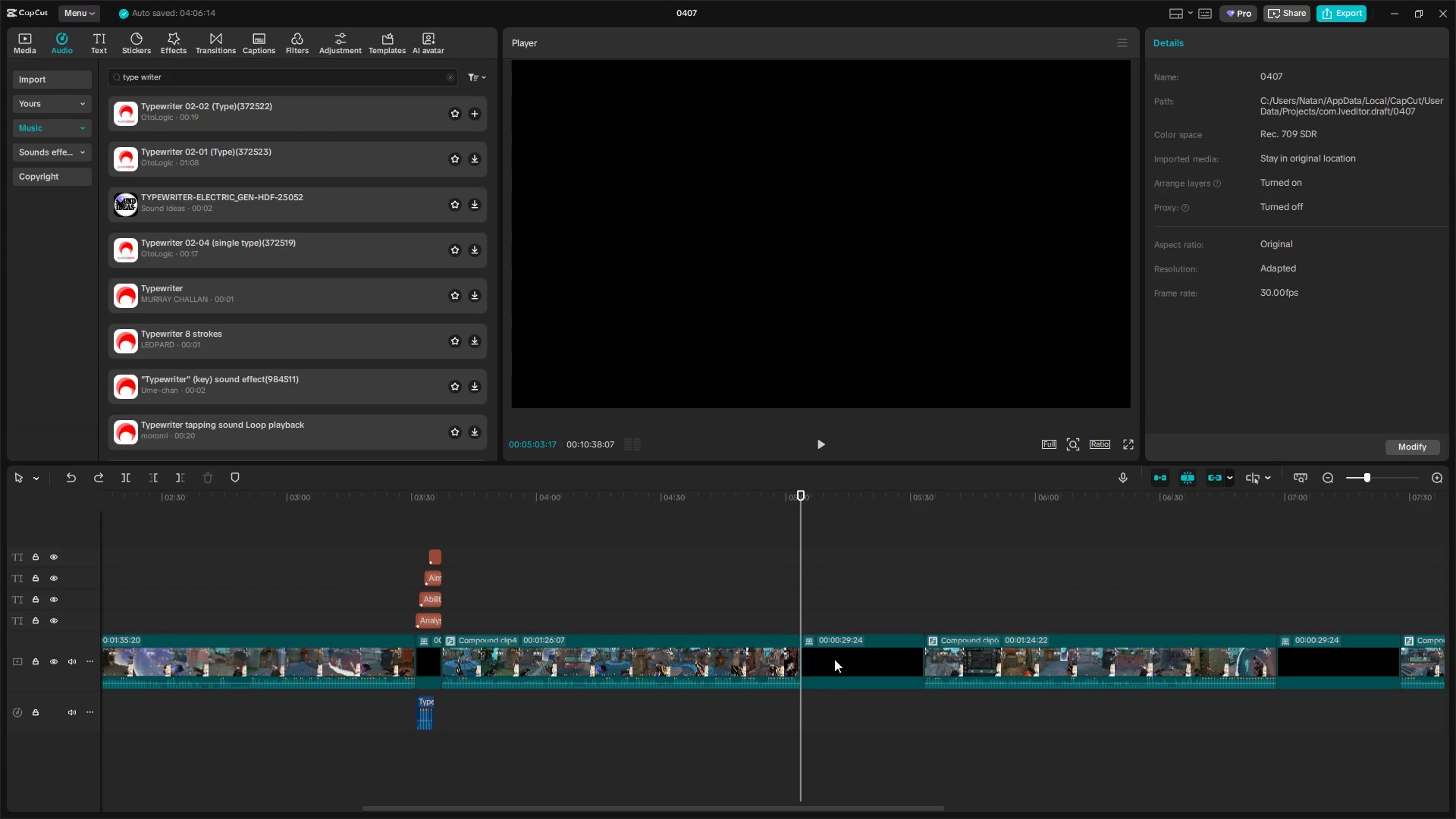 
key(Backspace)
 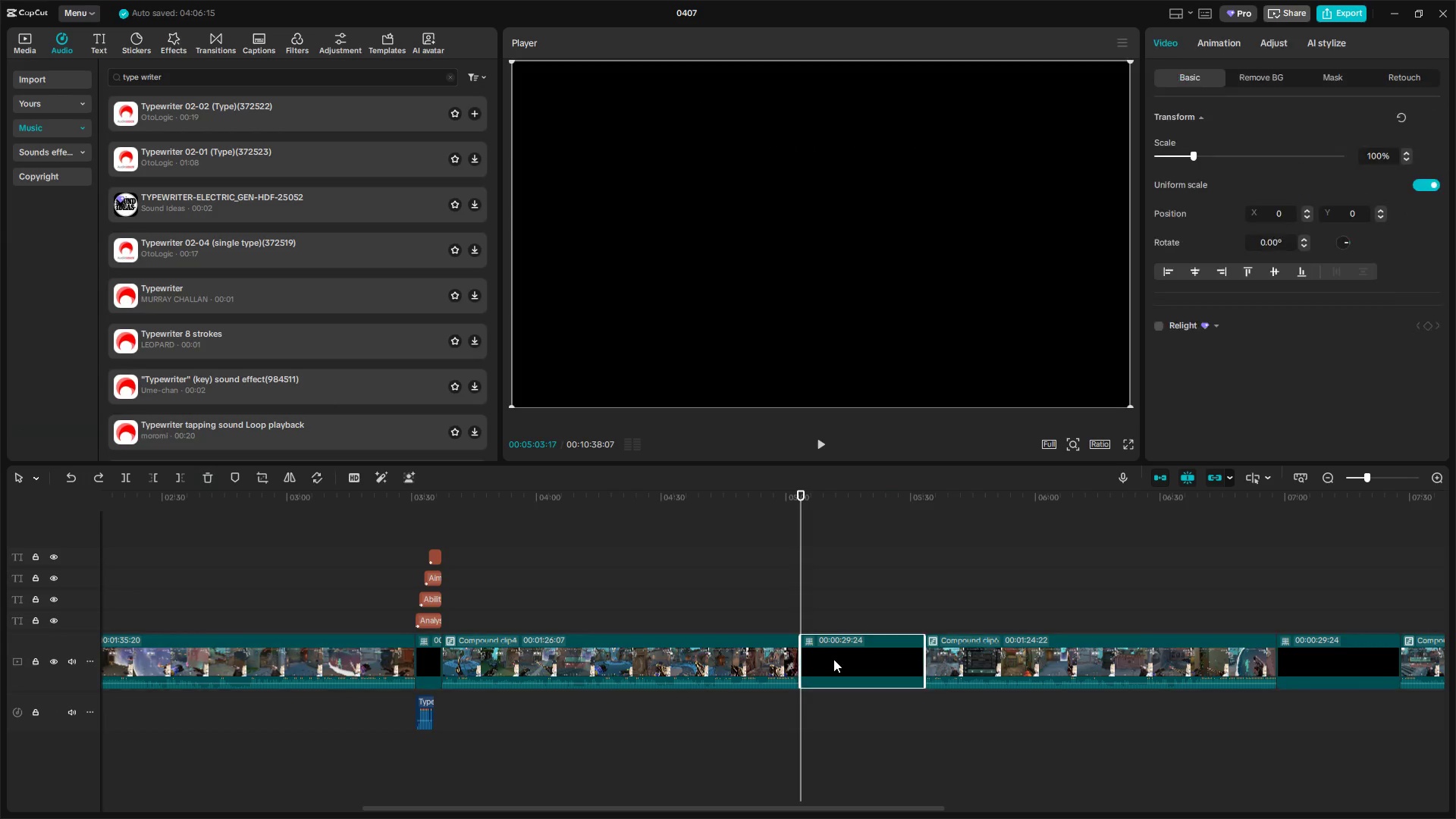 
key(Backspace)
 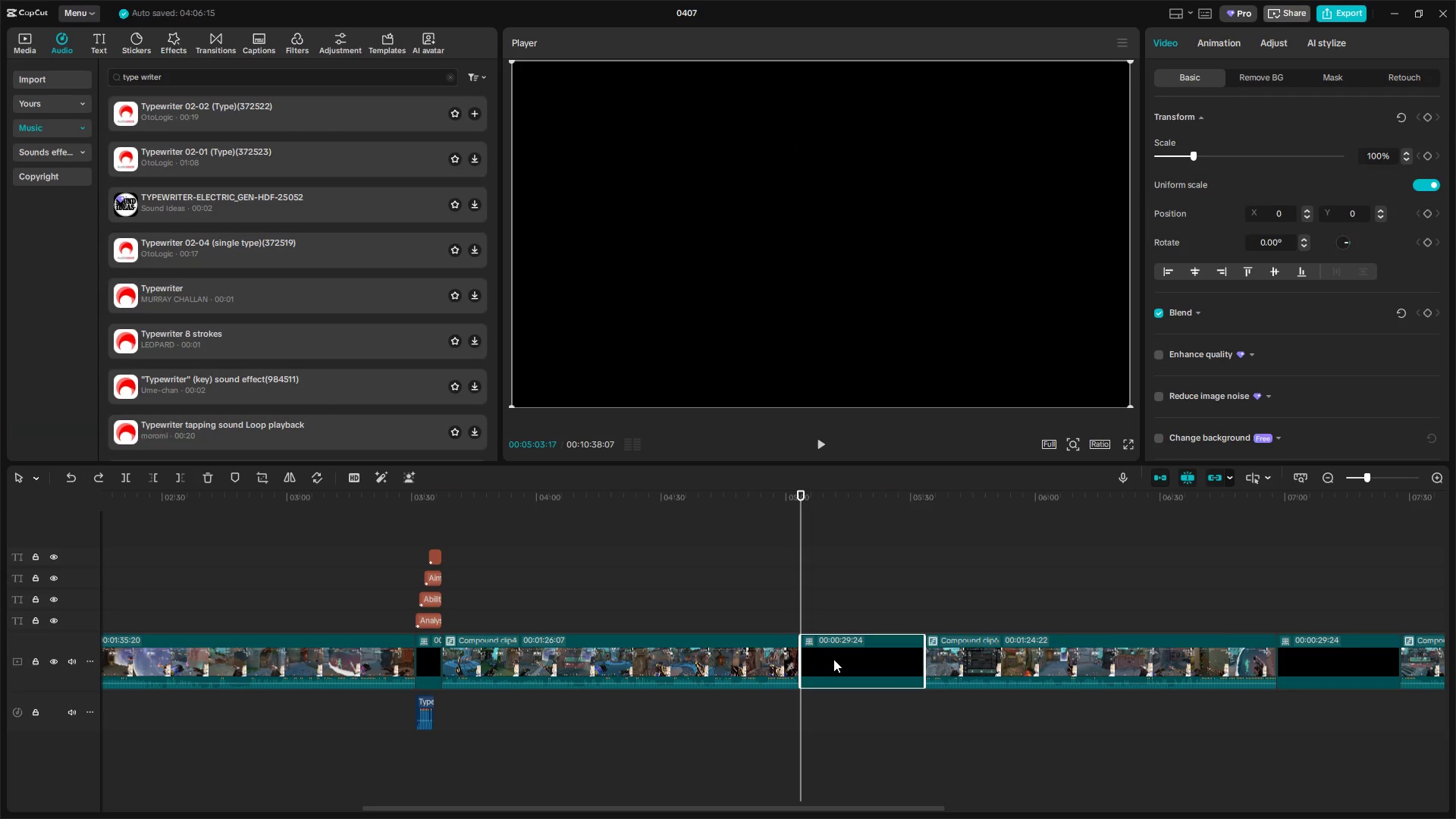 
key(Control+V)
 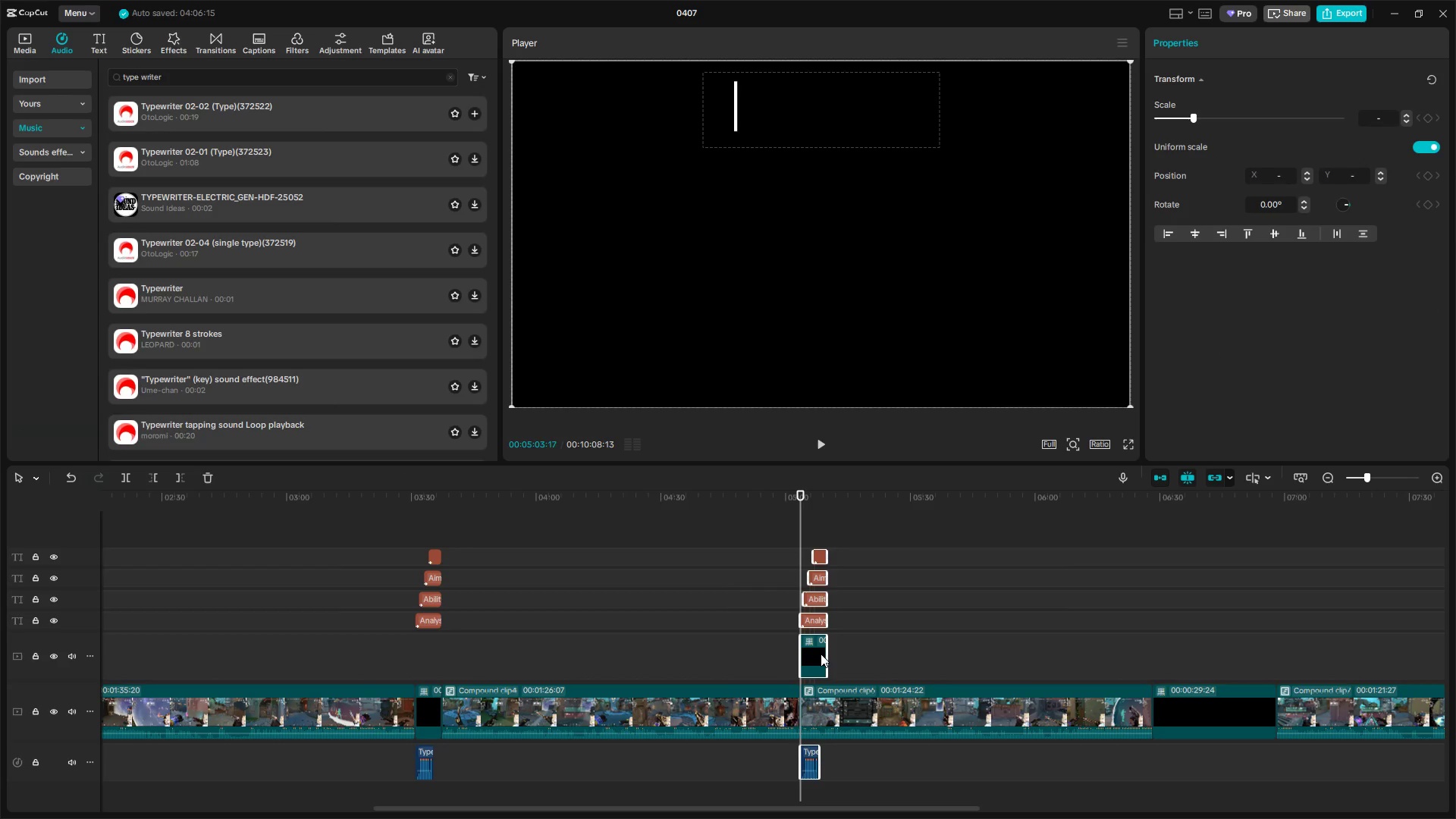 
left_click_drag(start_coordinate=[818, 657], to_coordinate=[819, 695])
 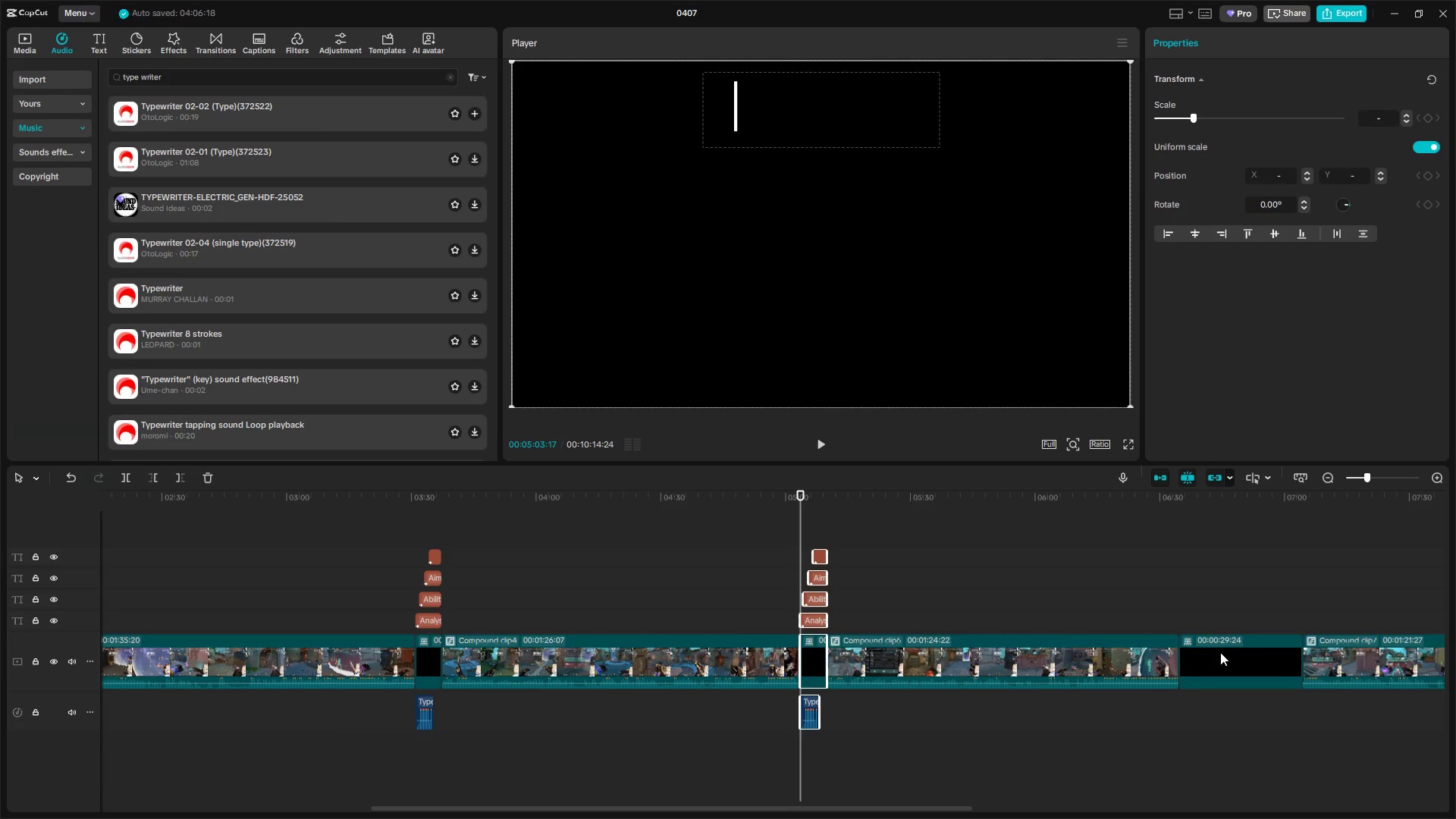 
left_click([1185, 607])
 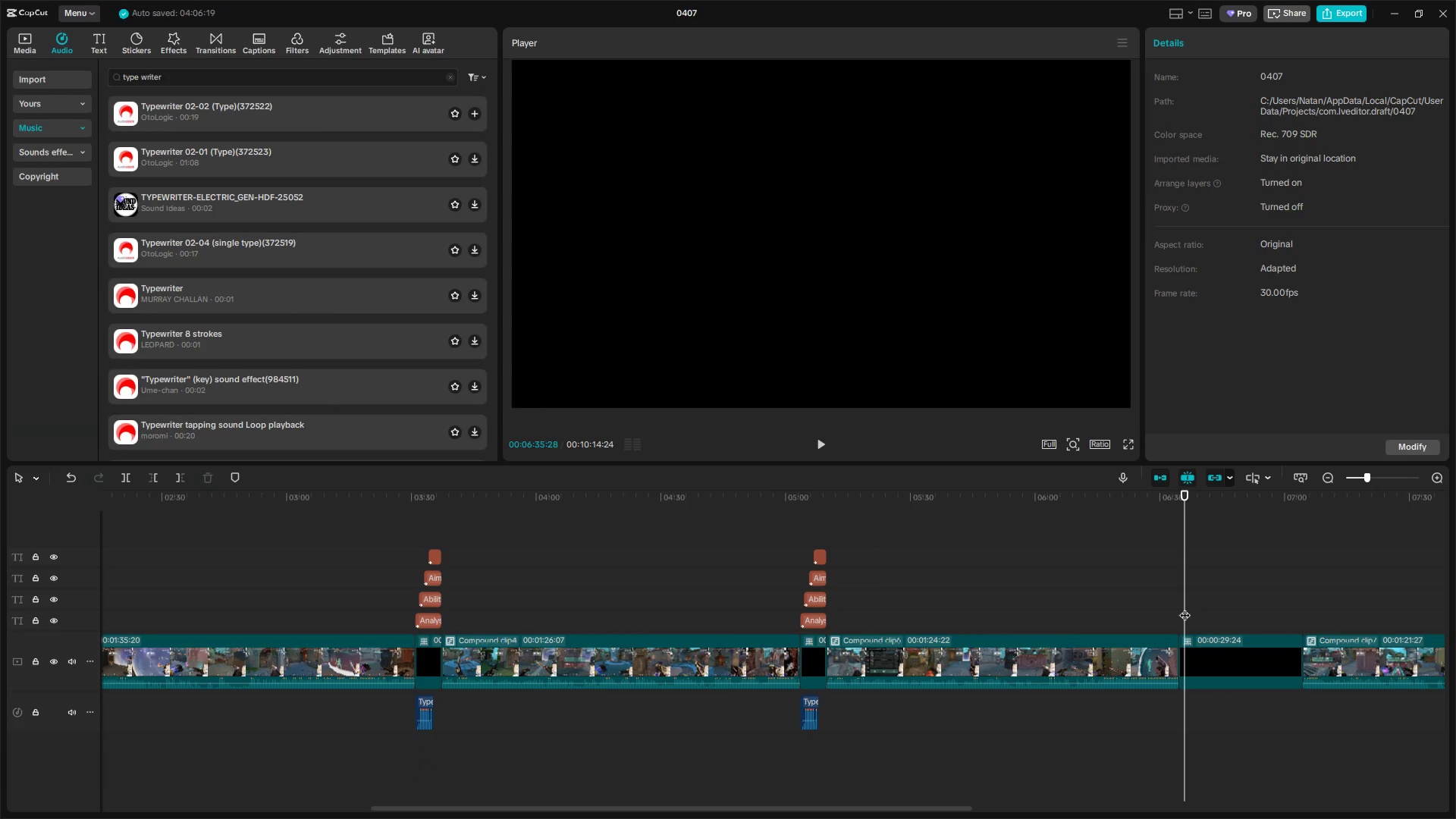 
left_click_drag(start_coordinate=[1185, 607], to_coordinate=[1178, 608])
 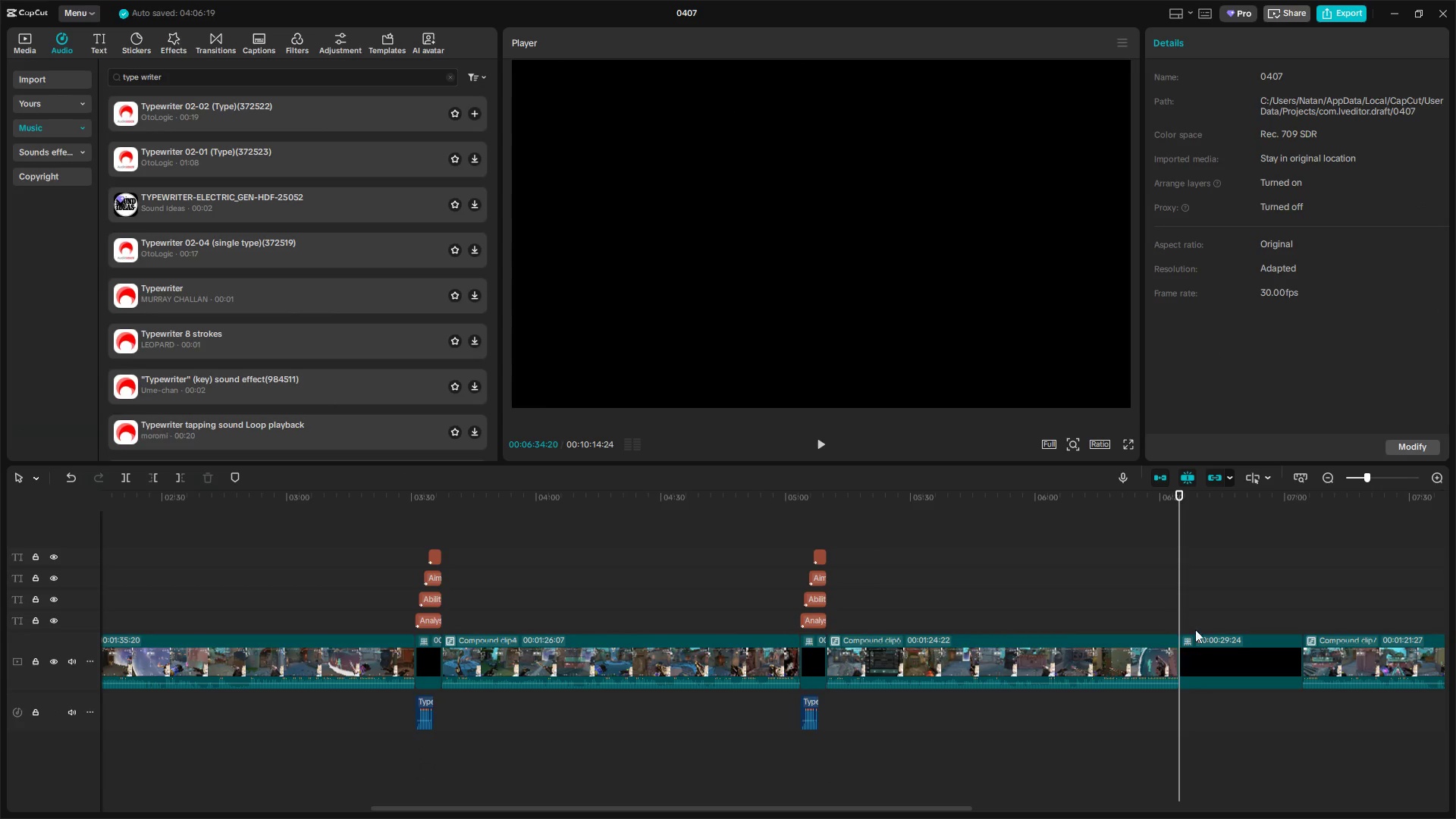 
left_click([1204, 648])
 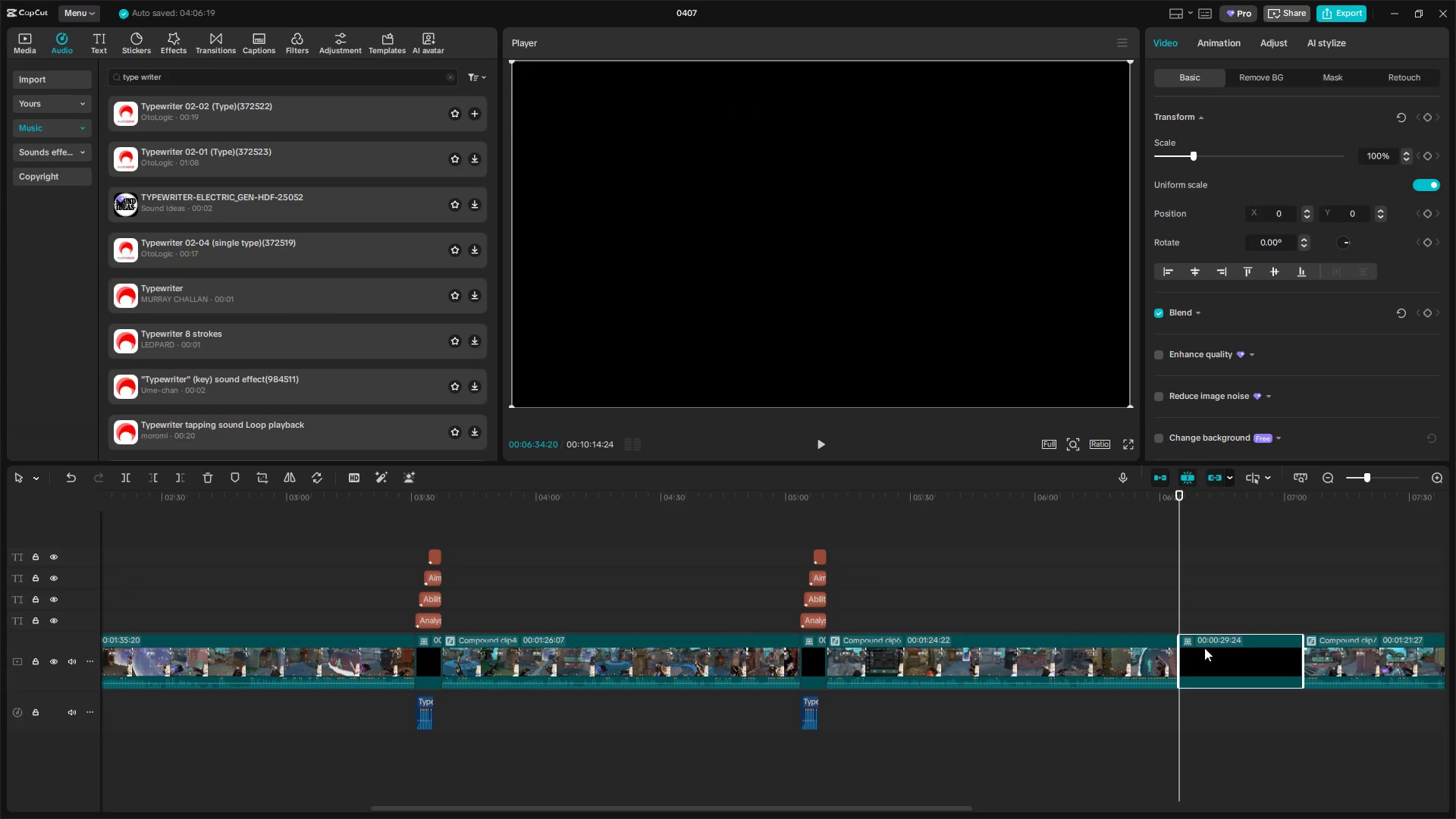 
key(Backspace)
 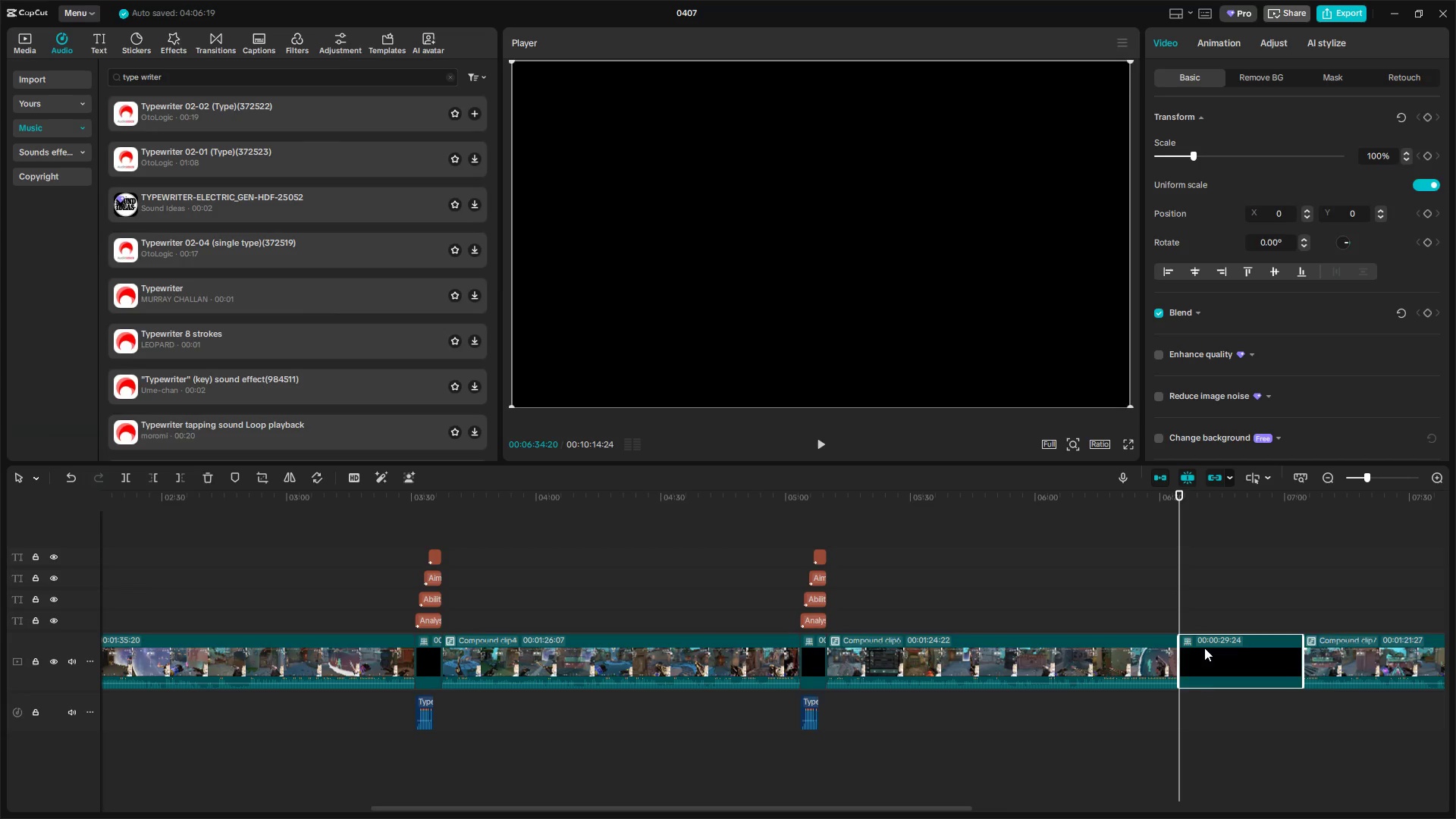 
key(Control+V)
 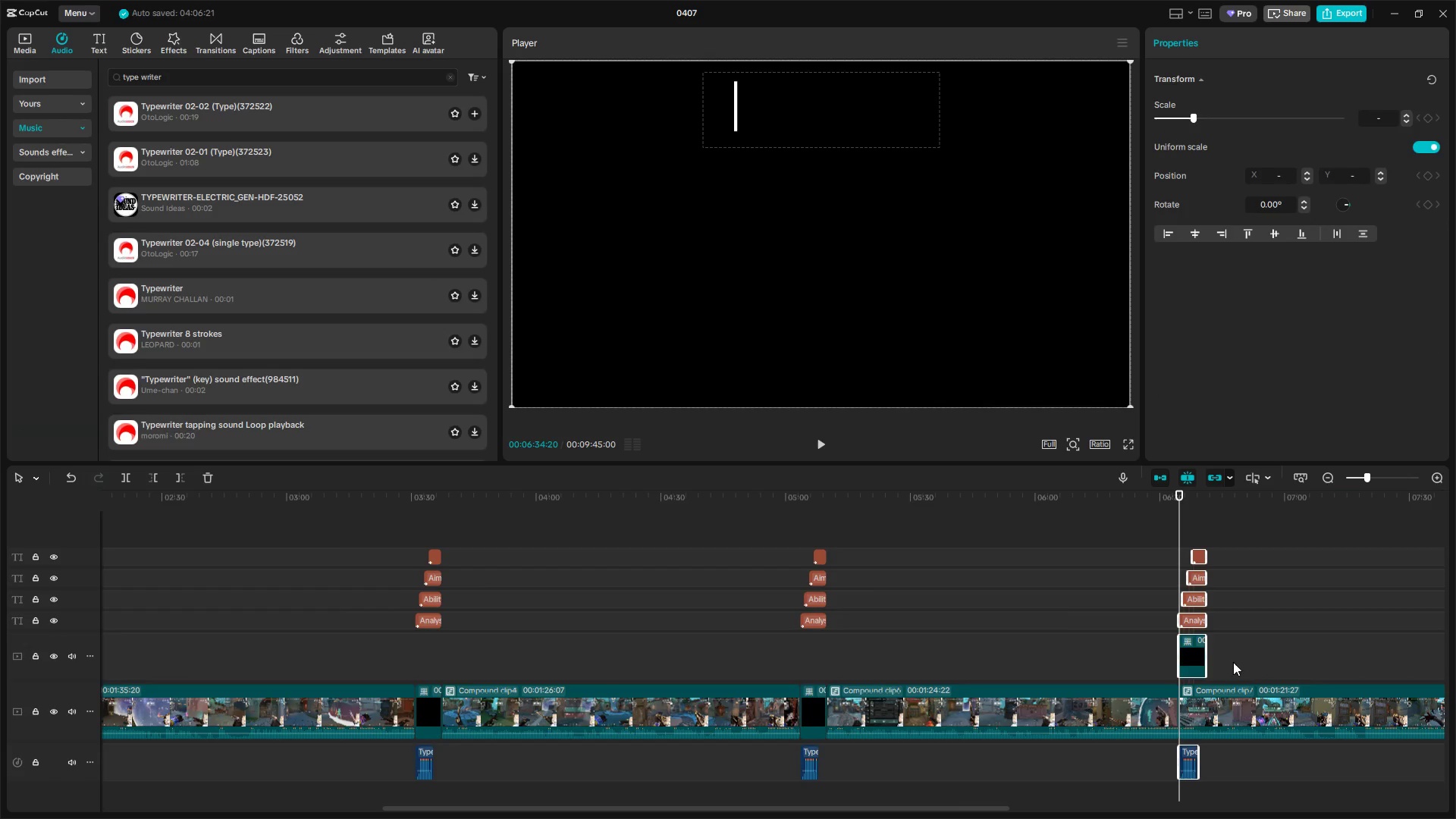 
left_click_drag(start_coordinate=[1196, 663], to_coordinate=[1194, 703])
 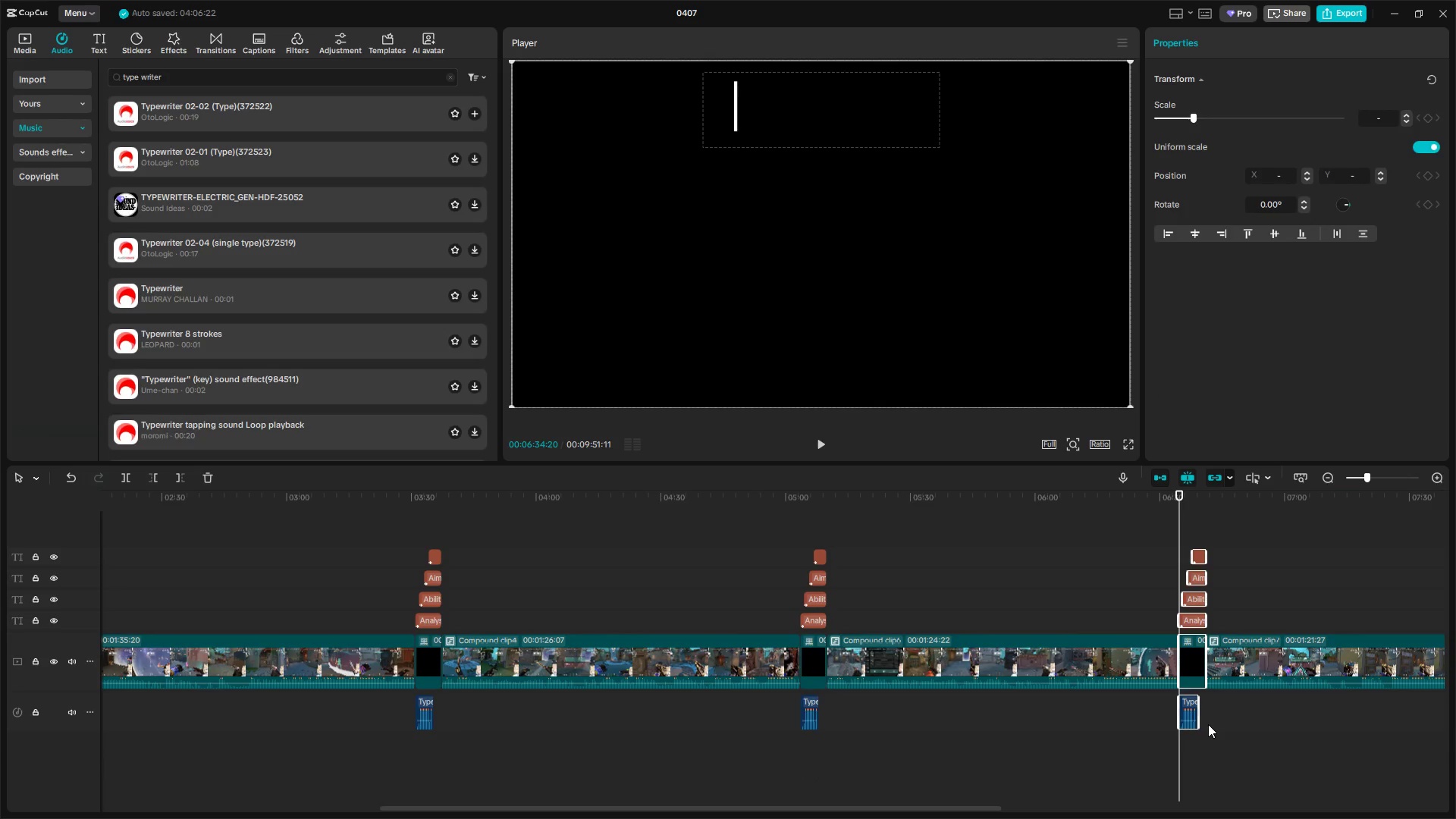 
hold_key(key=AltLeft, duration=0.83)
scroll: coordinate [1210, 724], scroll_direction: down, amount: 4.0
 